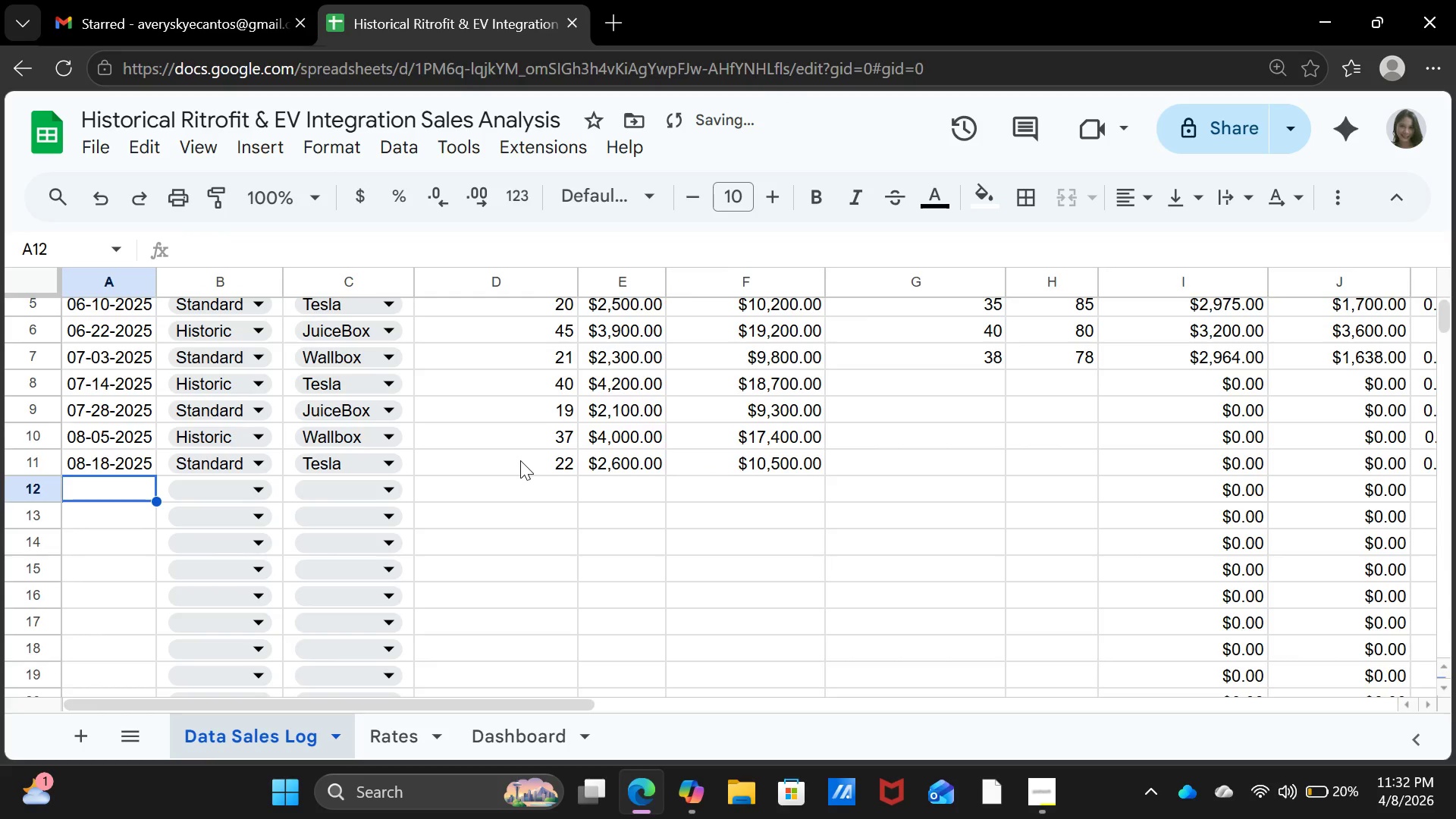 
key(ArrowLeft)
 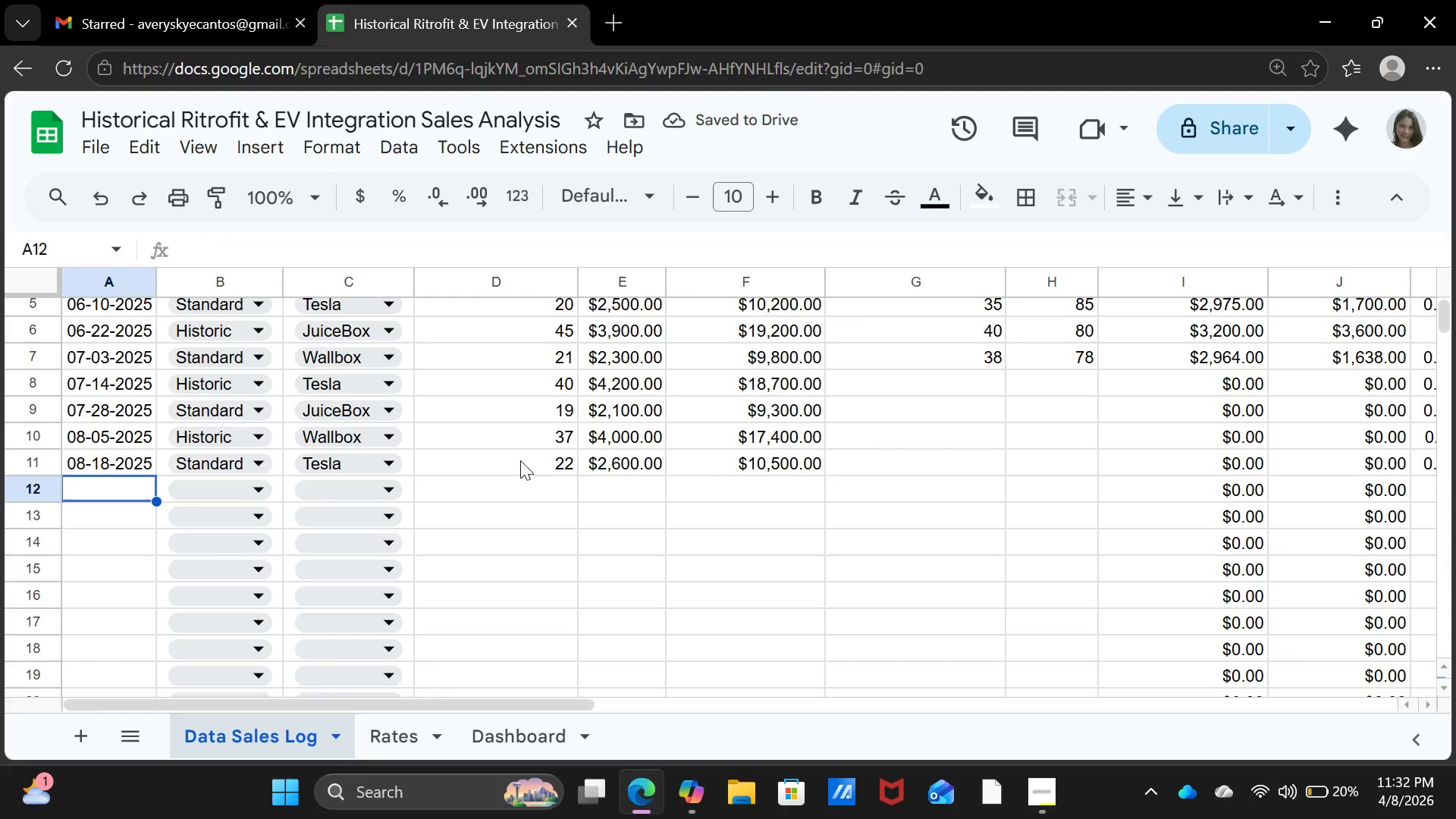 
type(08-29-2025)
 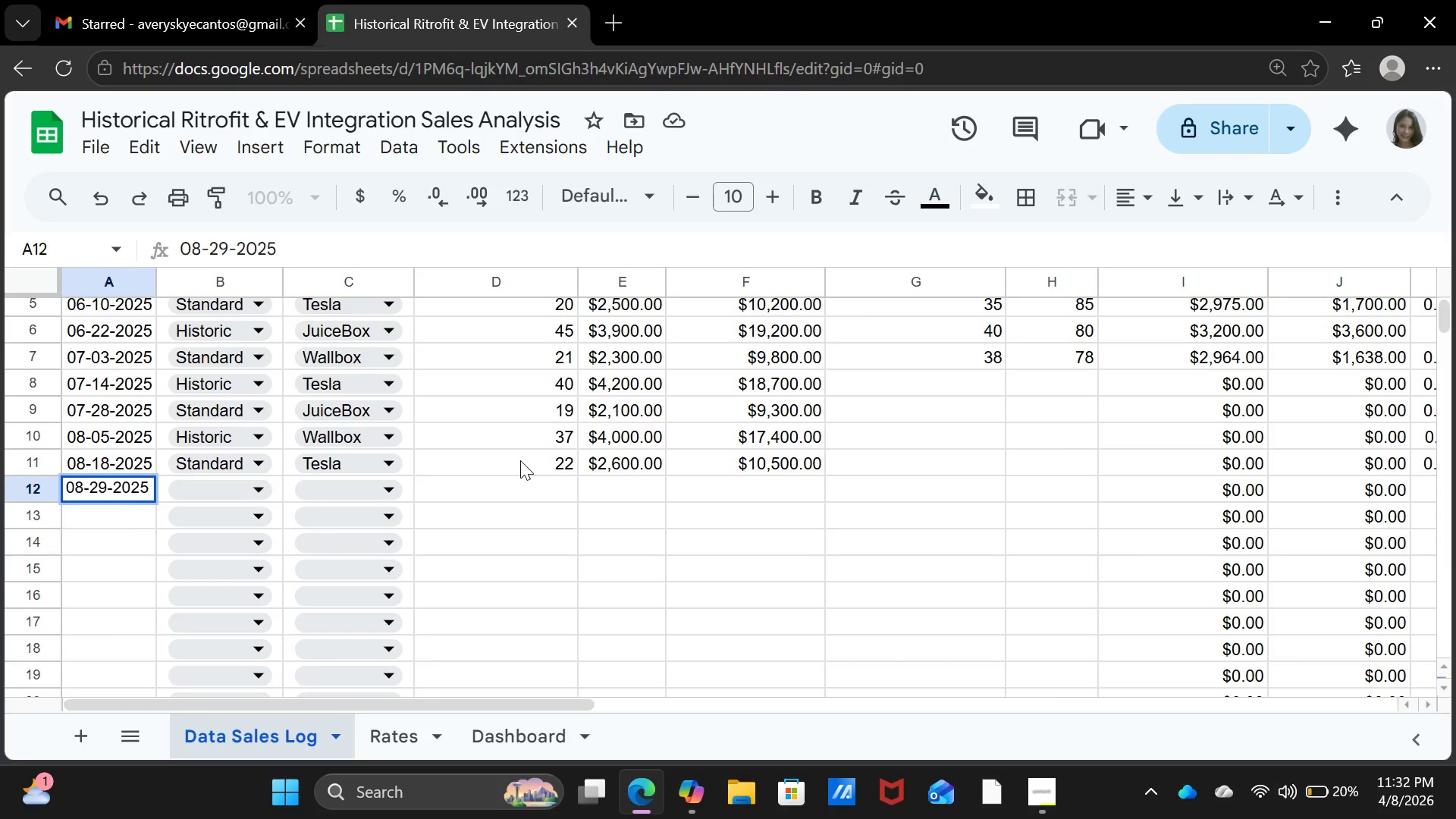 
key(ArrowRight)
 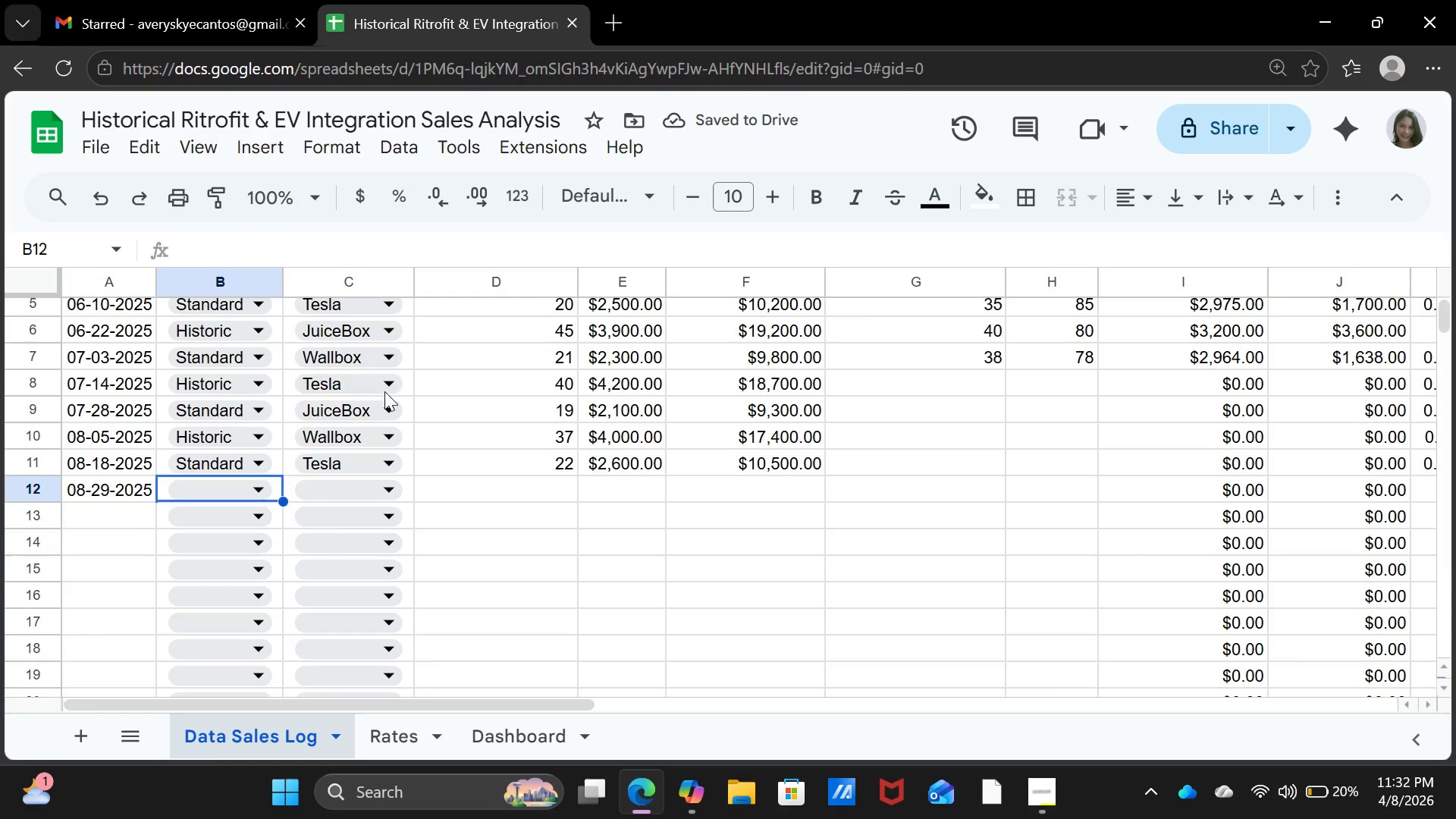 
left_click([250, 486])
 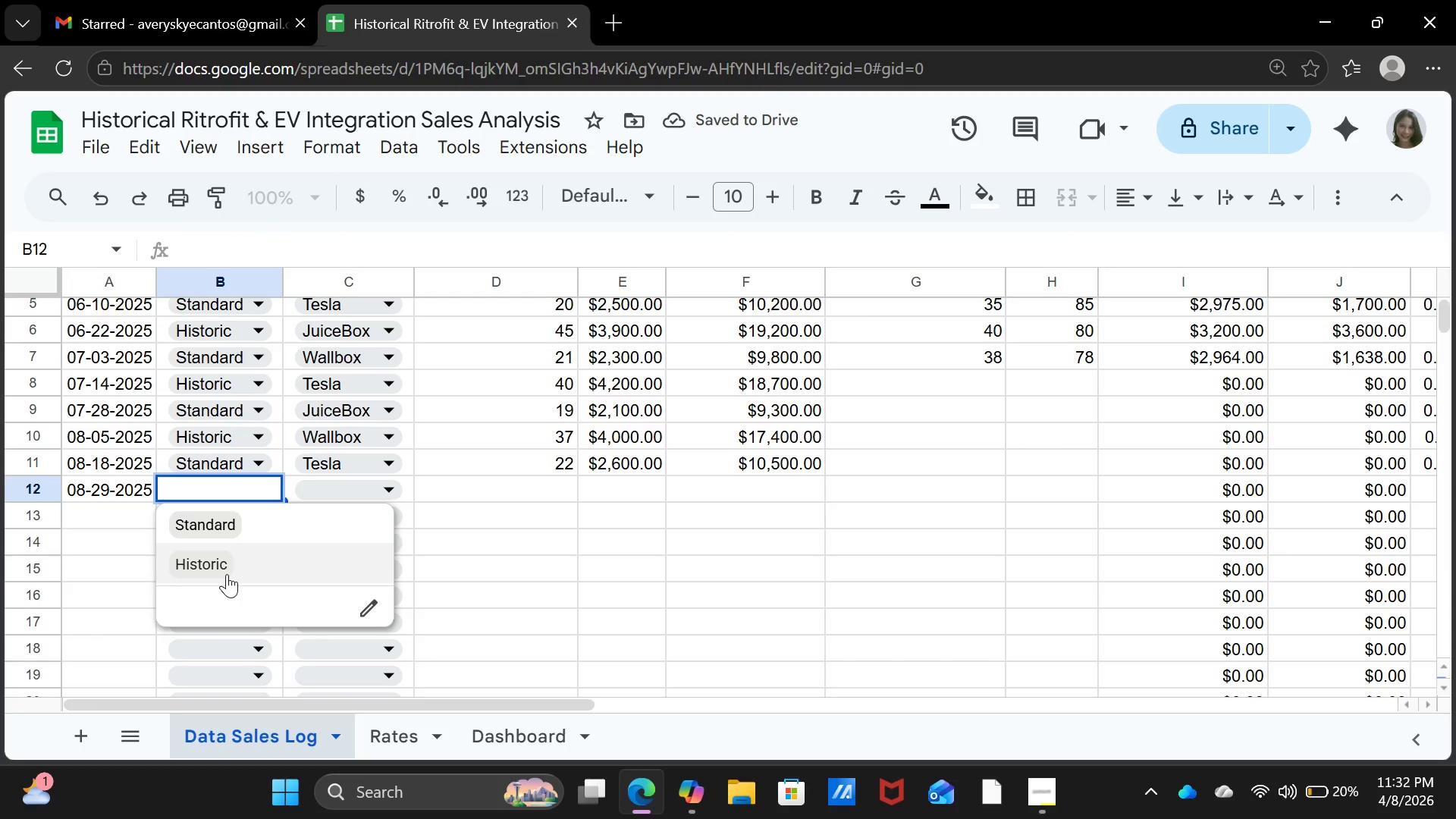 
left_click([227, 575])
 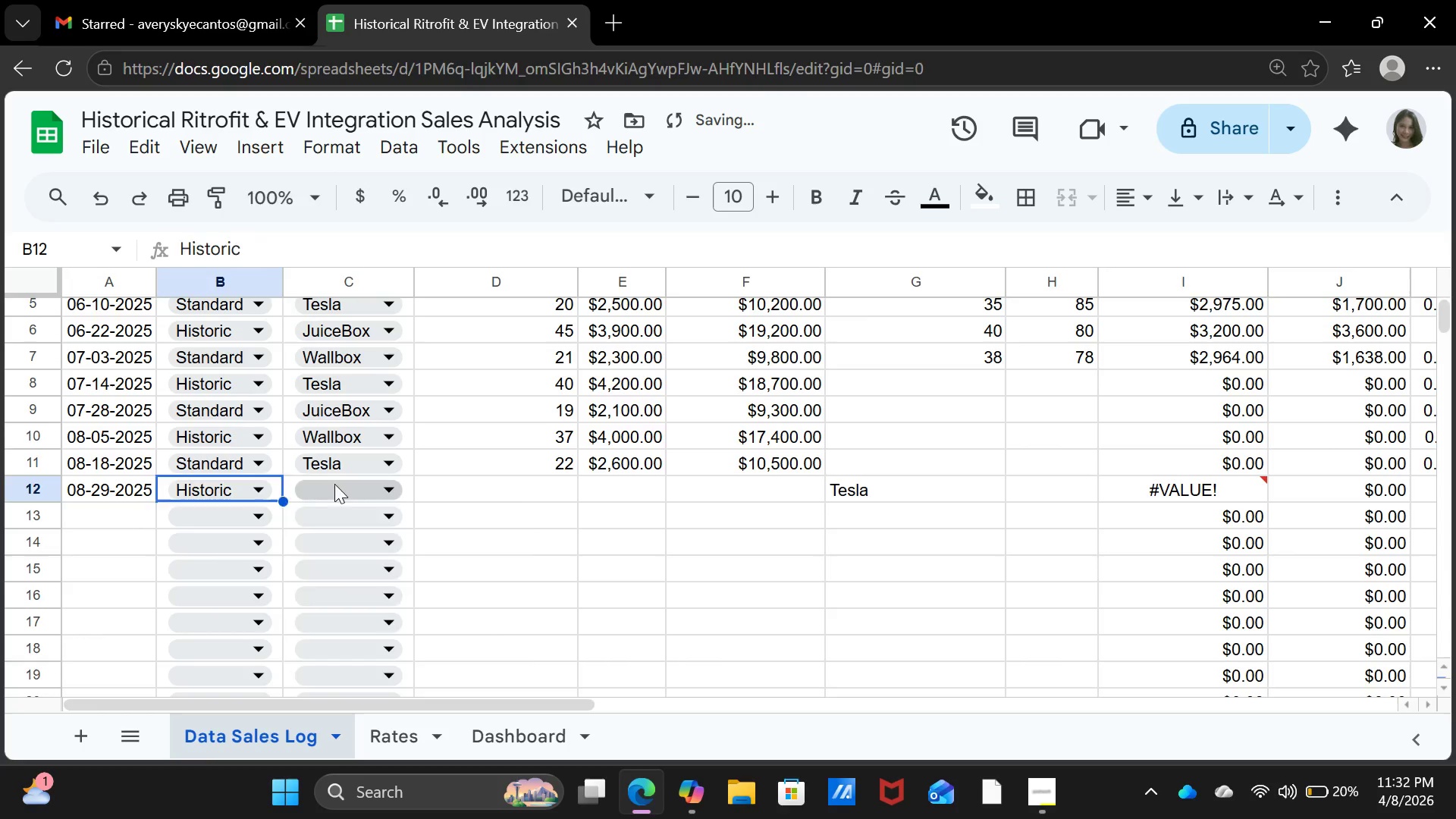 
left_click([334, 484])
 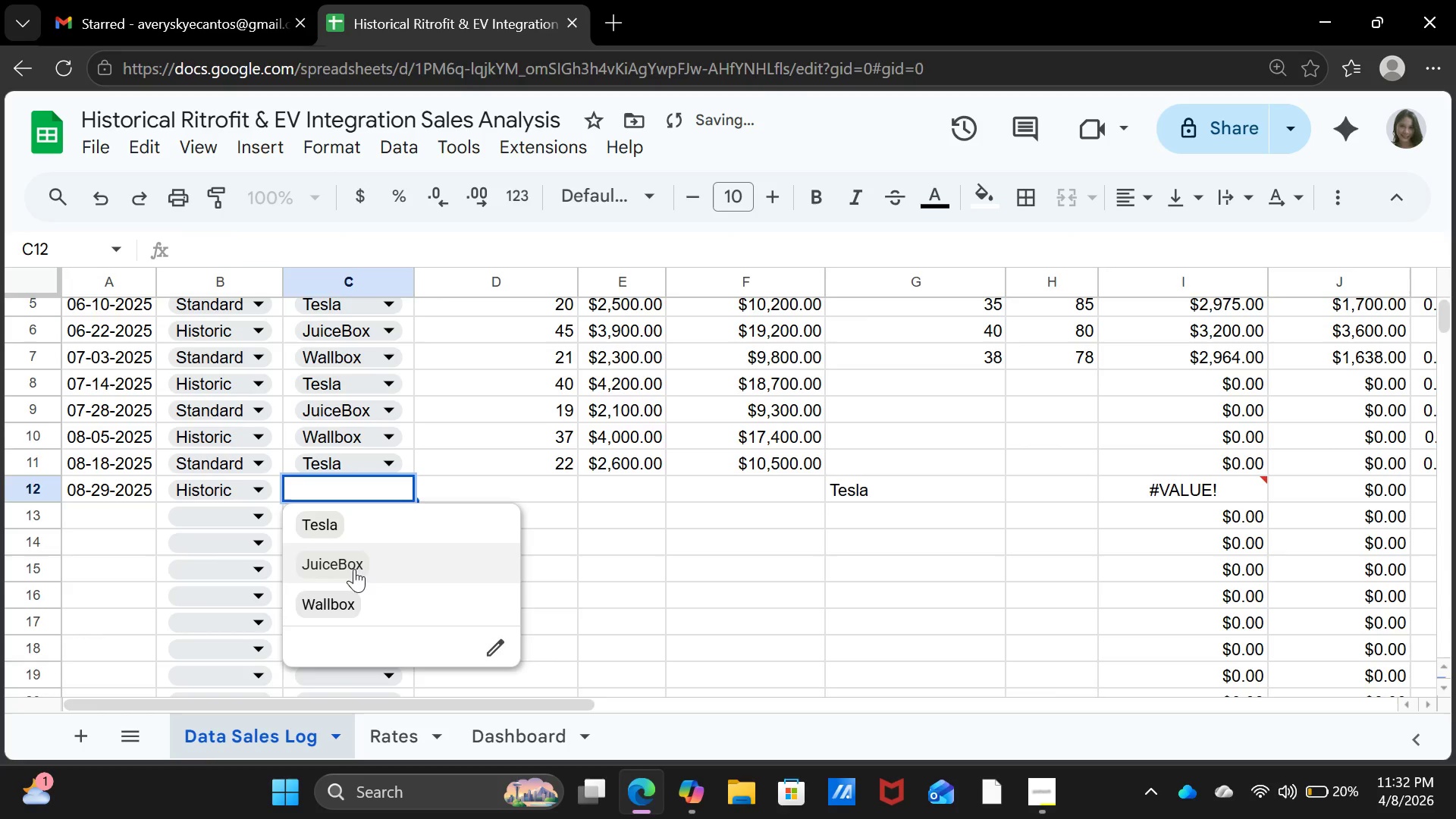 
left_click([358, 563])
 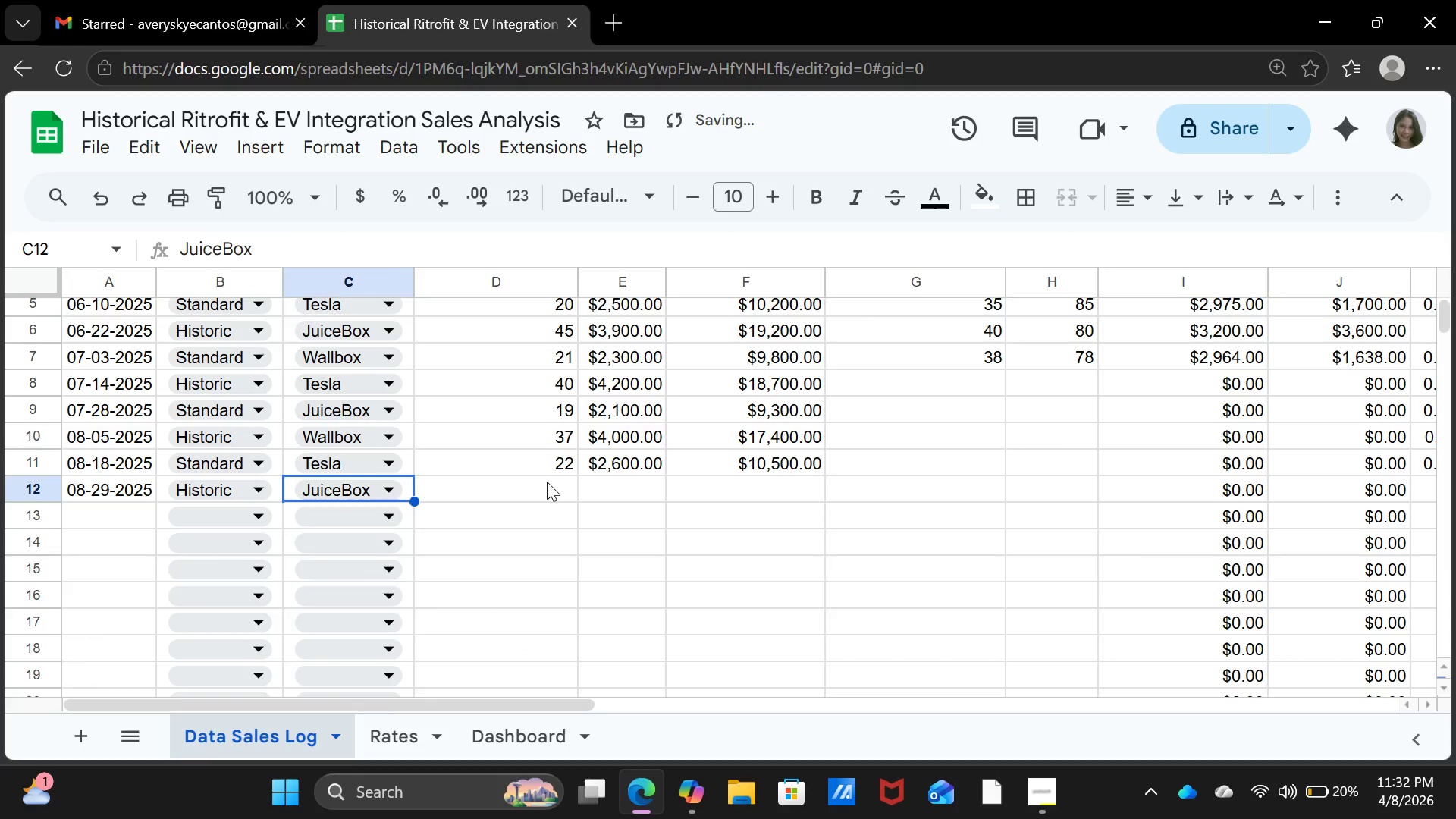 
left_click([547, 482])
 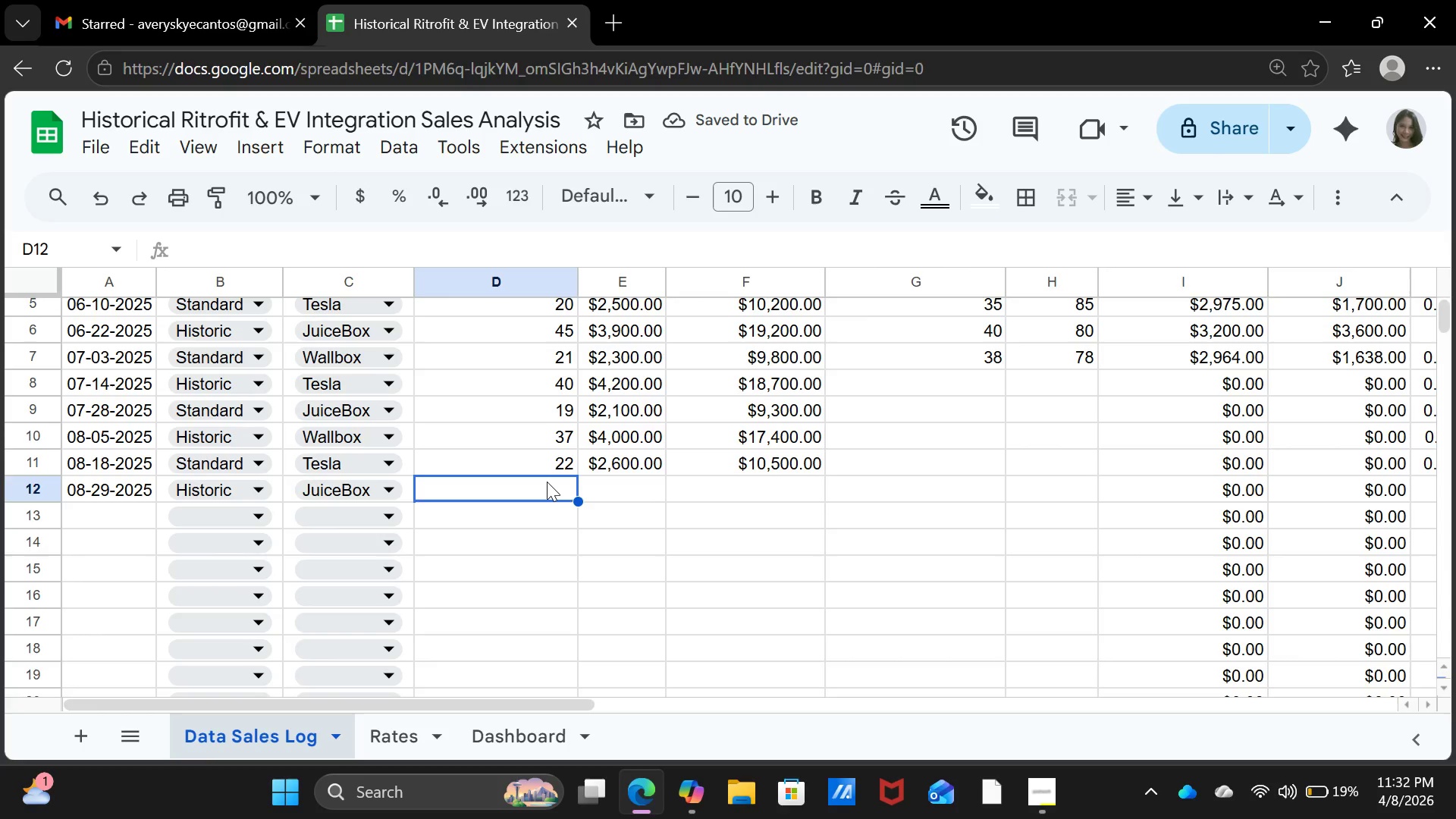 
type(44)
 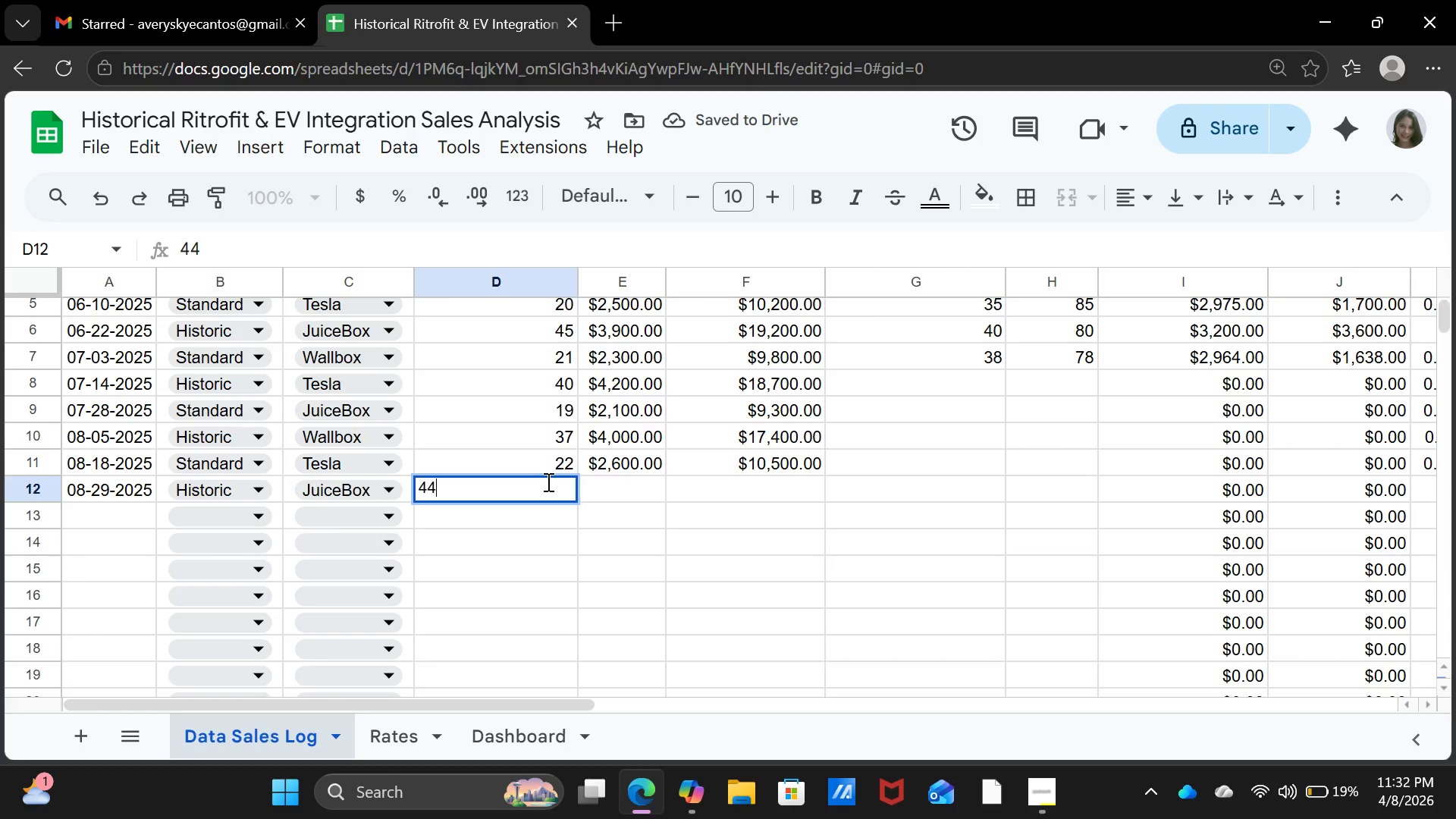 
key(ArrowRight)
 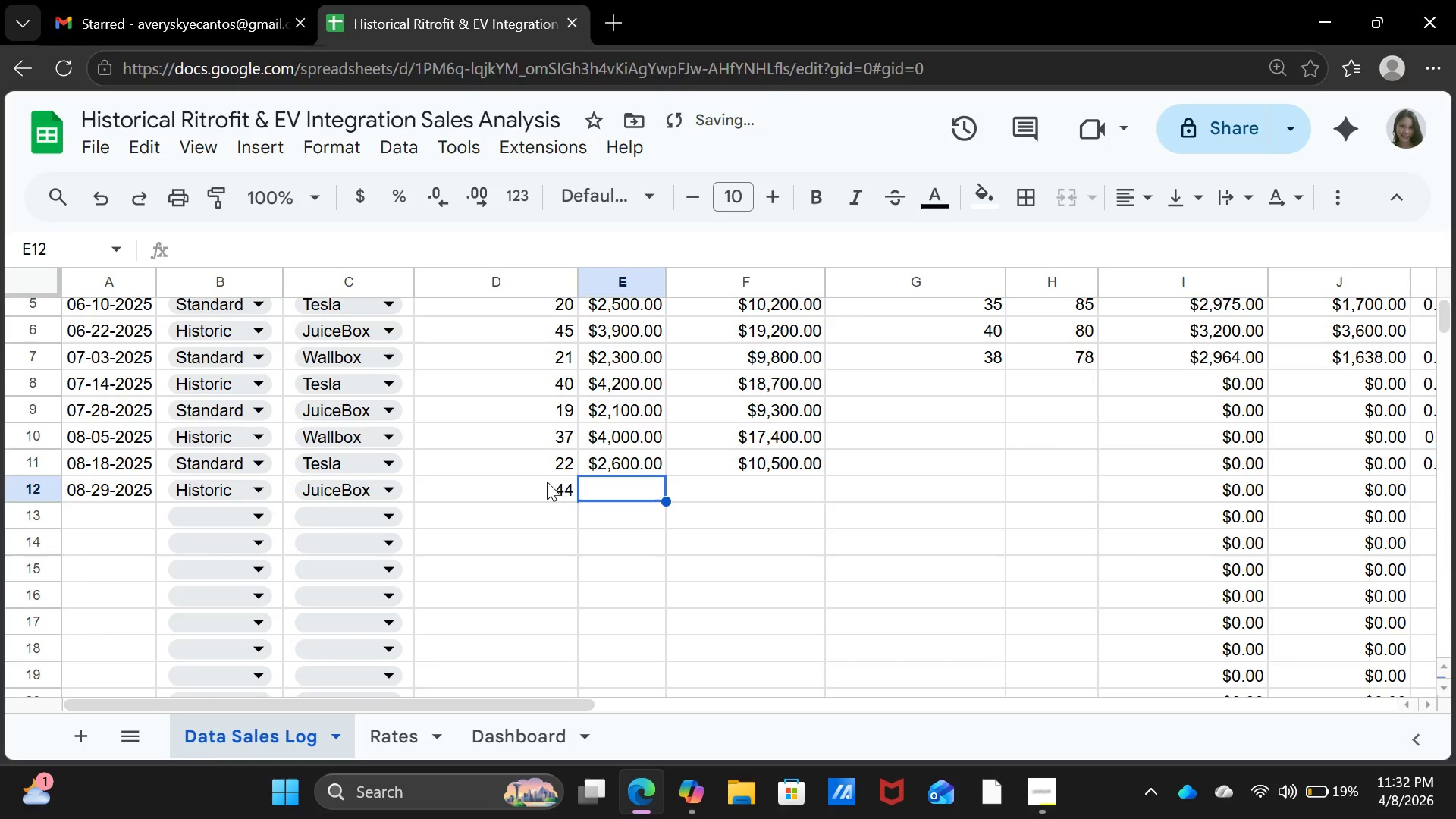 
type(3950)
 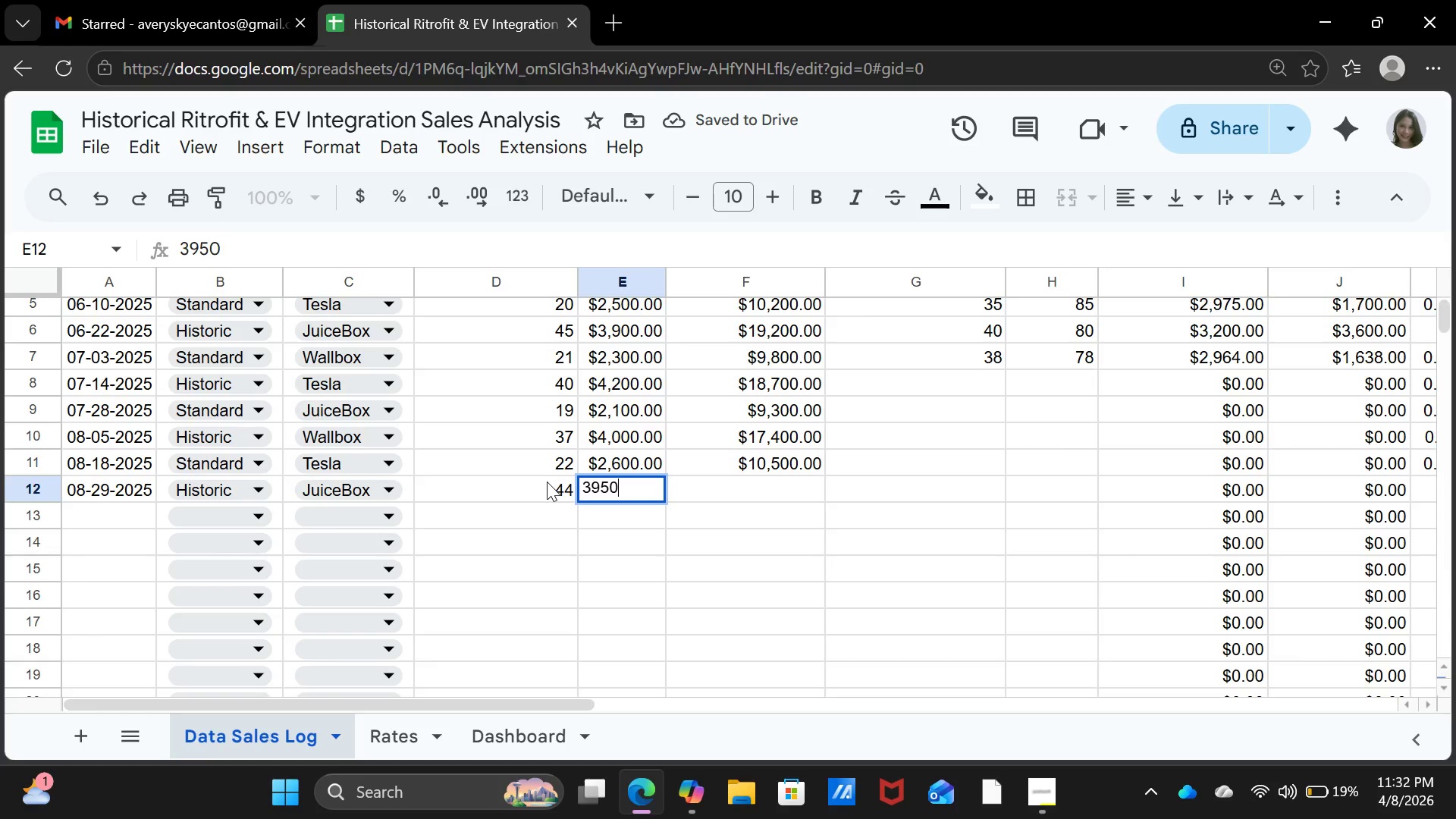 
key(ArrowRight)
 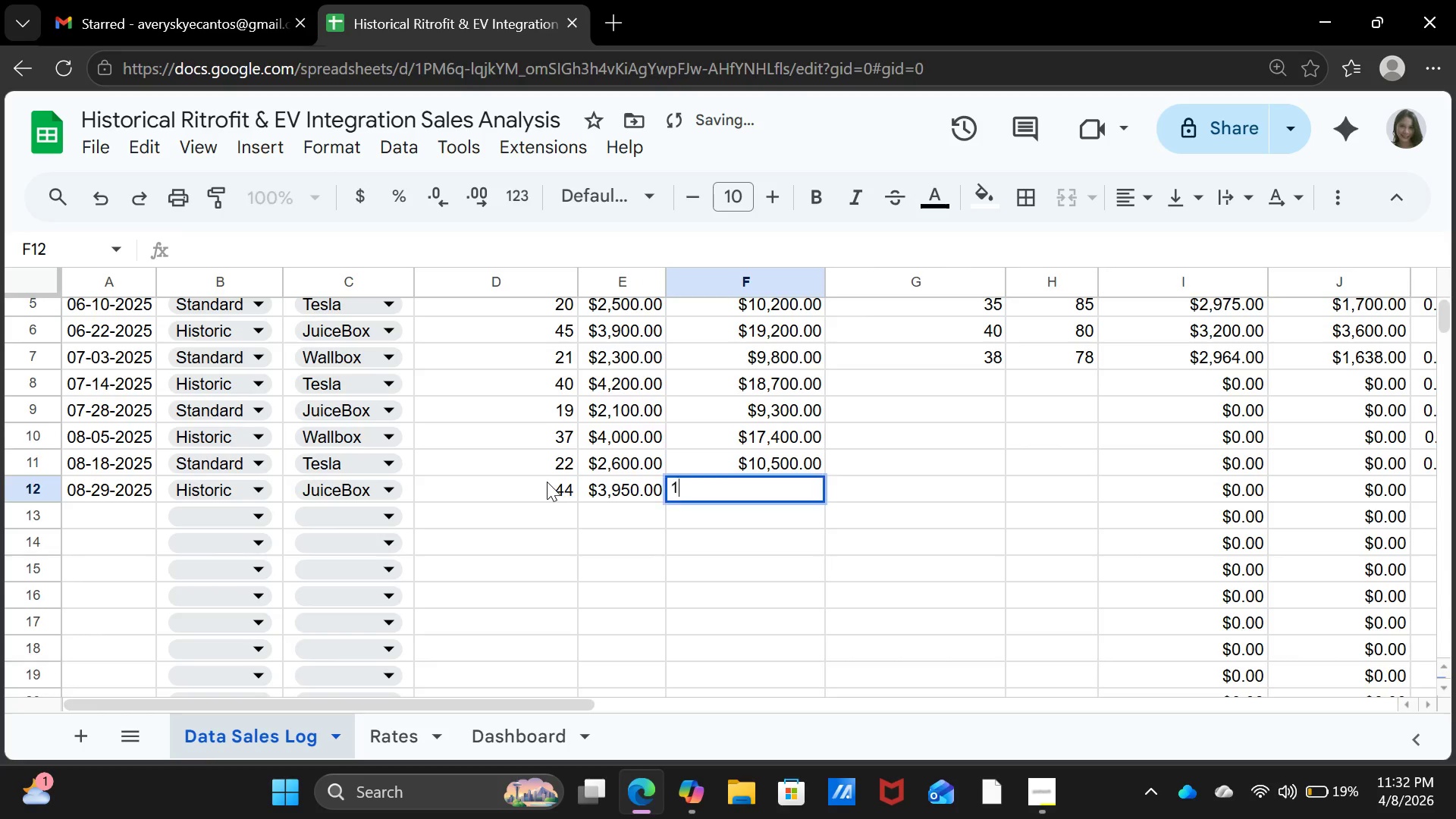 
type(19000)
 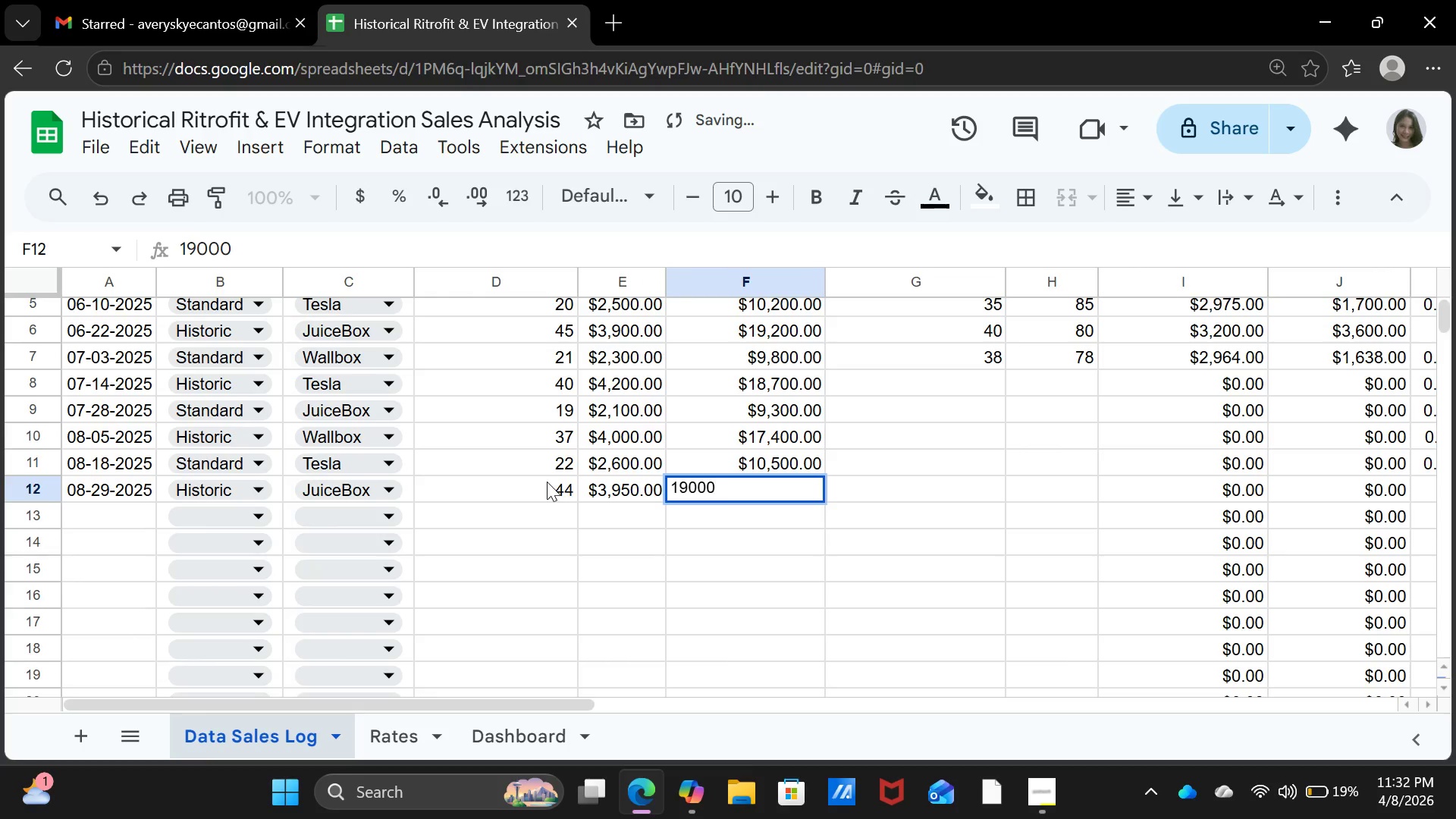 
key(ArrowRight)
 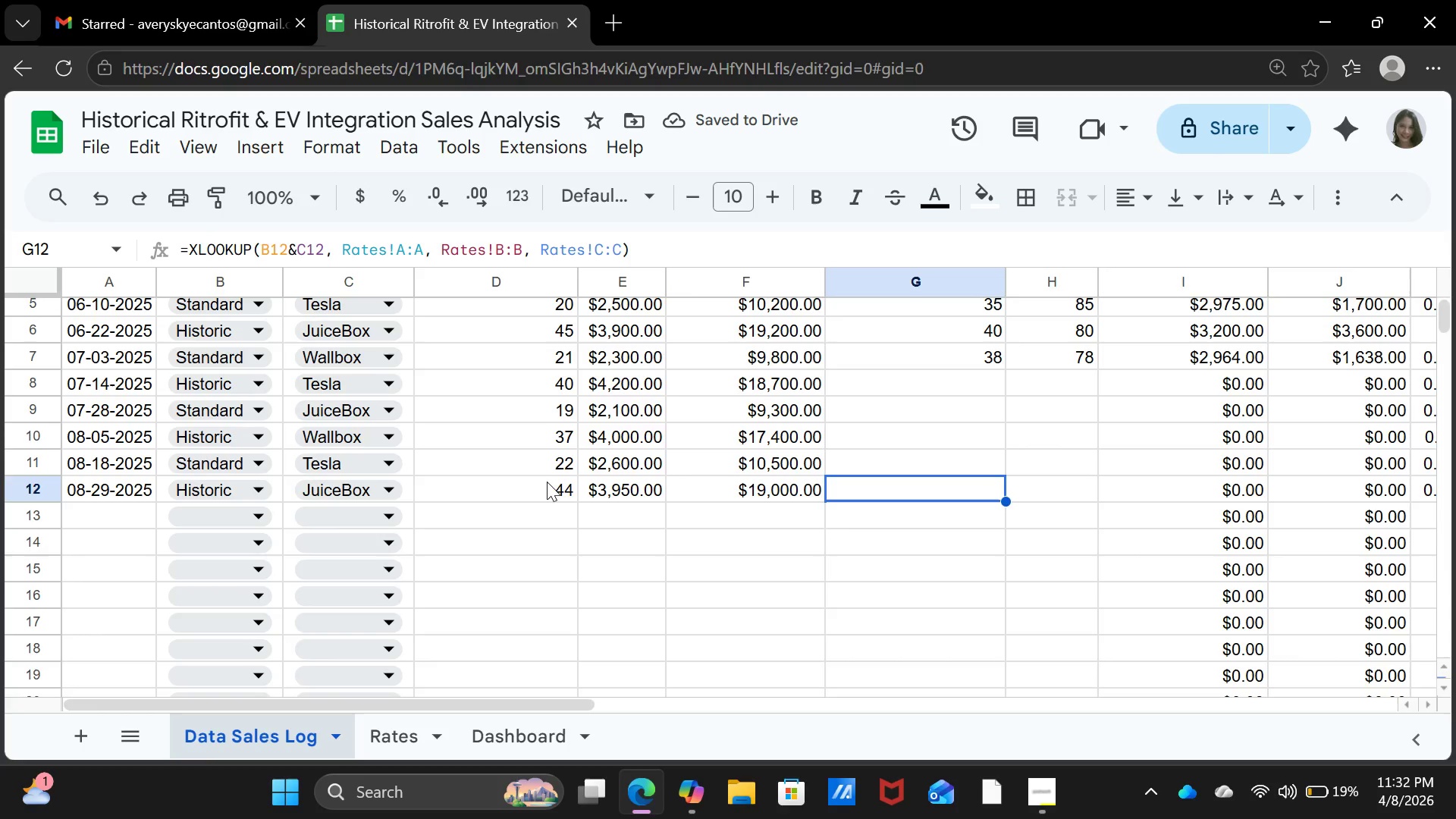 
scroll: coordinate [547, 482], scroll_direction: up, amount: 1.0
 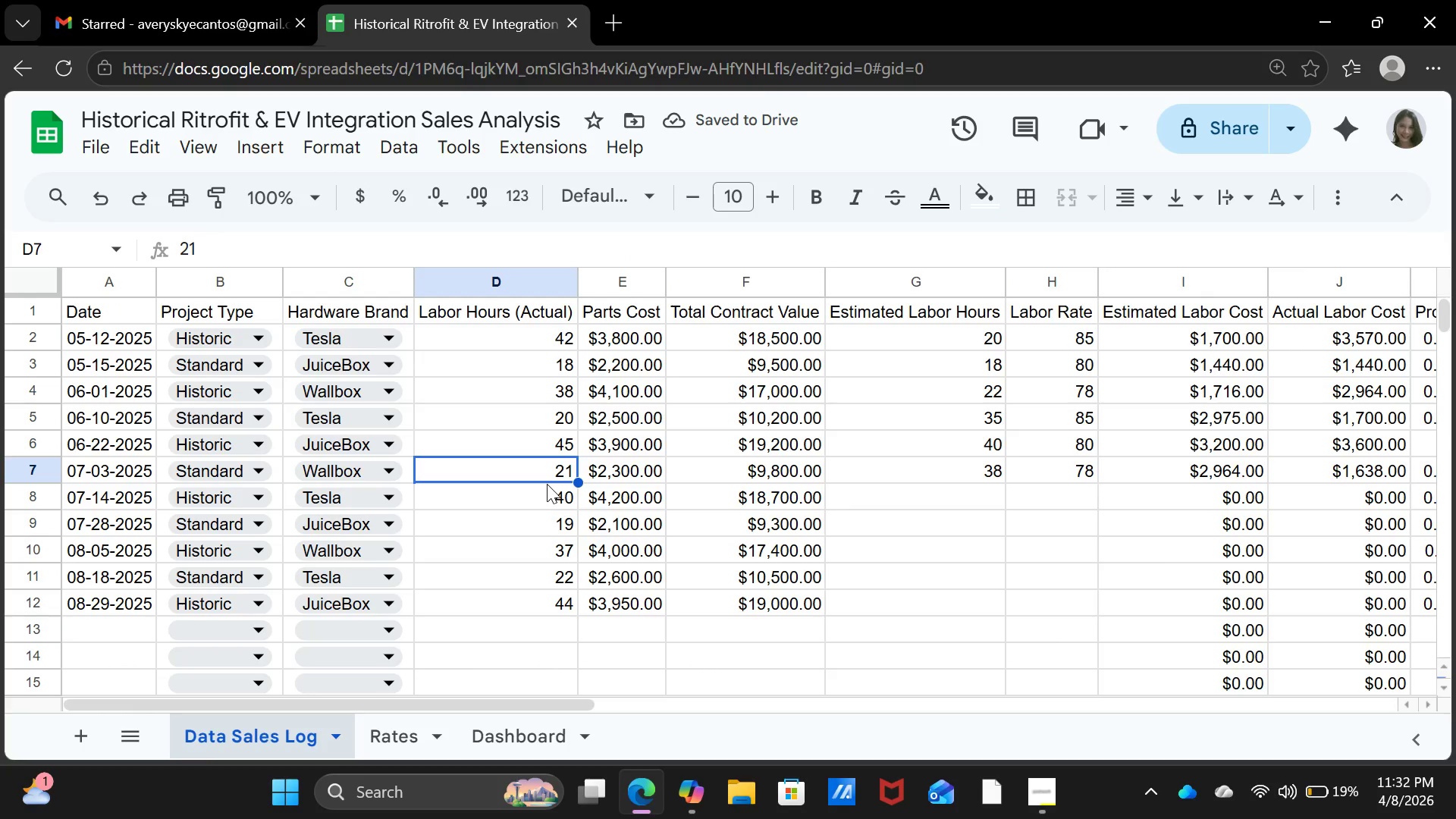 
double_click([547, 484])
 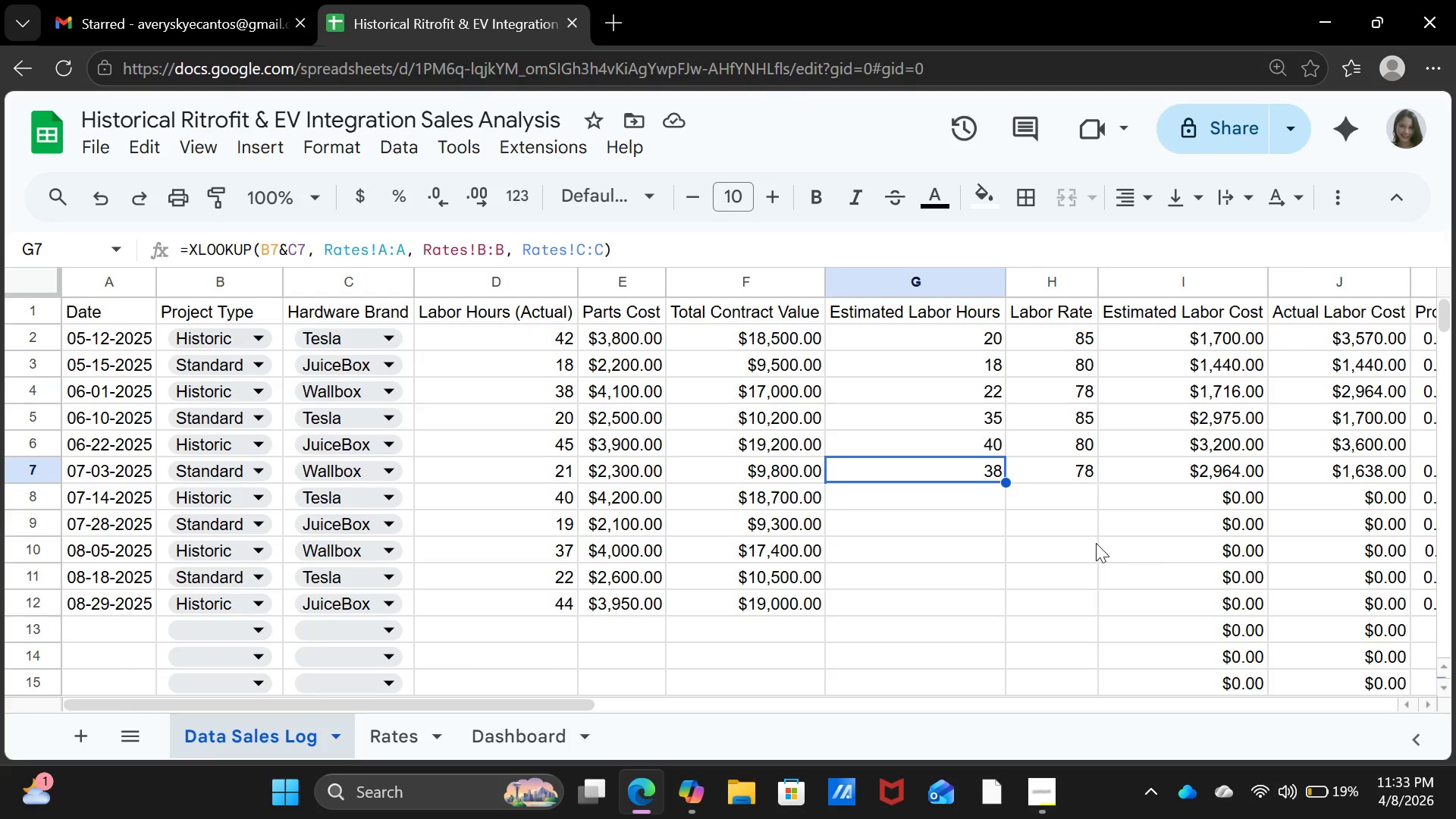 
left_click([1063, 472])
 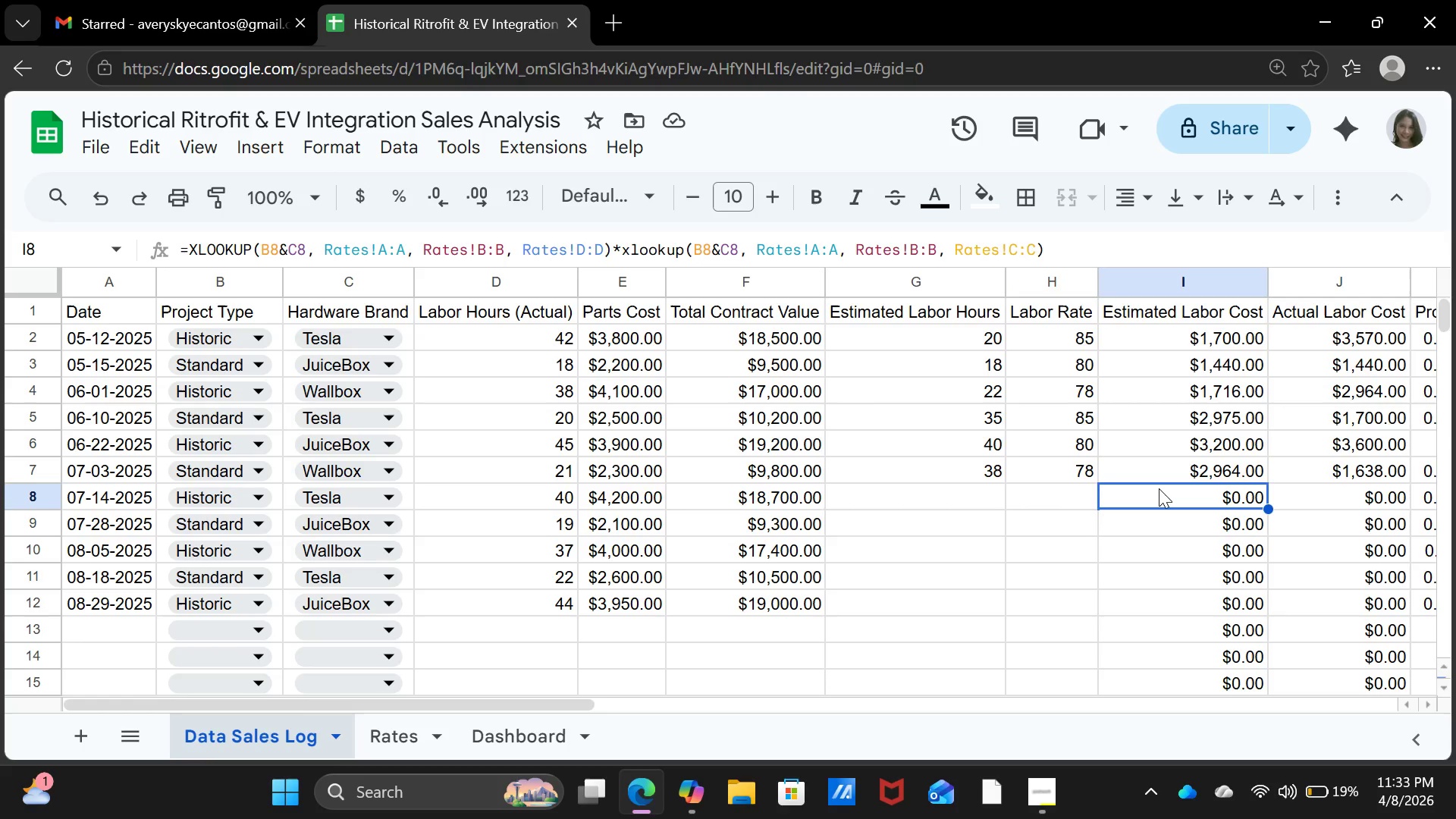 
double_click([1156, 494])
 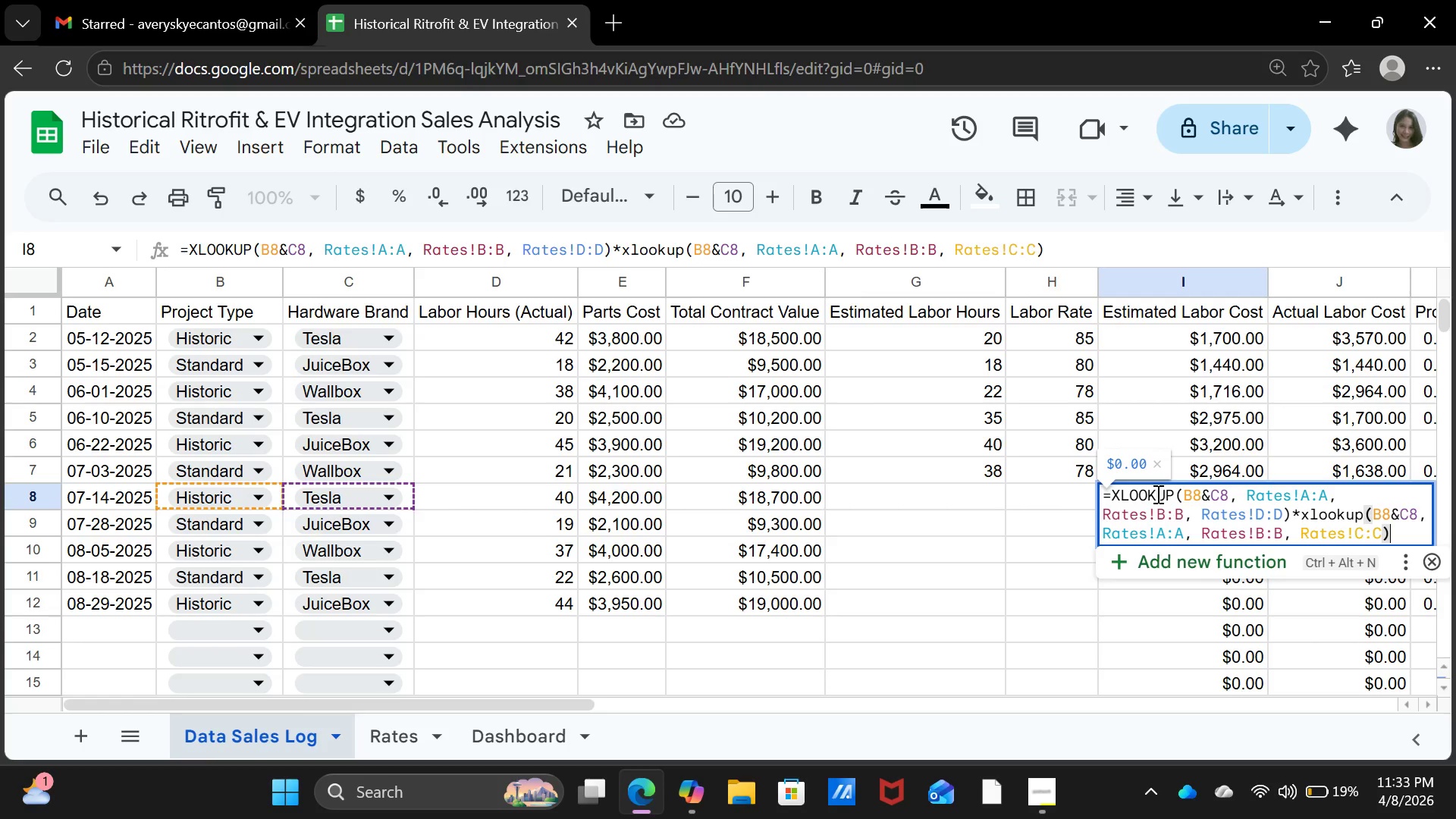 
key(Enter)
 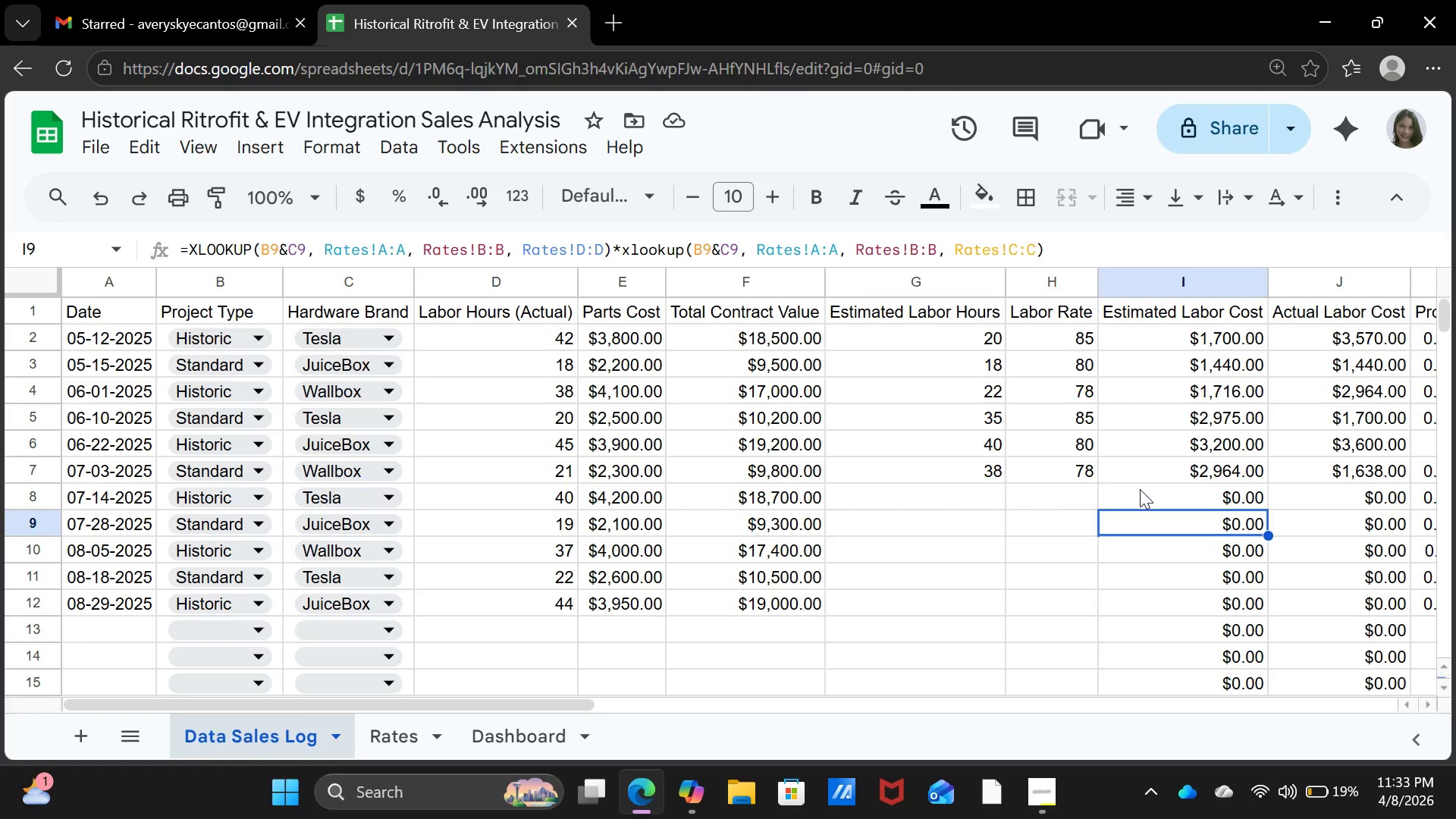 
left_click([1140, 489])
 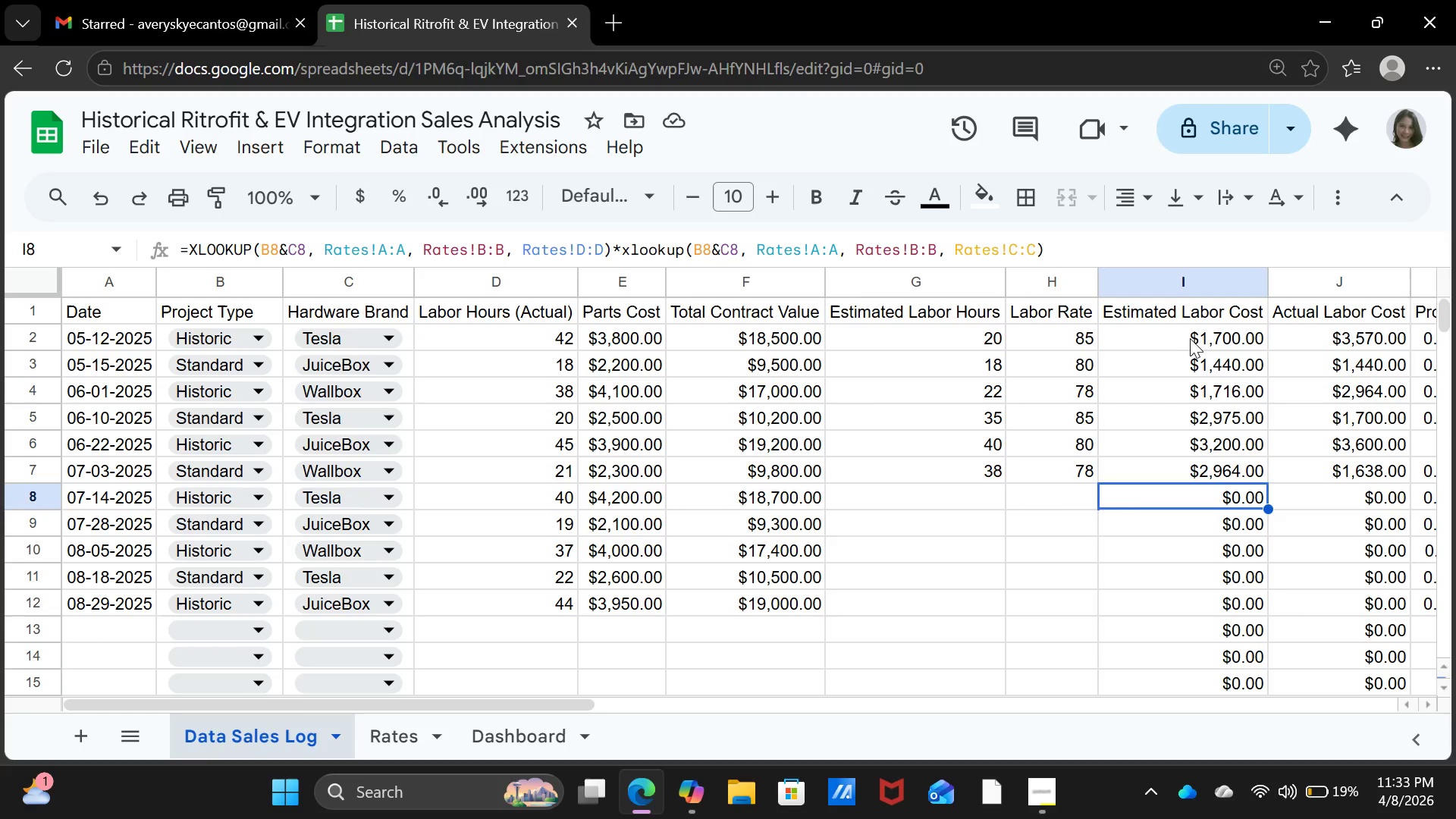 
left_click([1191, 337])
 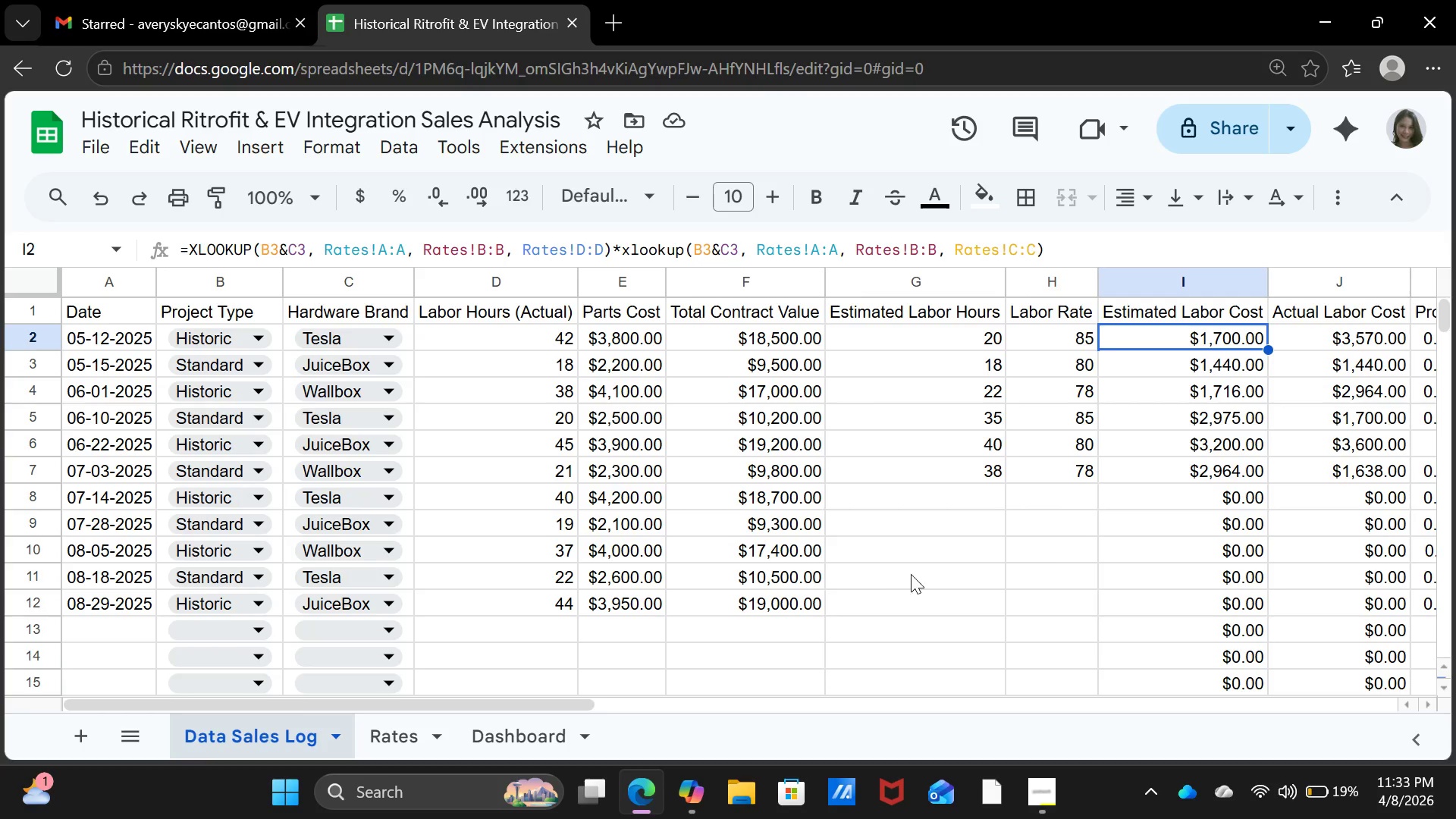 
scroll: coordinate [1079, 517], scroll_direction: down, amount: 1.0
 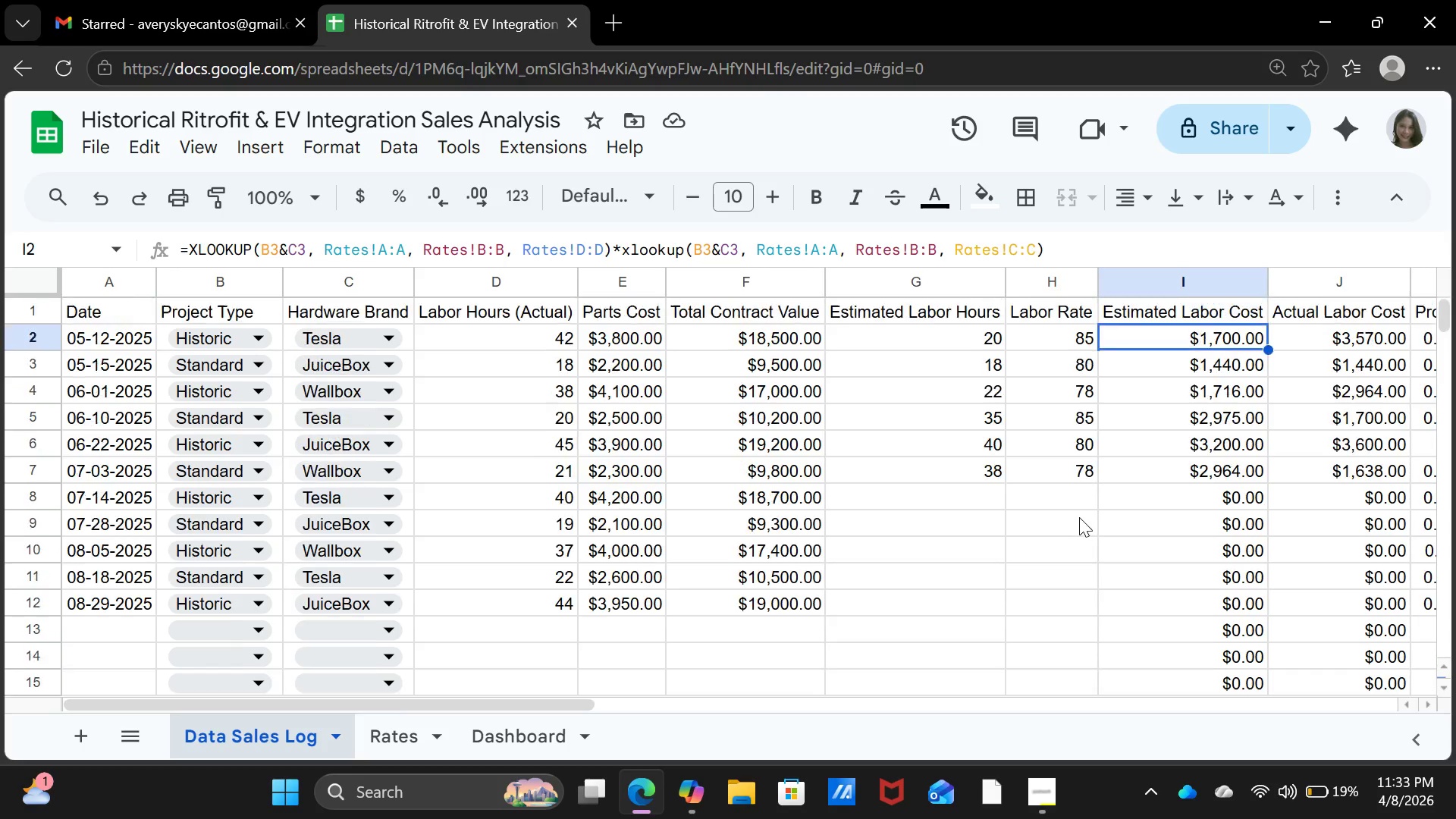 
scroll: coordinate [1079, 517], scroll_direction: up, amount: 3.0
 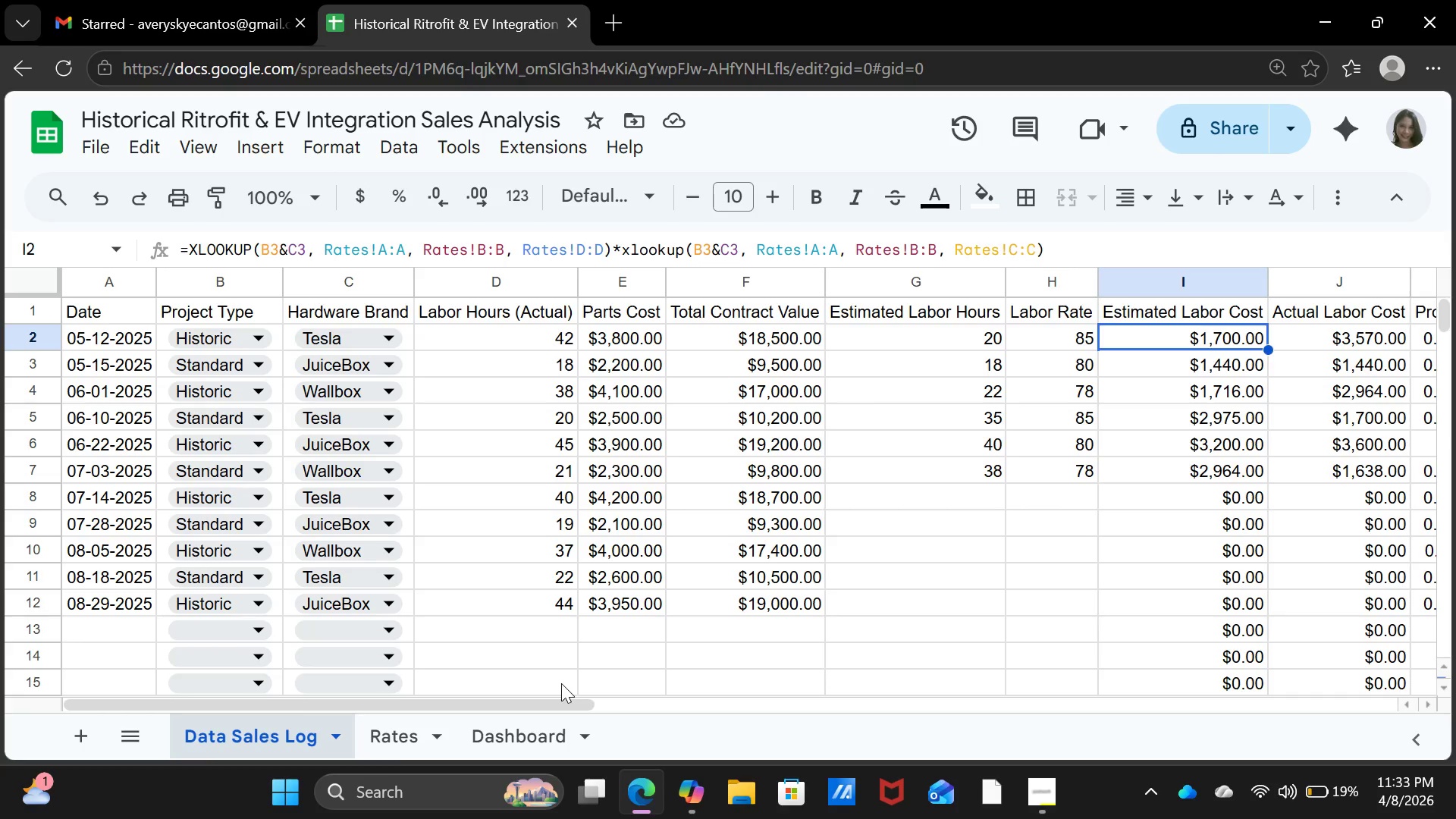 
left_click([359, 750])
 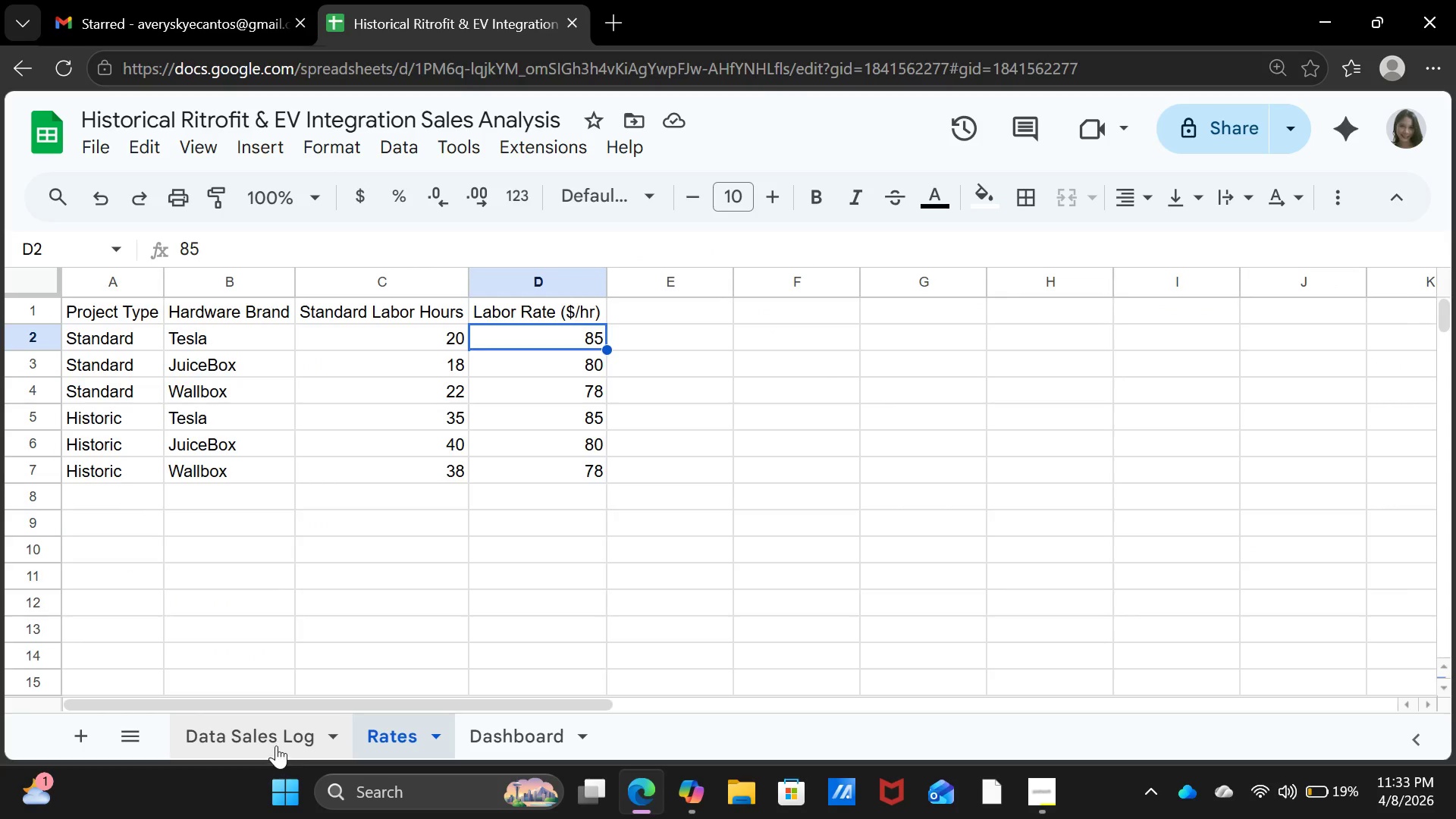 
left_click([276, 745])
 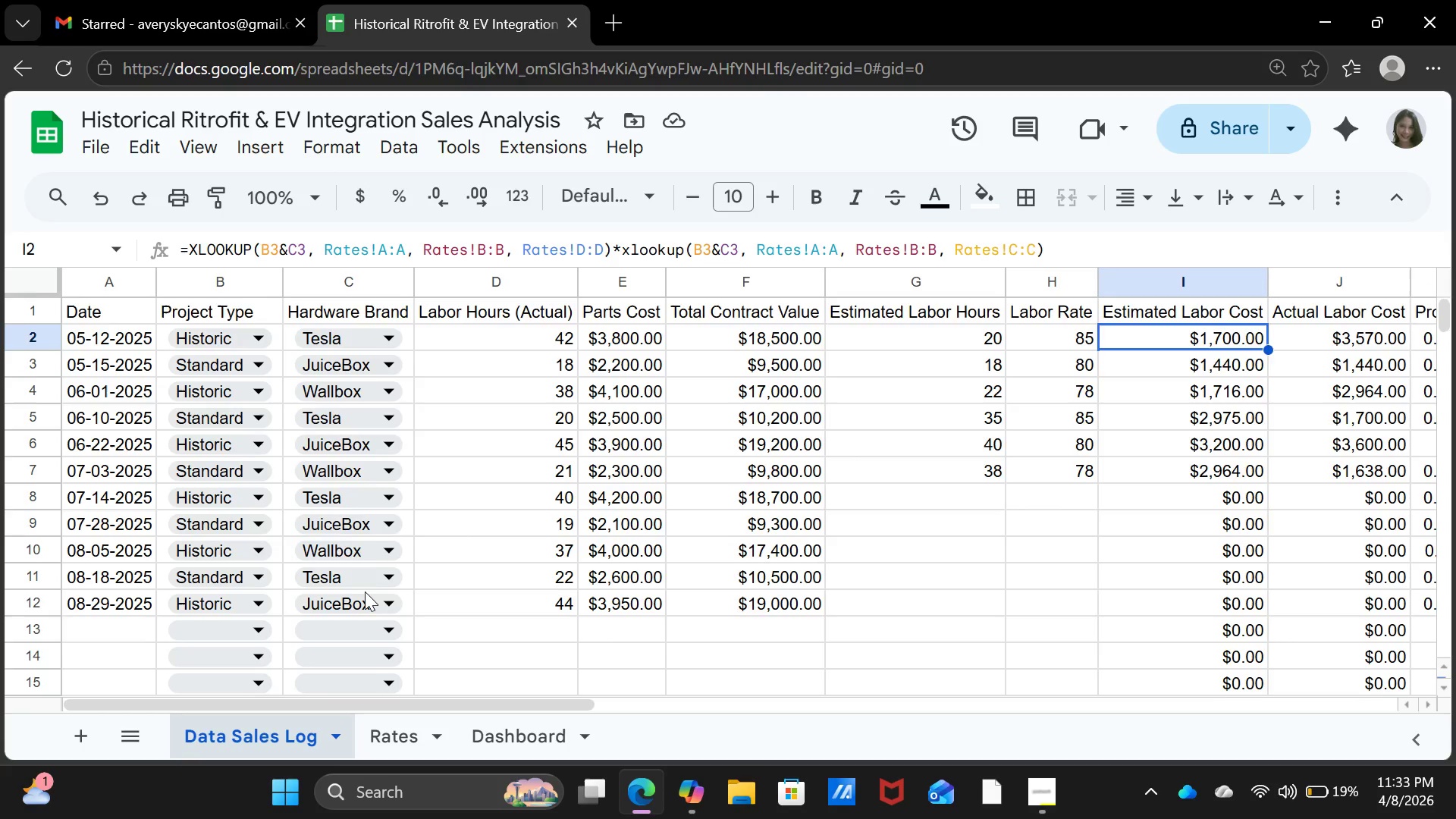 
scroll: coordinate [366, 591], scroll_direction: down, amount: 2.0
 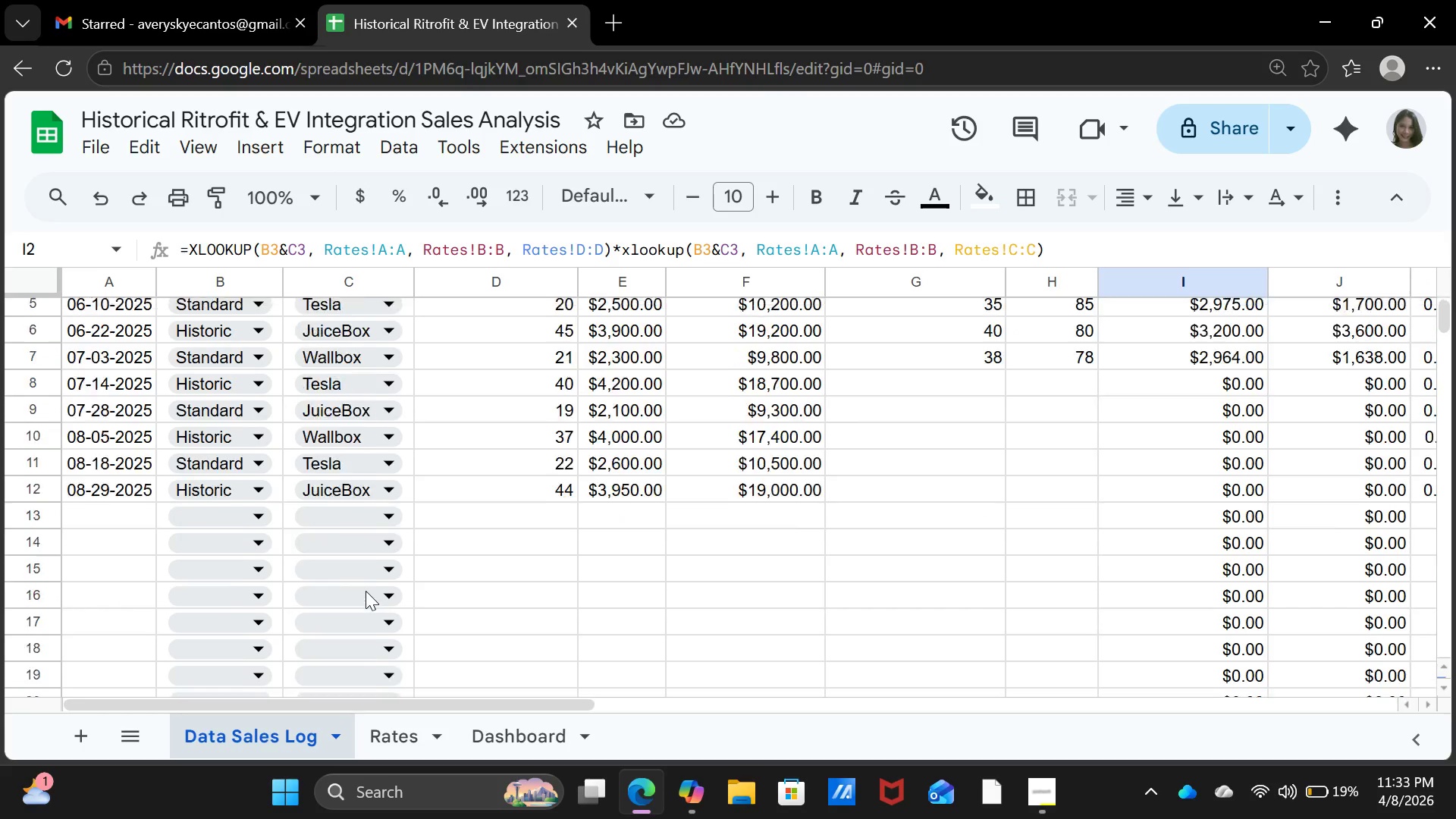 
scroll: coordinate [366, 591], scroll_direction: up, amount: 5.0
 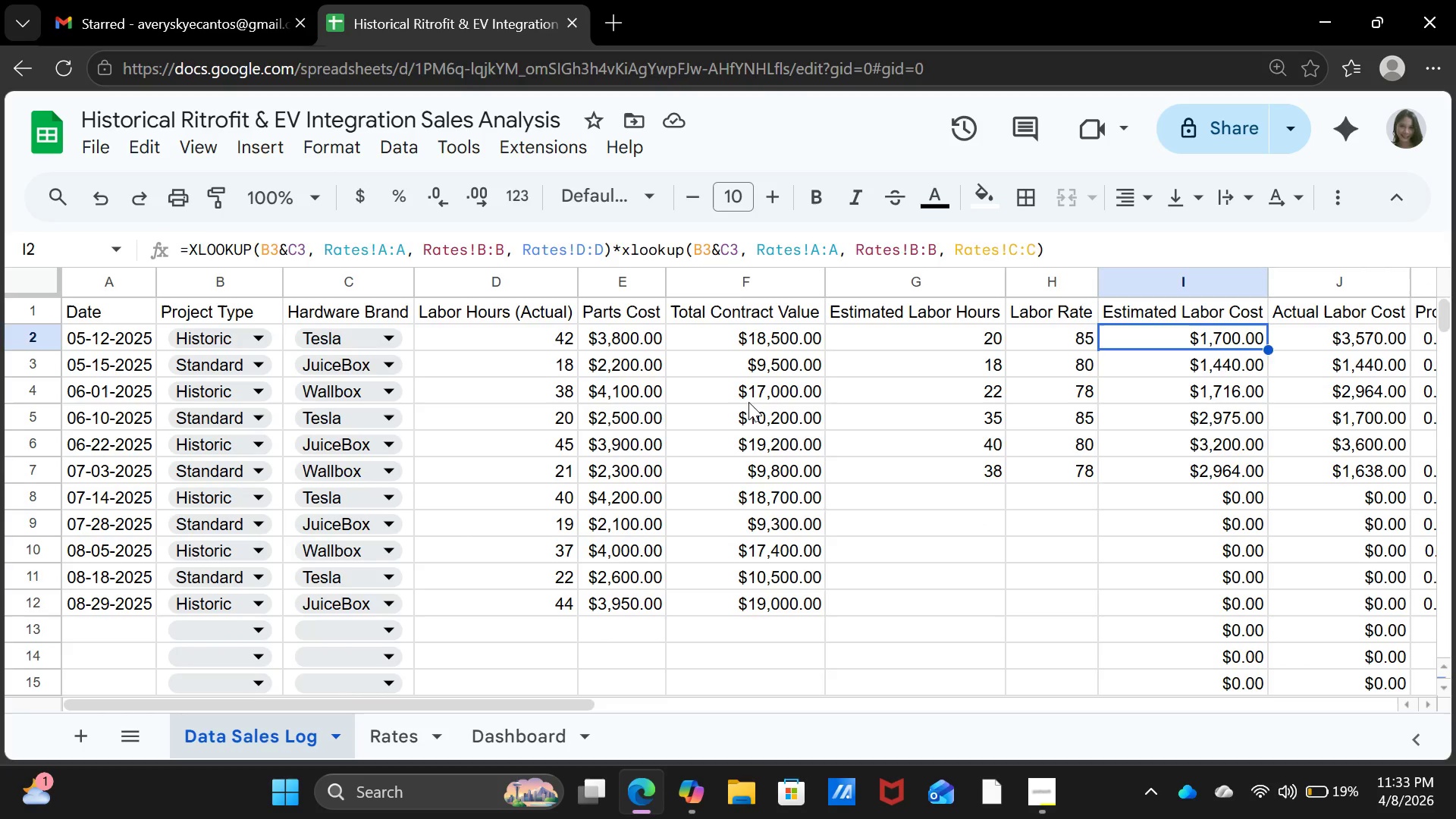 
left_click([748, 402])
 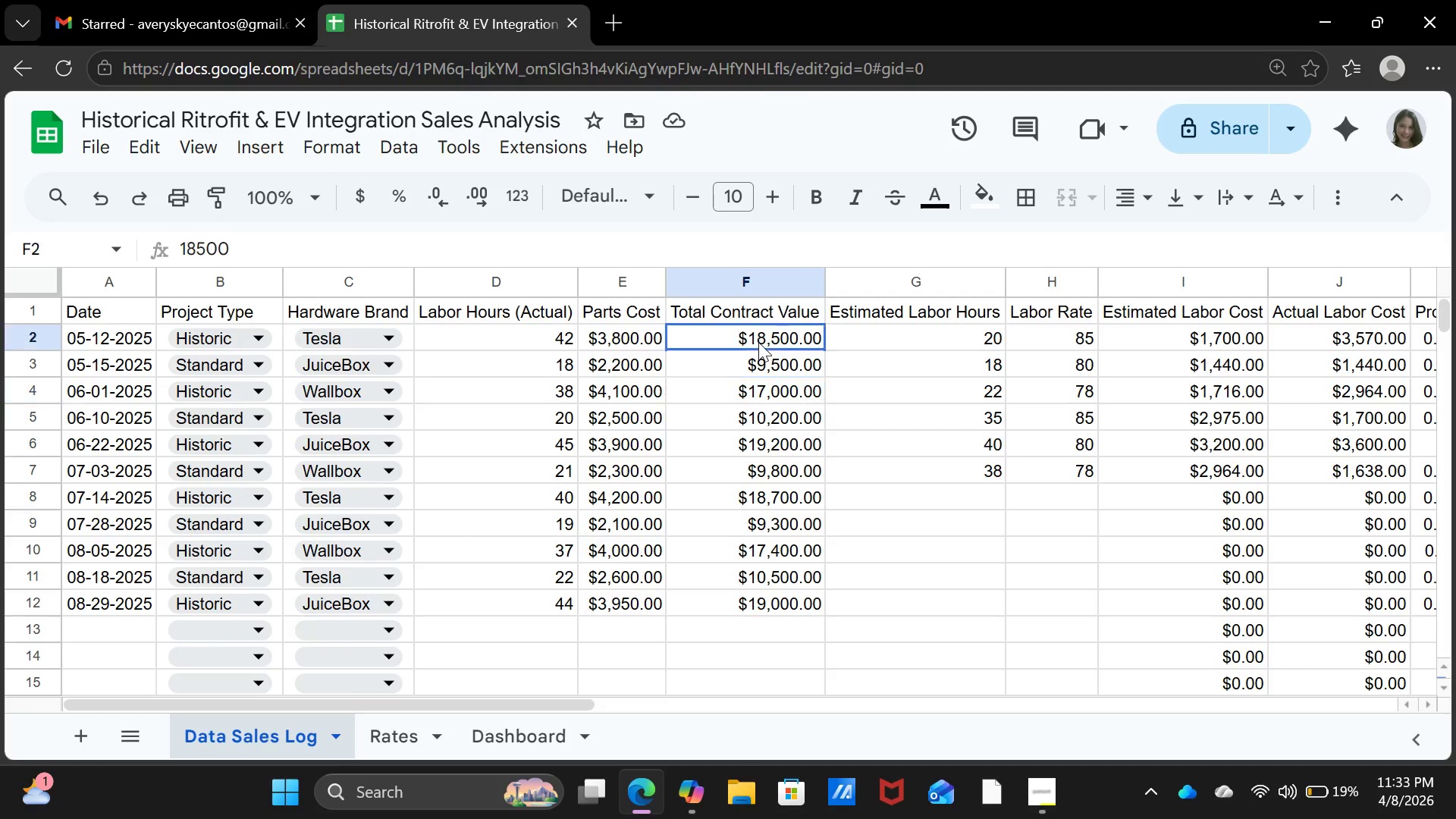 
left_click([758, 342])
 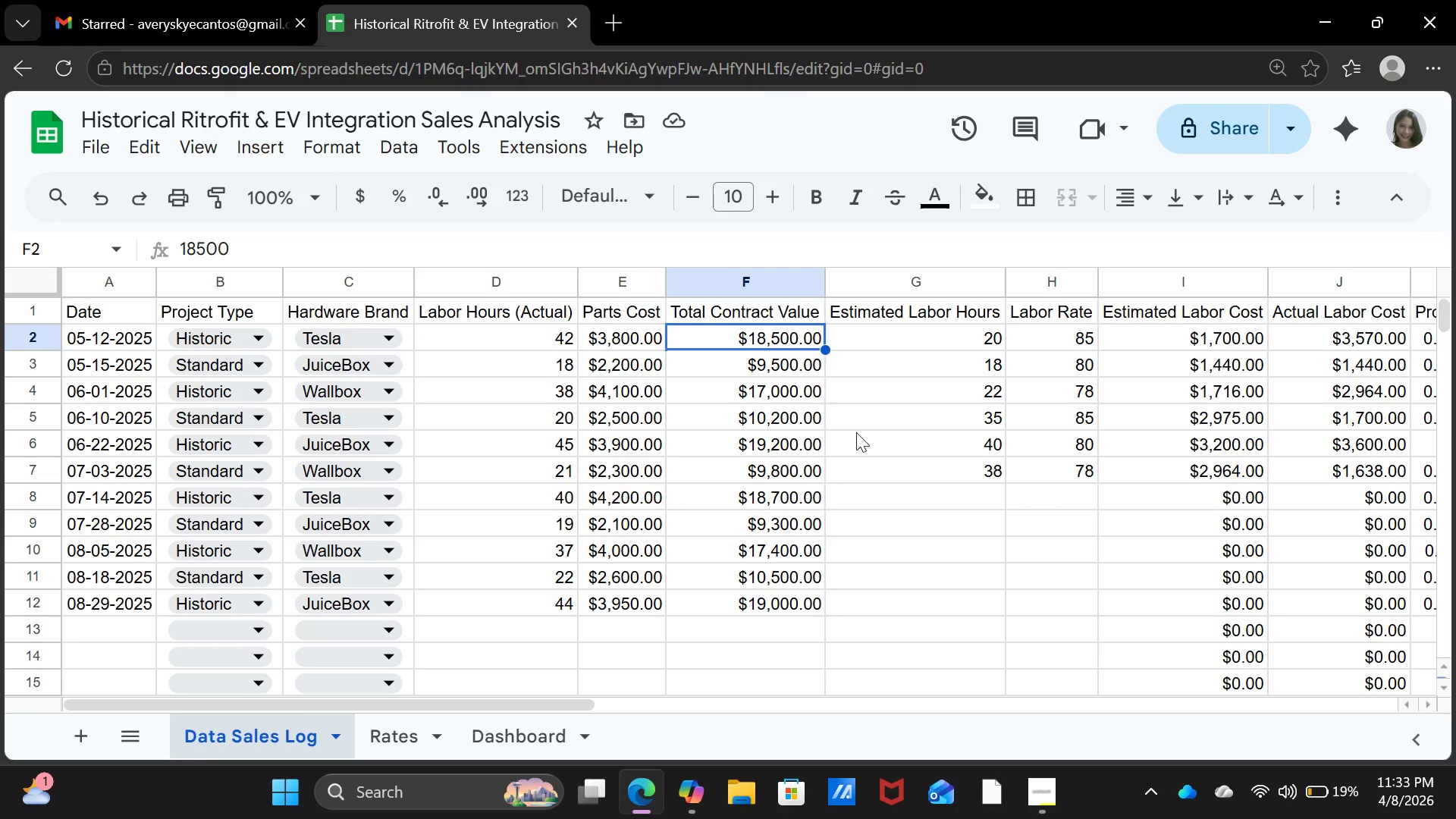 
left_click([924, 334])
 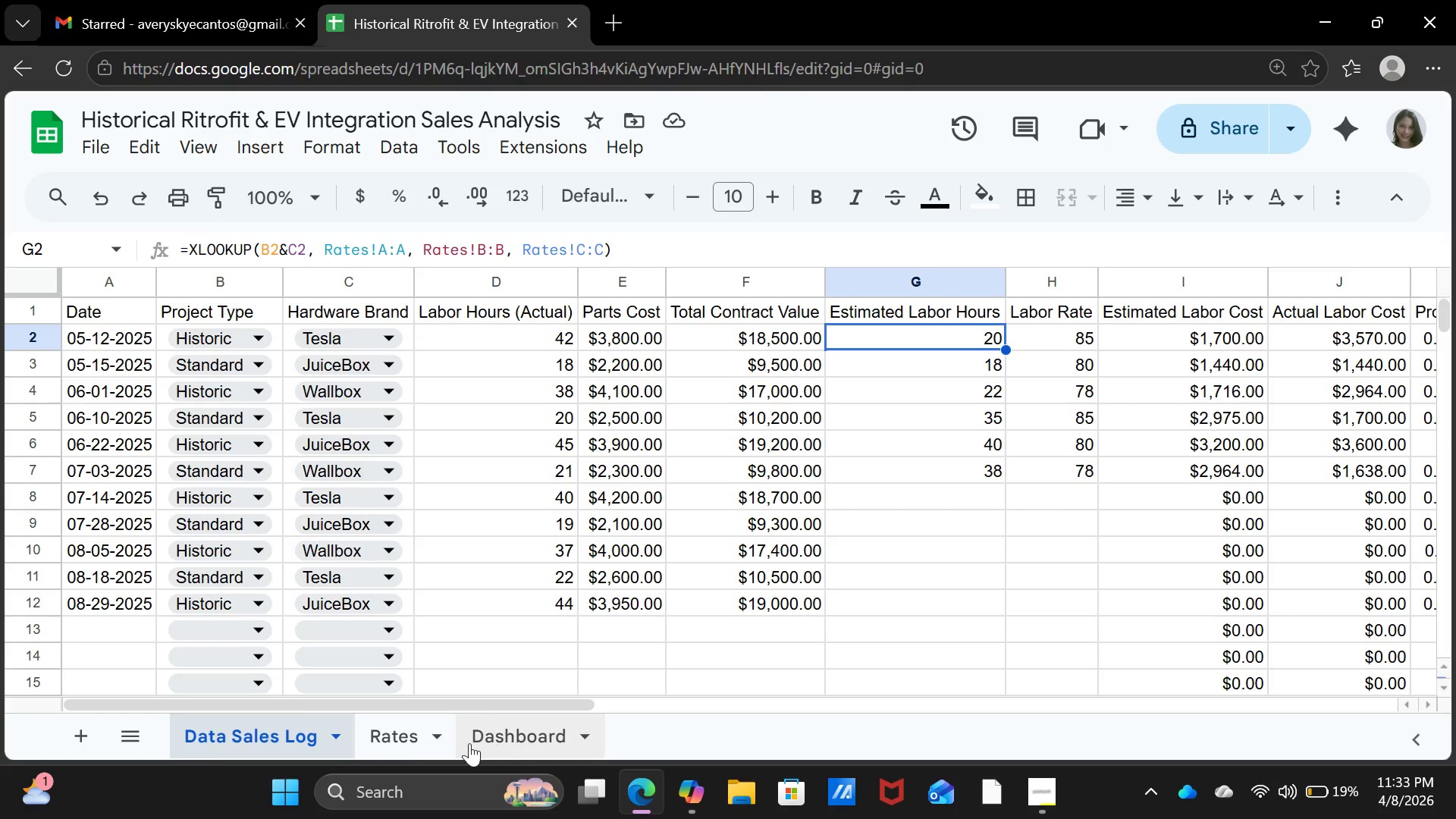 
left_click([411, 736])
 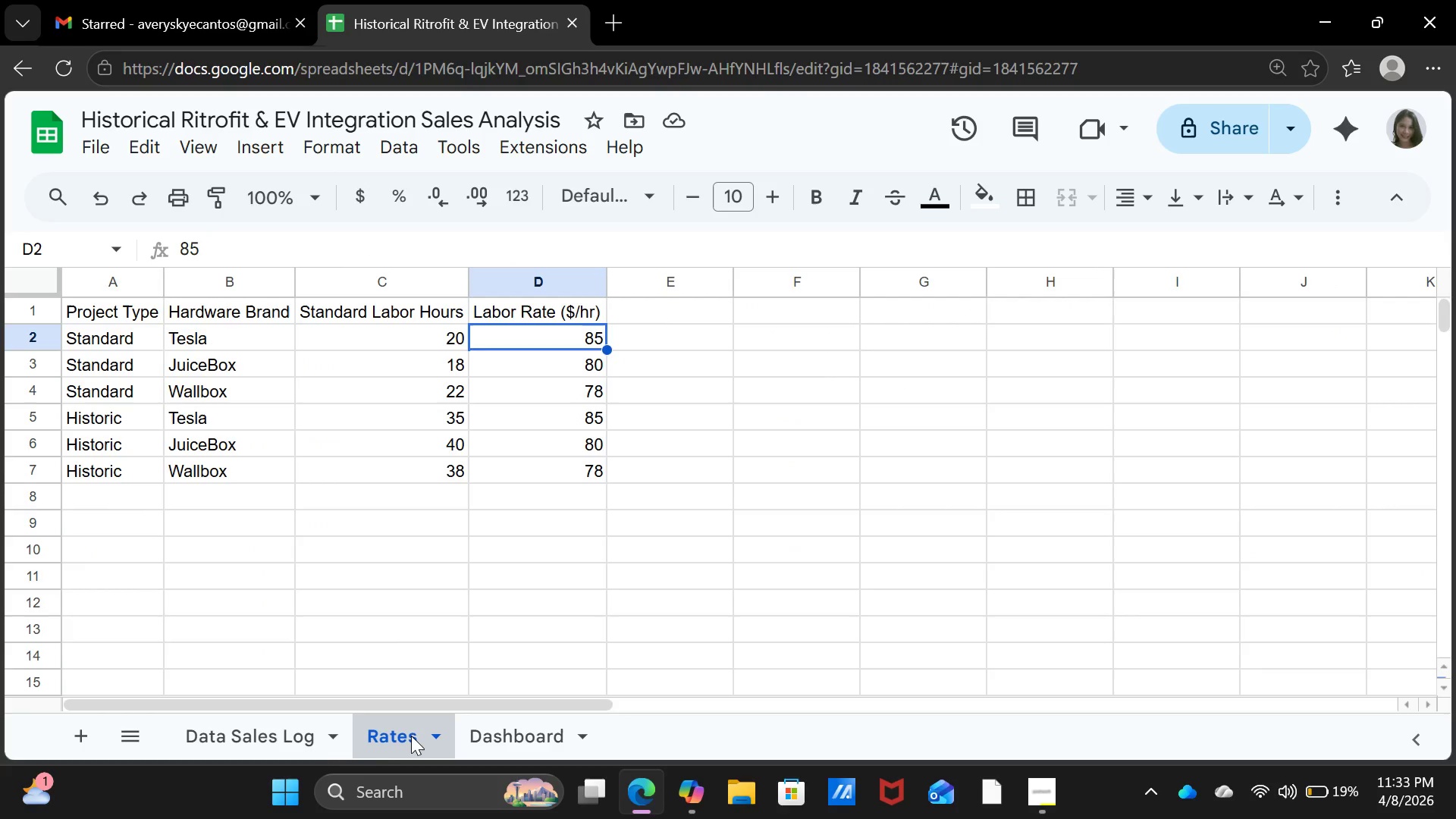 
left_click([272, 736])
 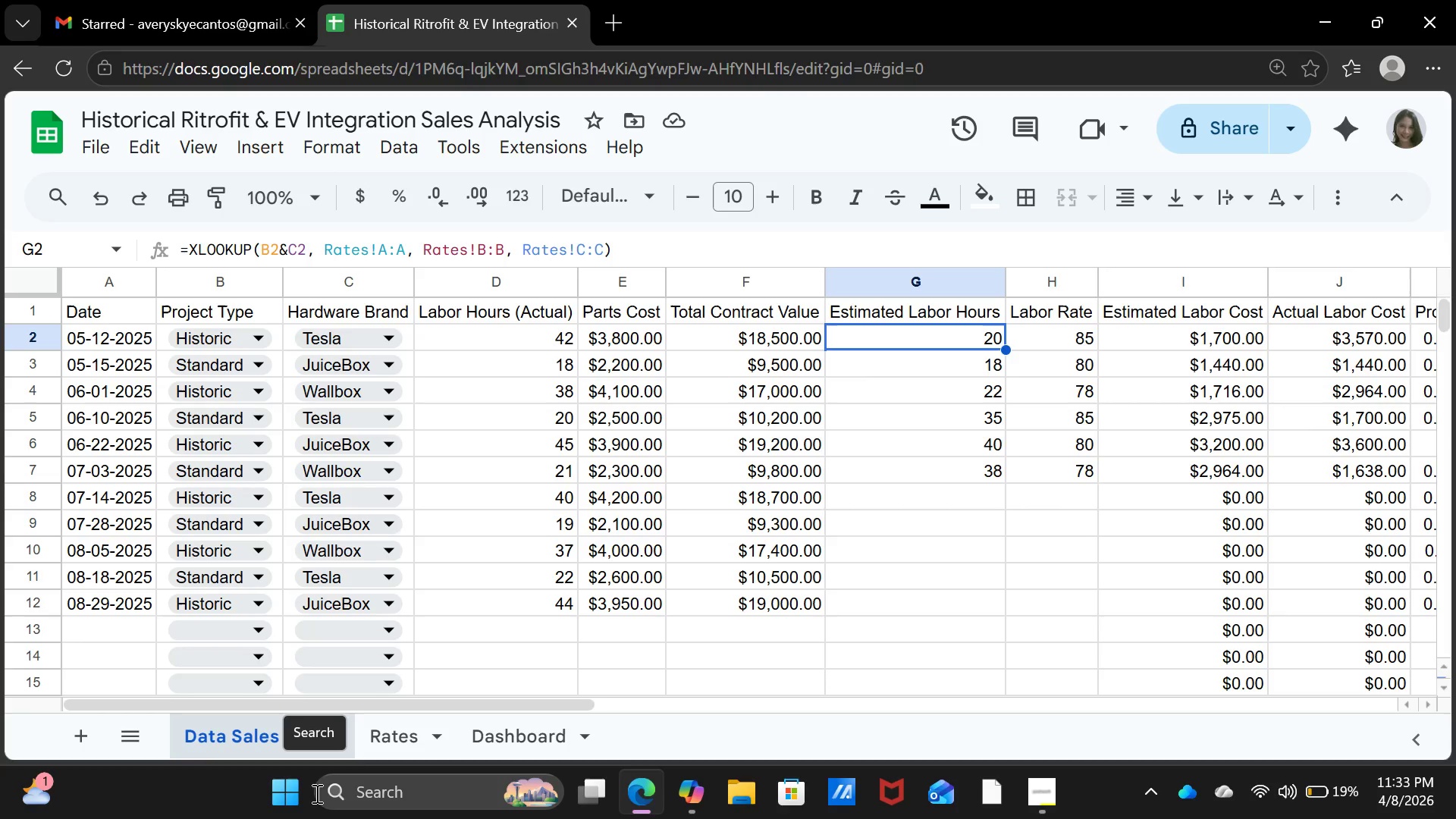 
wait(19.56)
 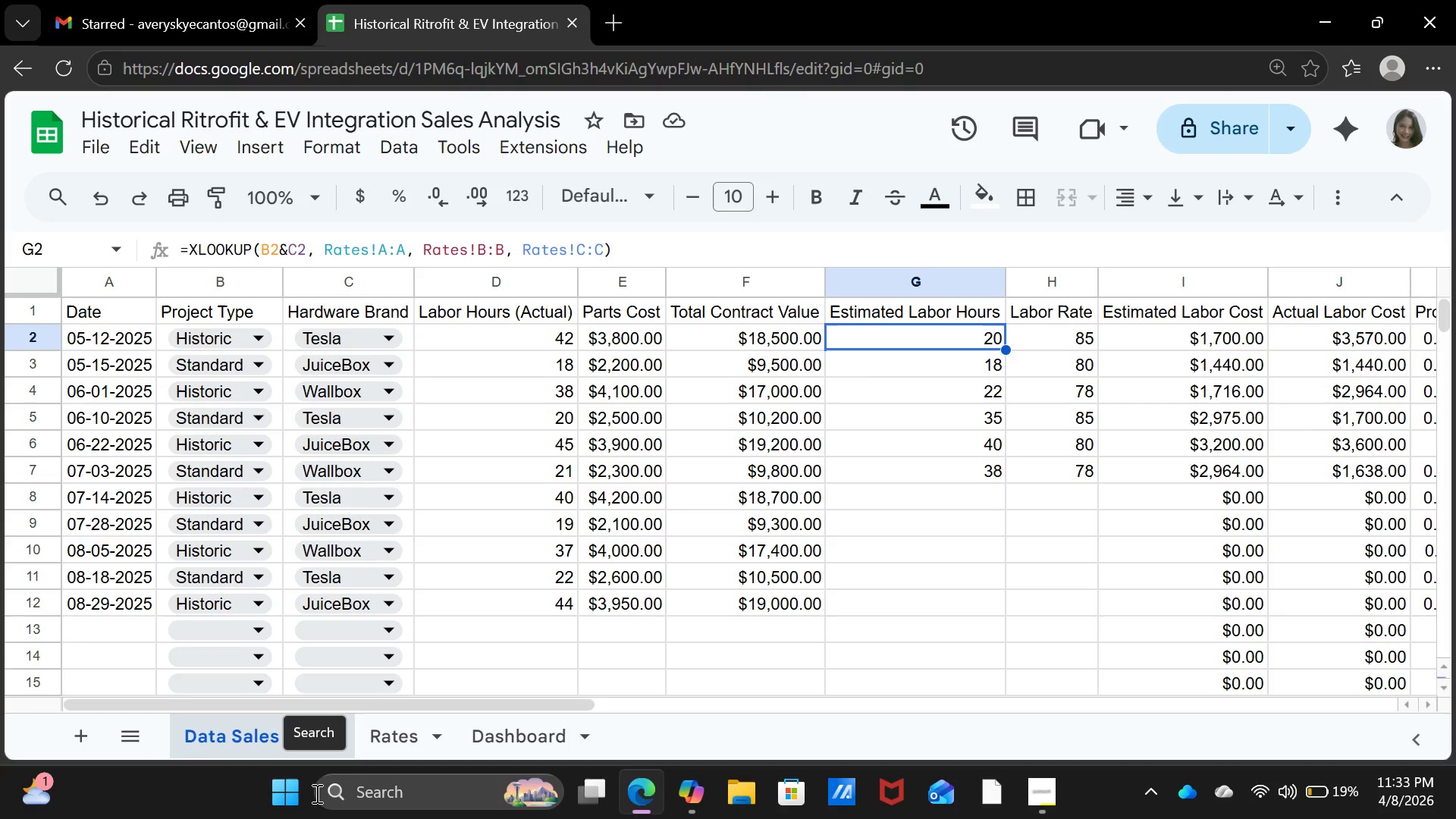 
scroll: coordinate [386, 475], scroll_direction: down, amount: 2.0
 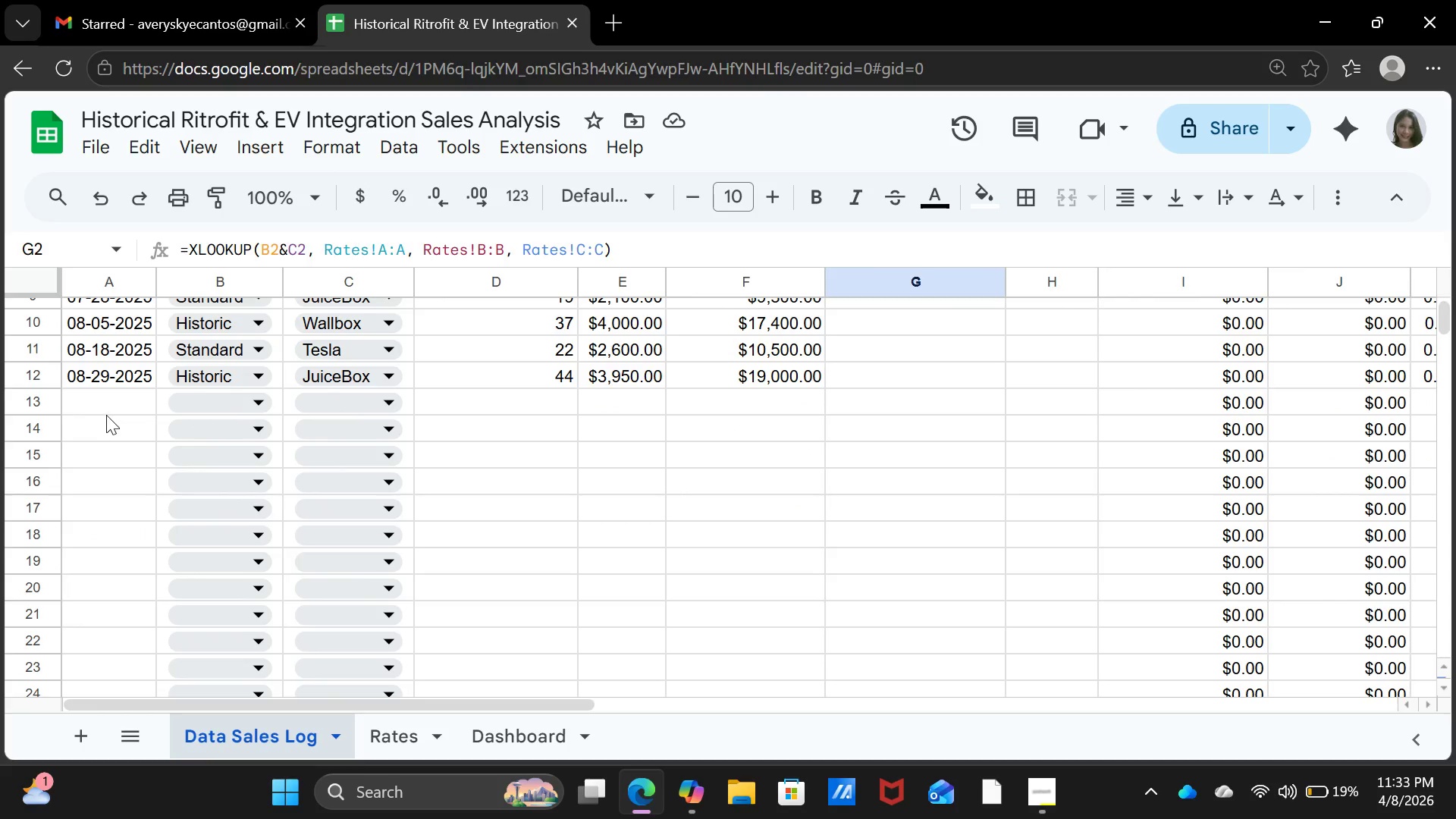 
left_click([106, 415])
 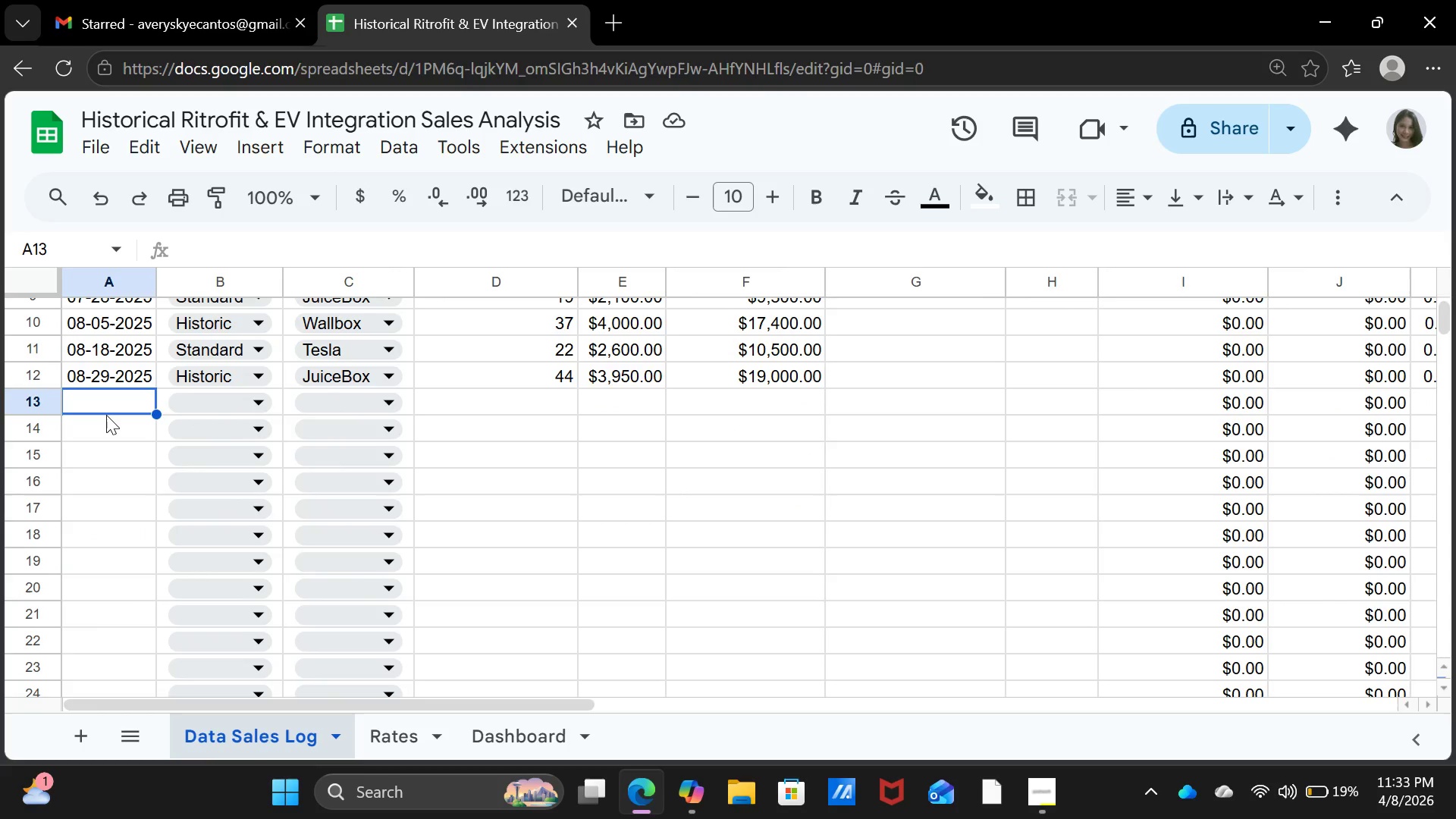 
wait(10.55)
 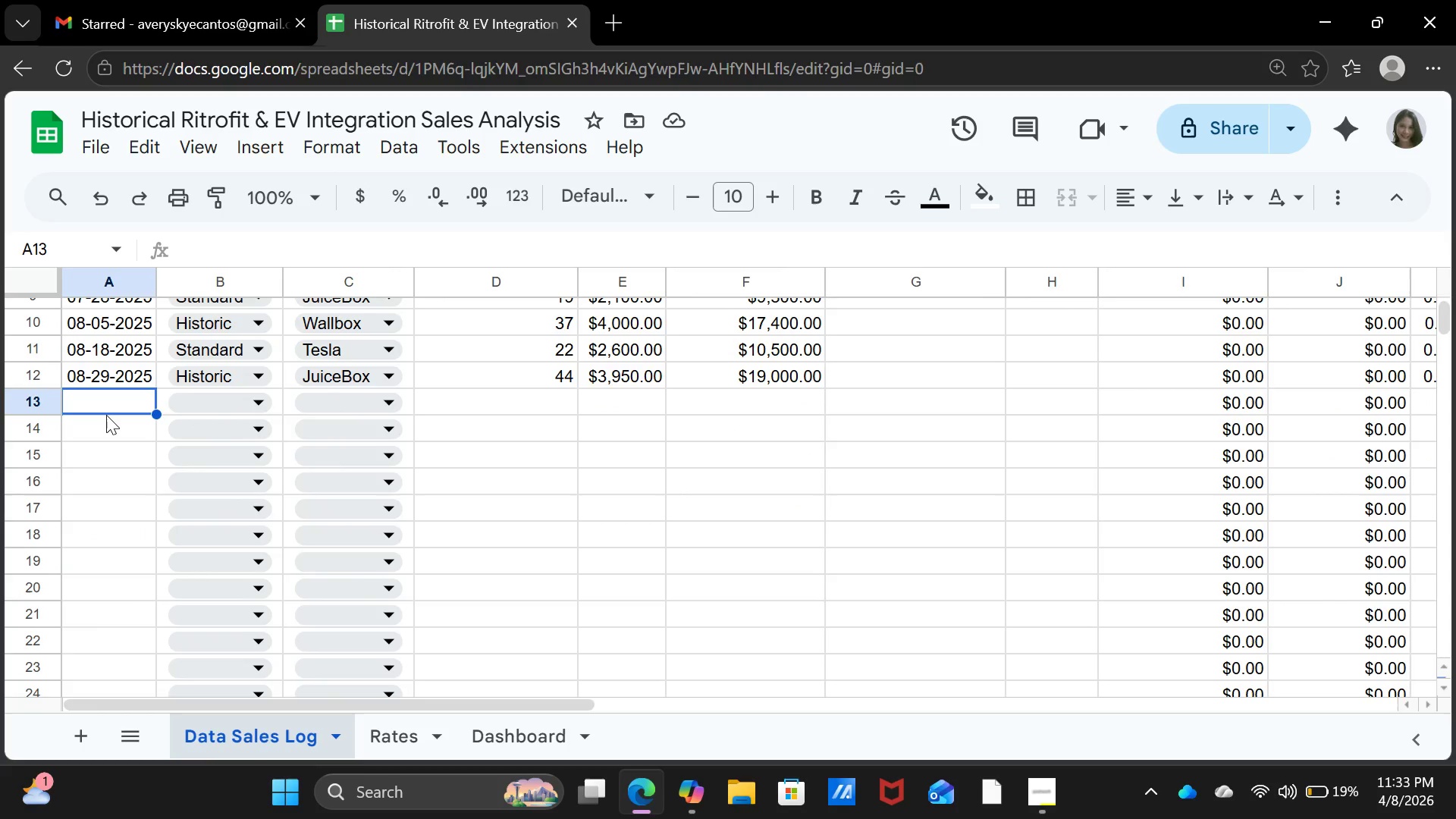 
type(09-07-2025)
 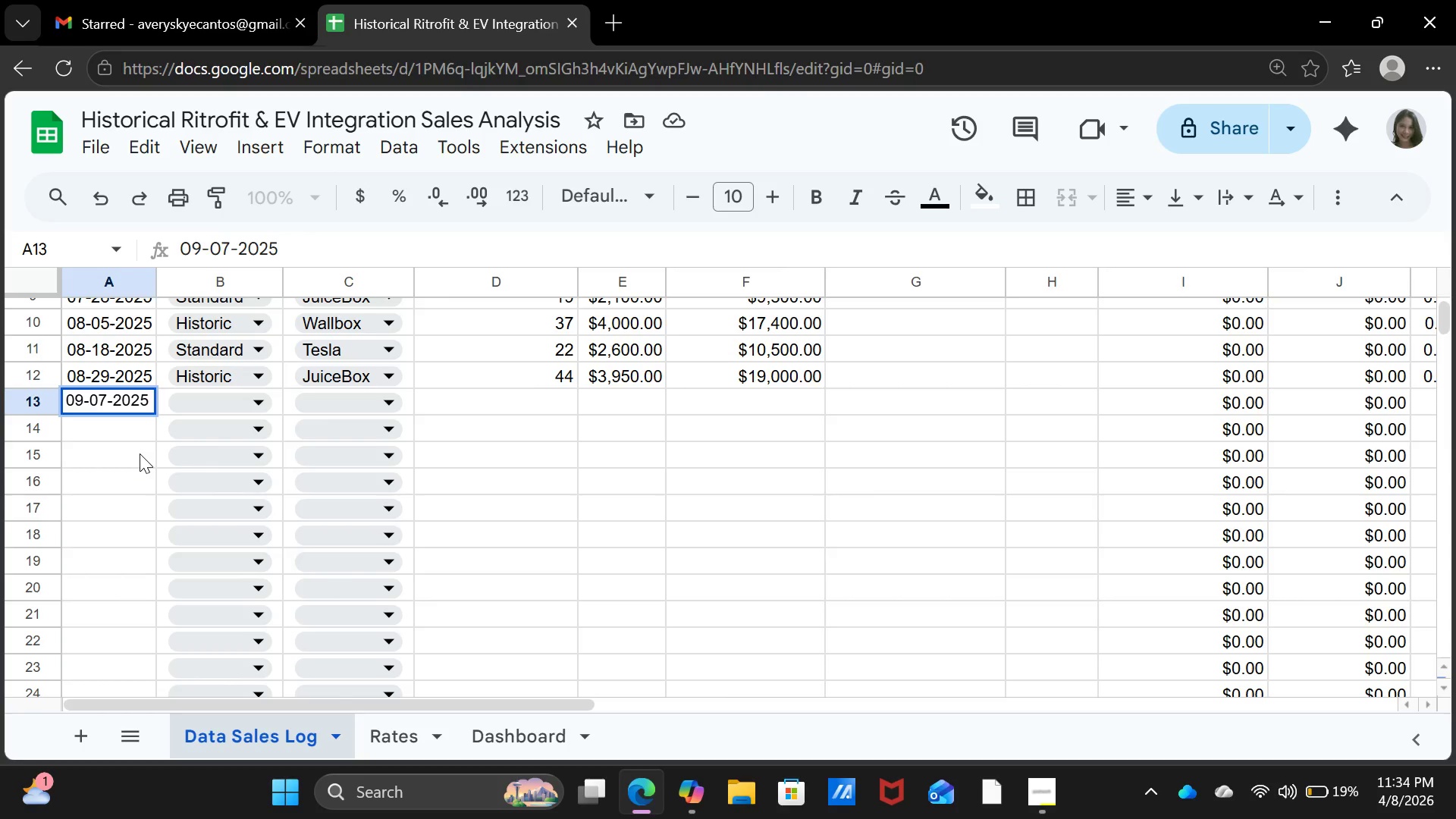 
key(ArrowRight)
 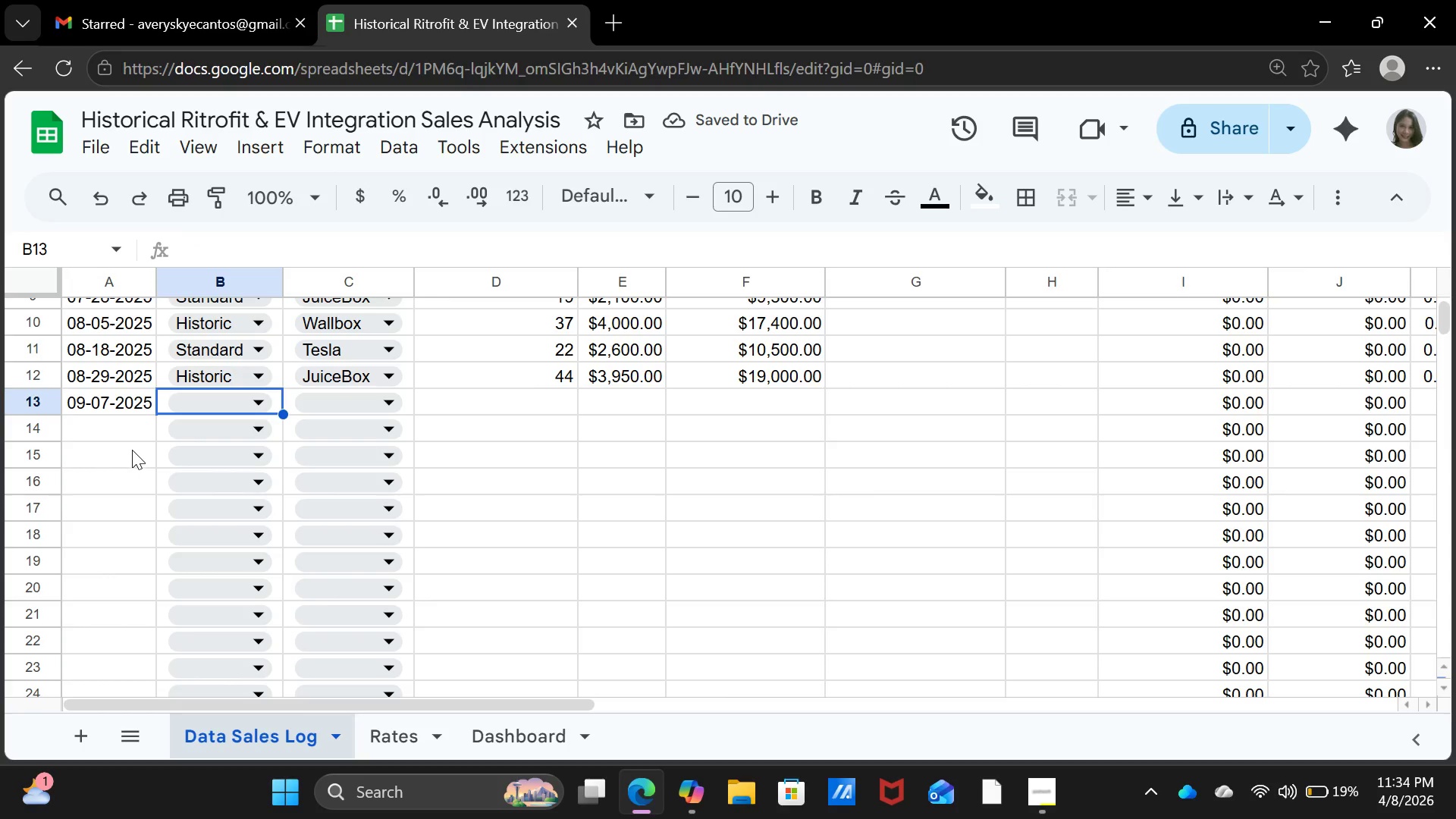 
wait(9.58)
 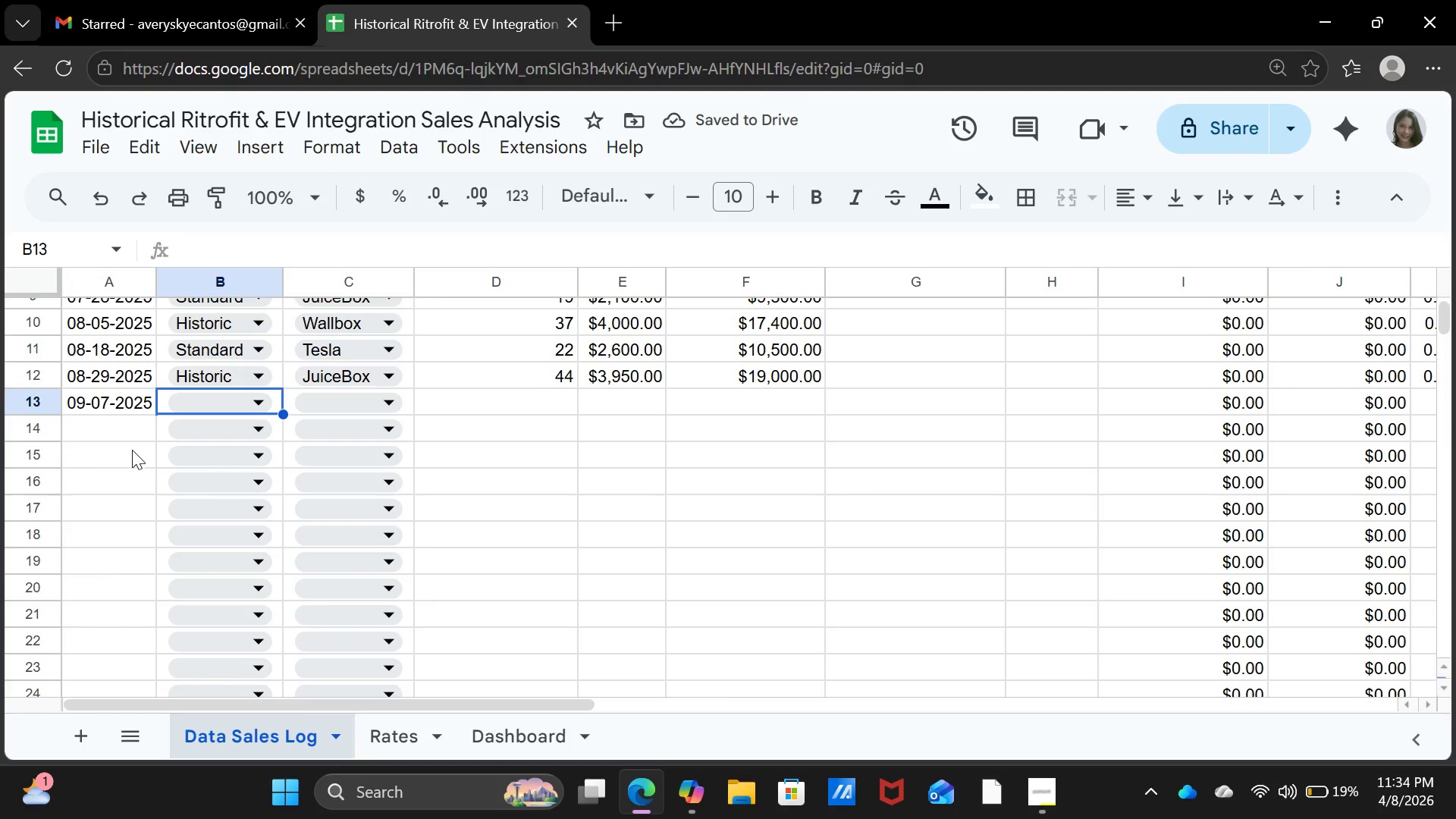 
left_click([249, 434])
 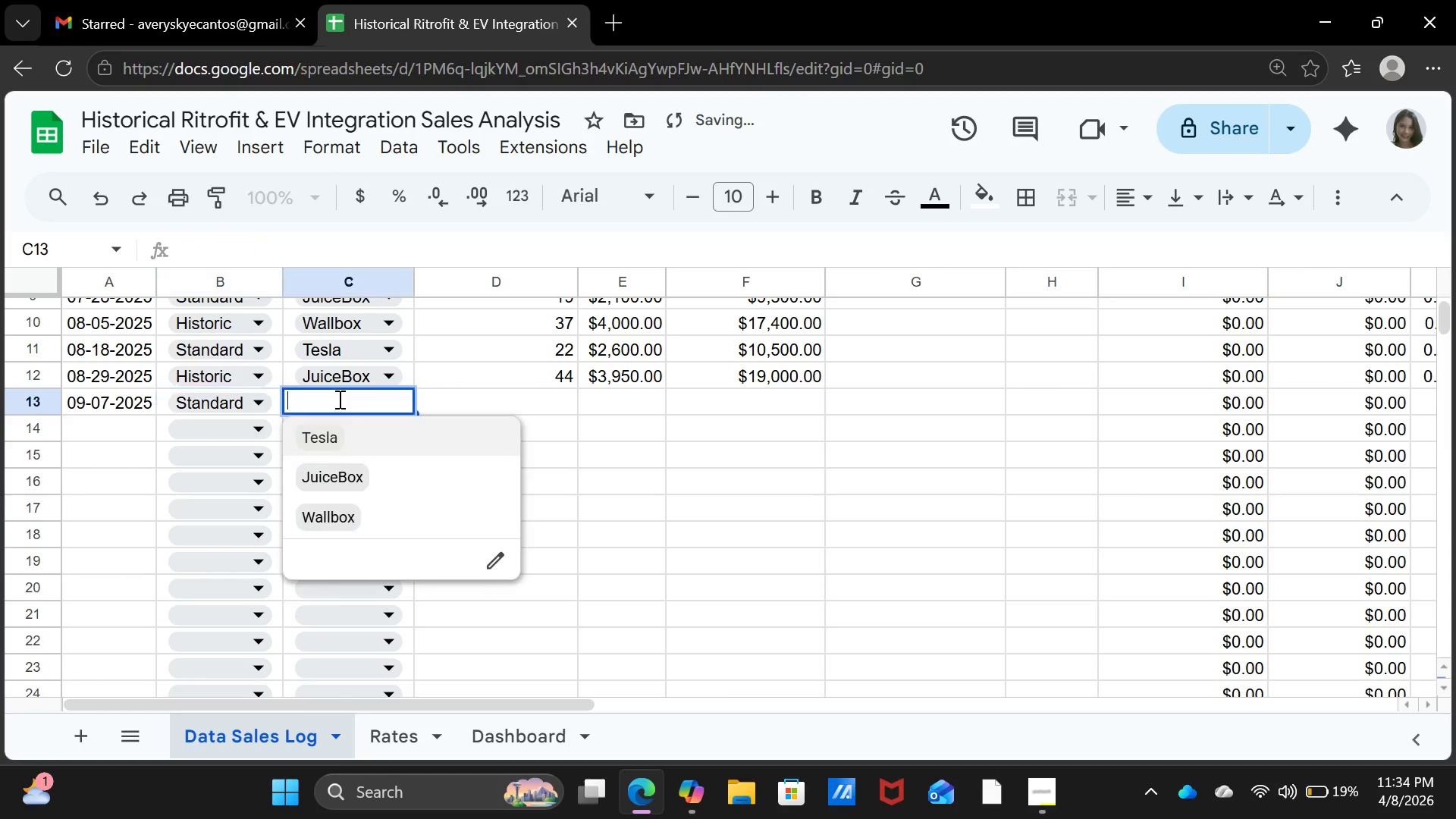 
left_click([338, 399])
 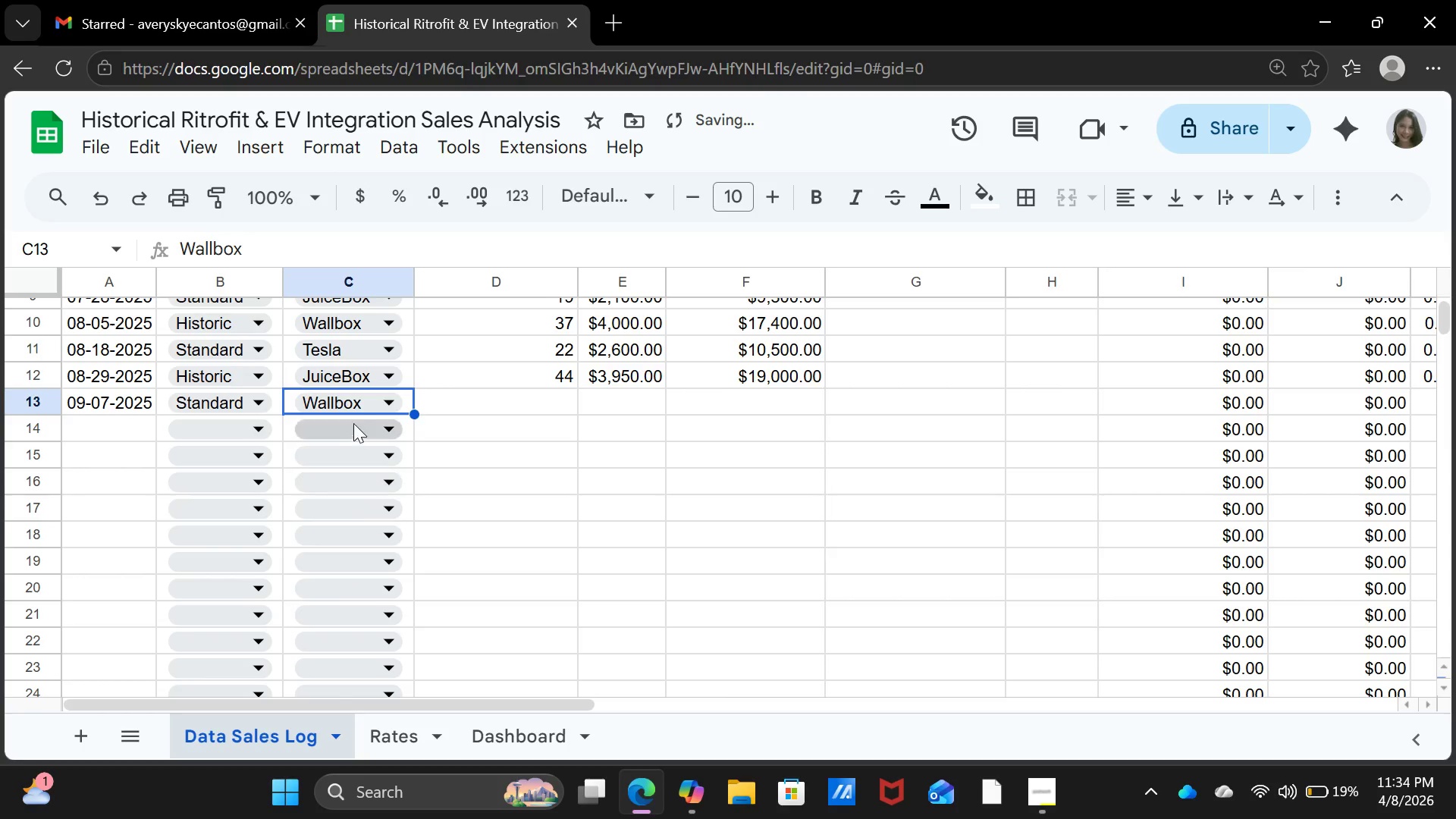 
left_click([355, 399])
 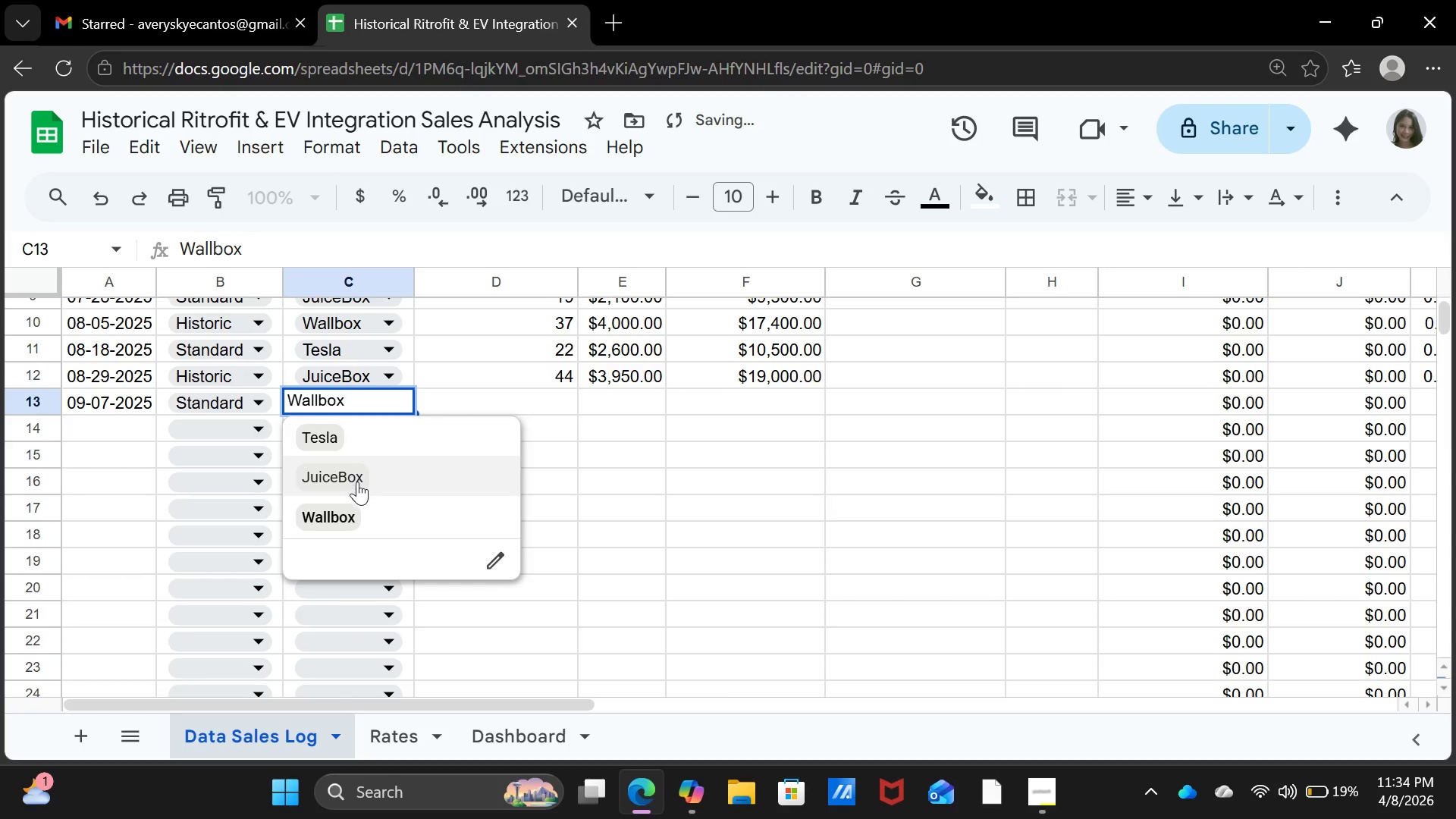 
left_click([357, 482])
 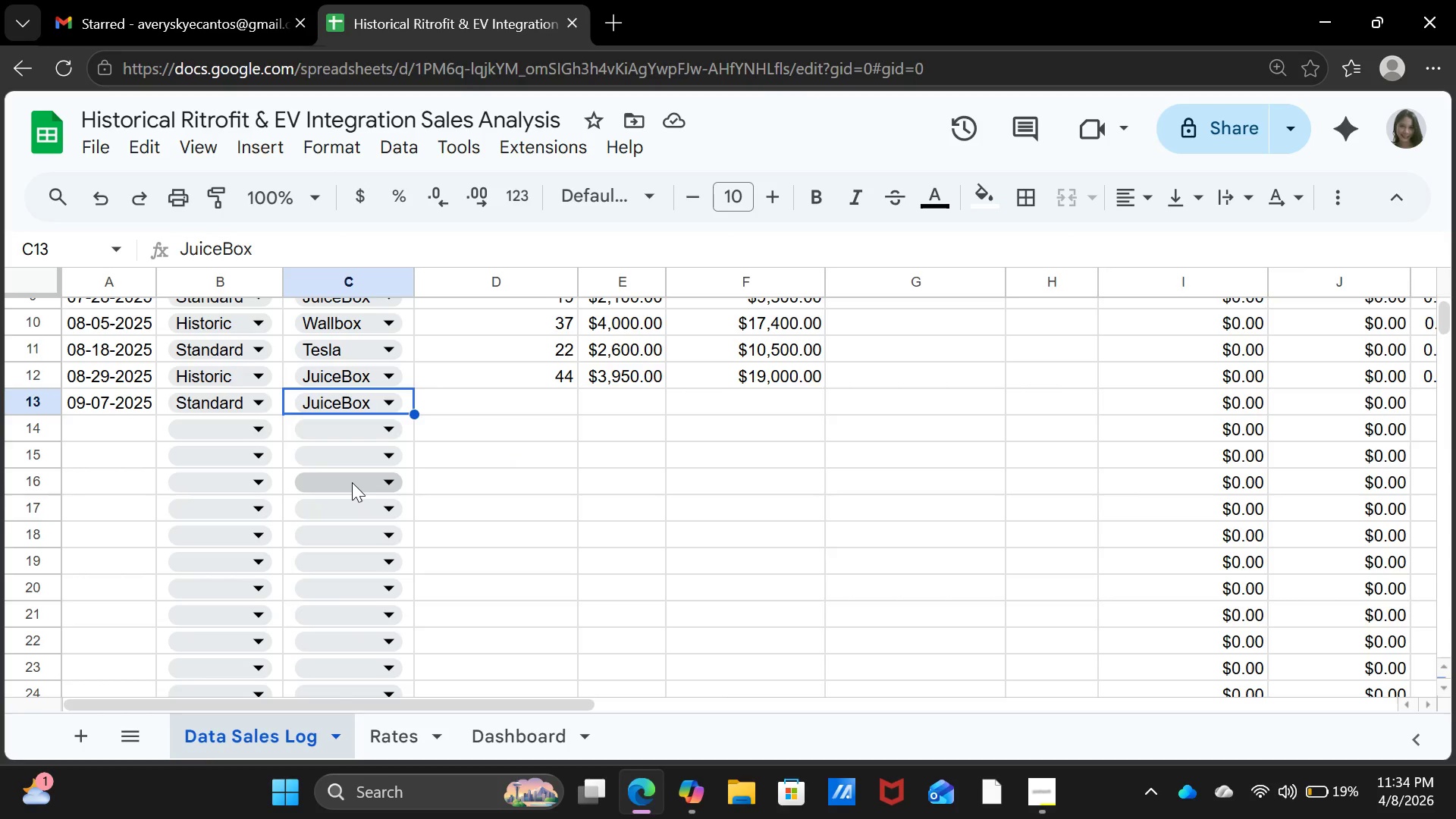 
wait(7.64)
 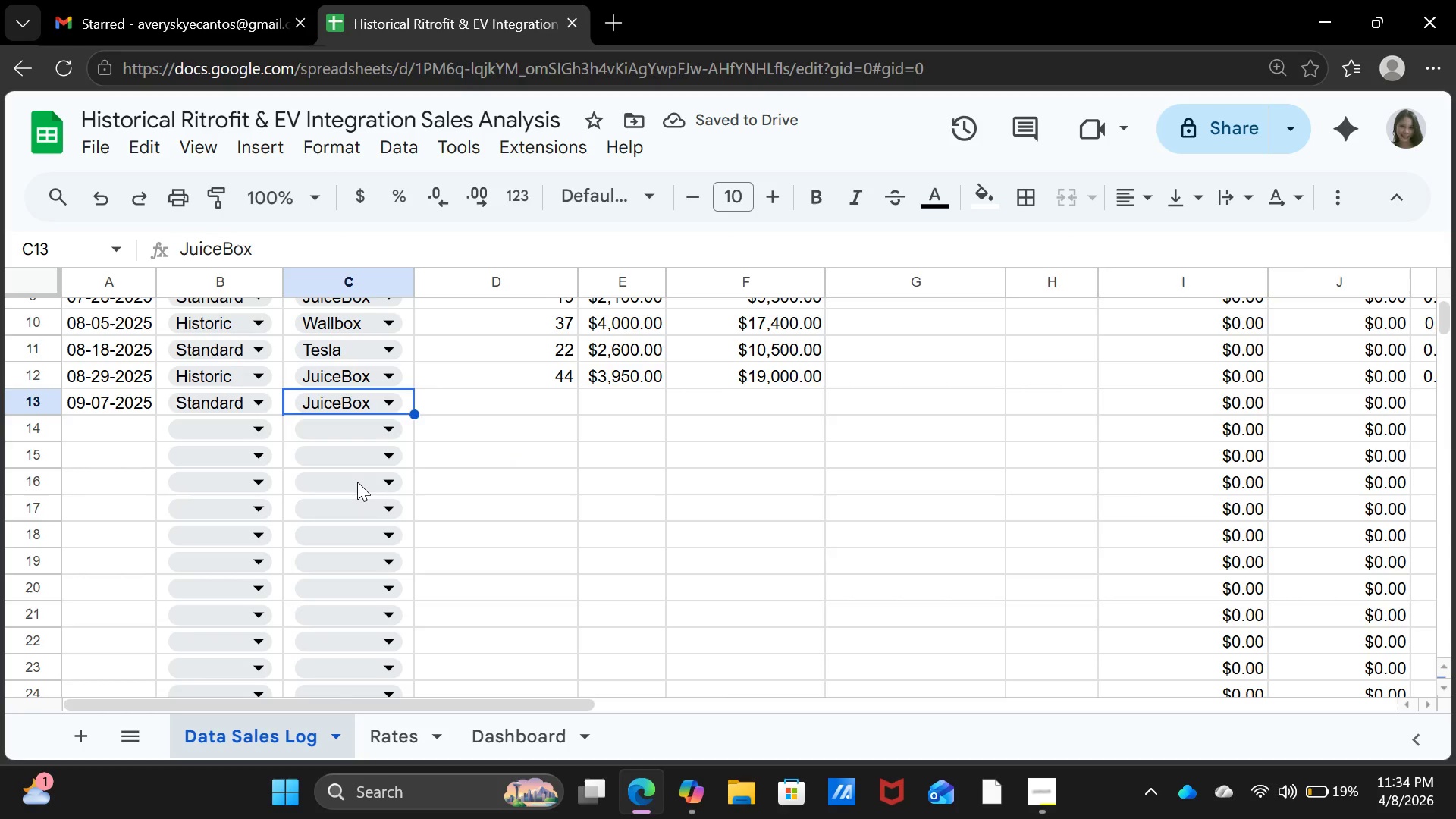 
left_click([309, 400])
 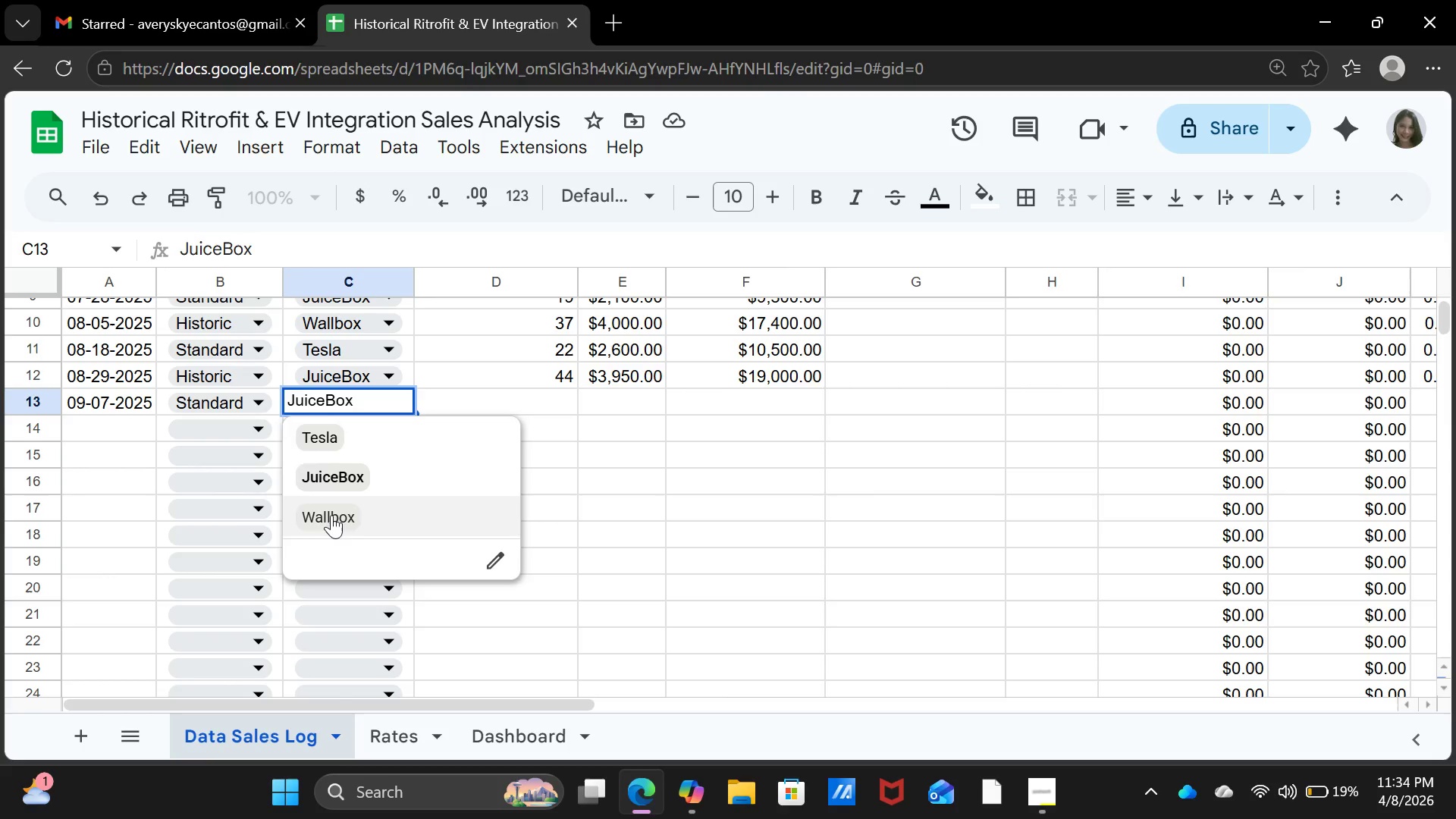 
left_click([331, 519])
 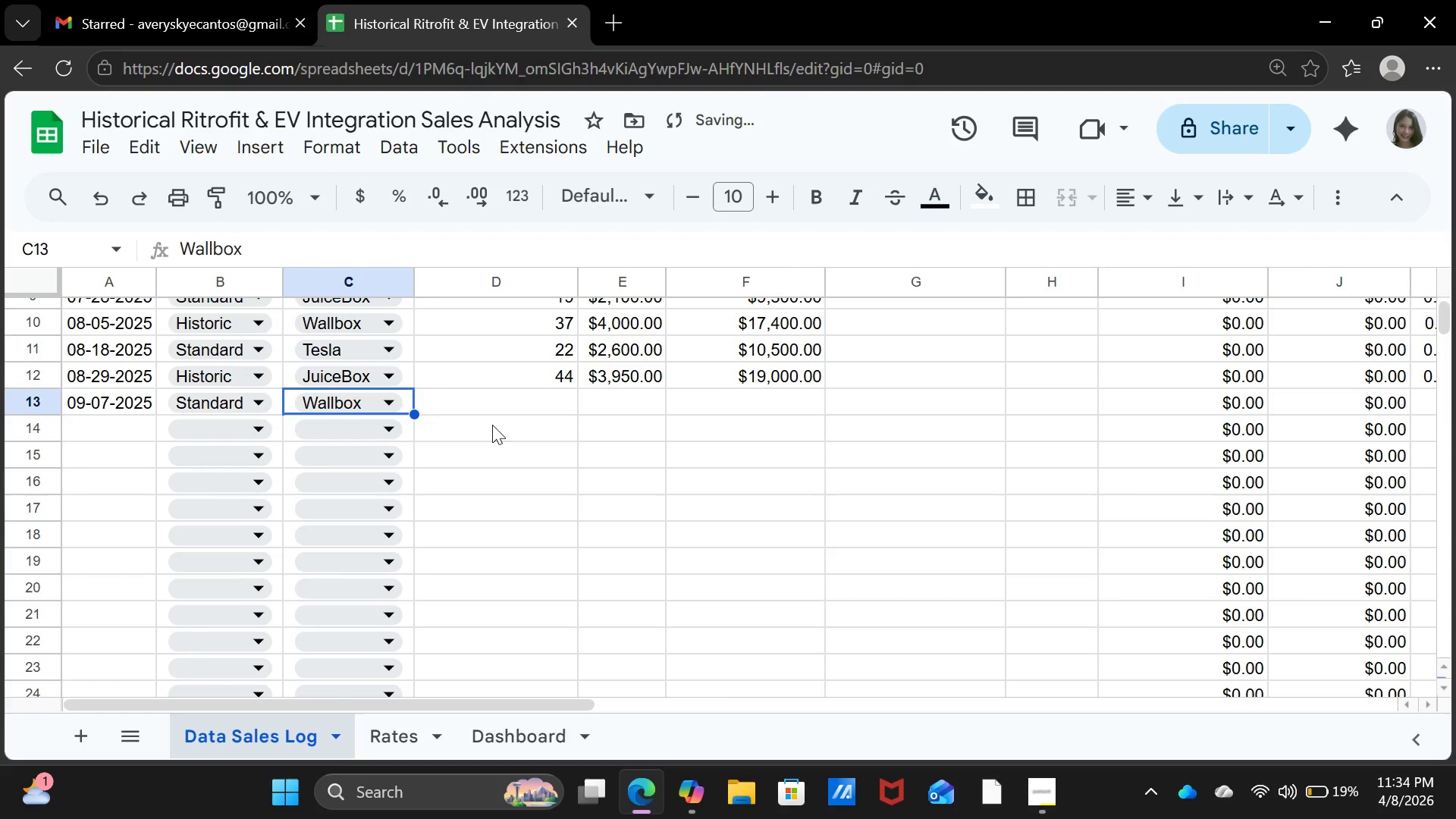 
left_click([526, 410])
 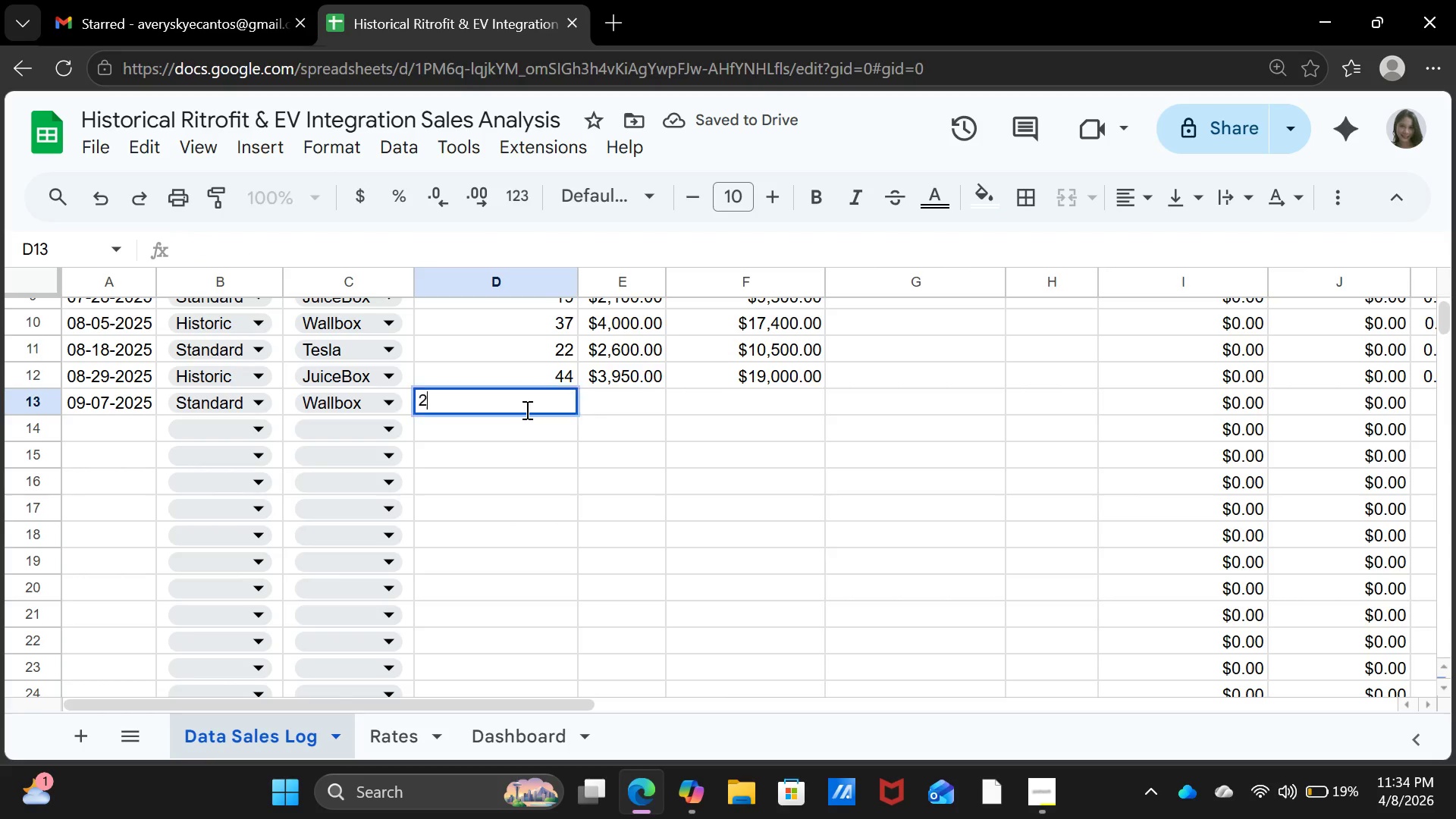 
type(20)
 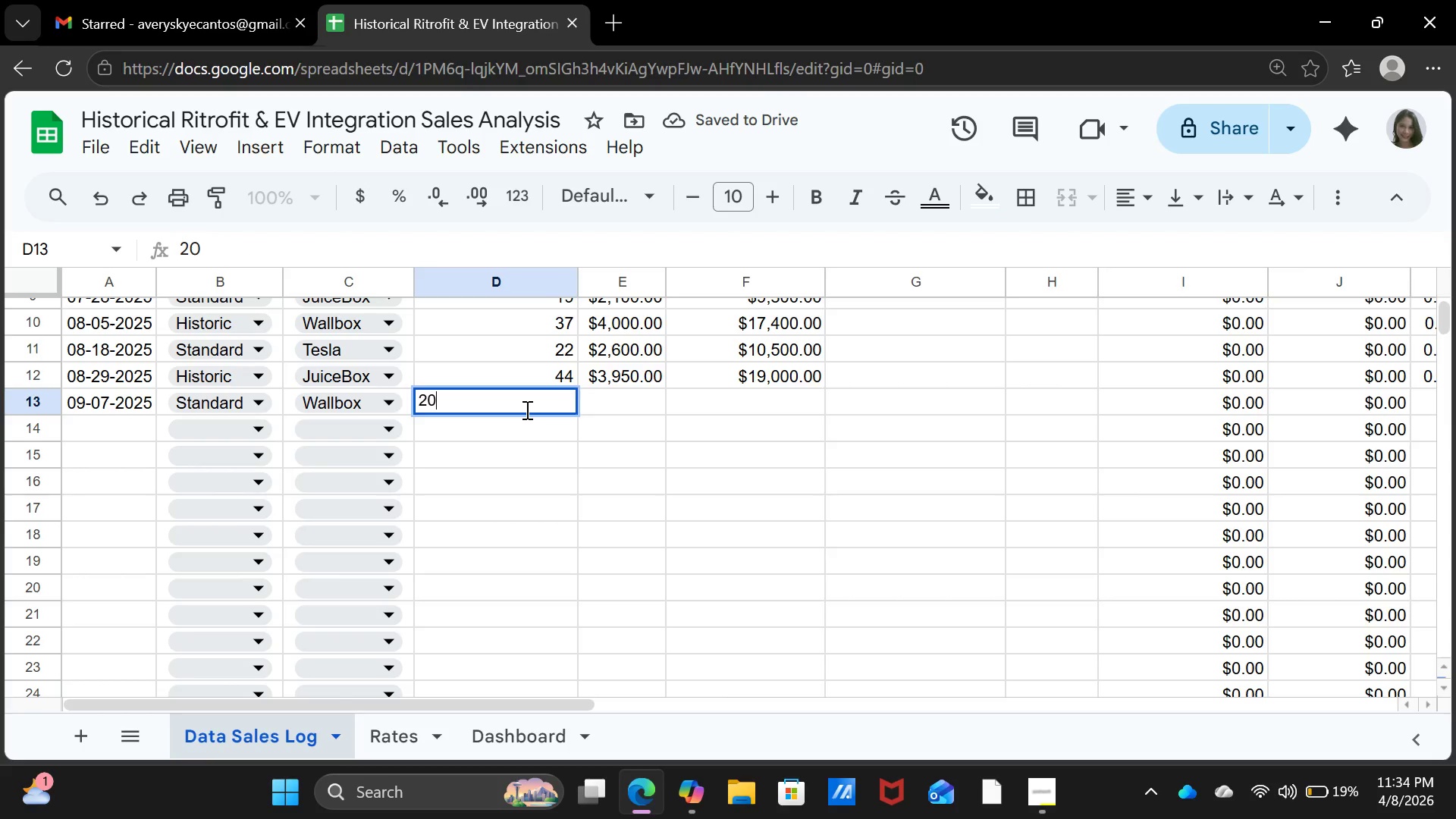 
key(ArrowRight)
 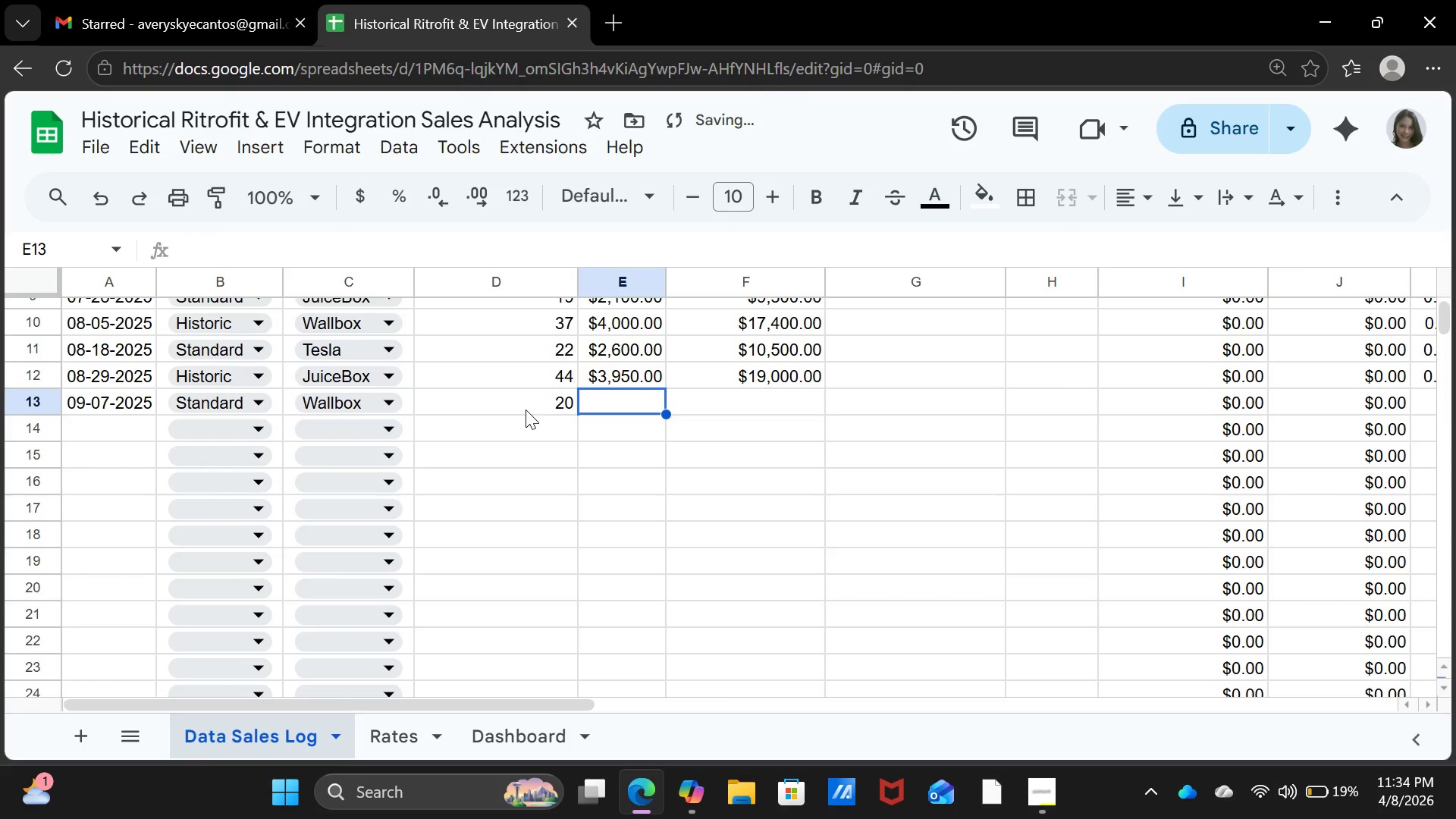 
type(2250)
 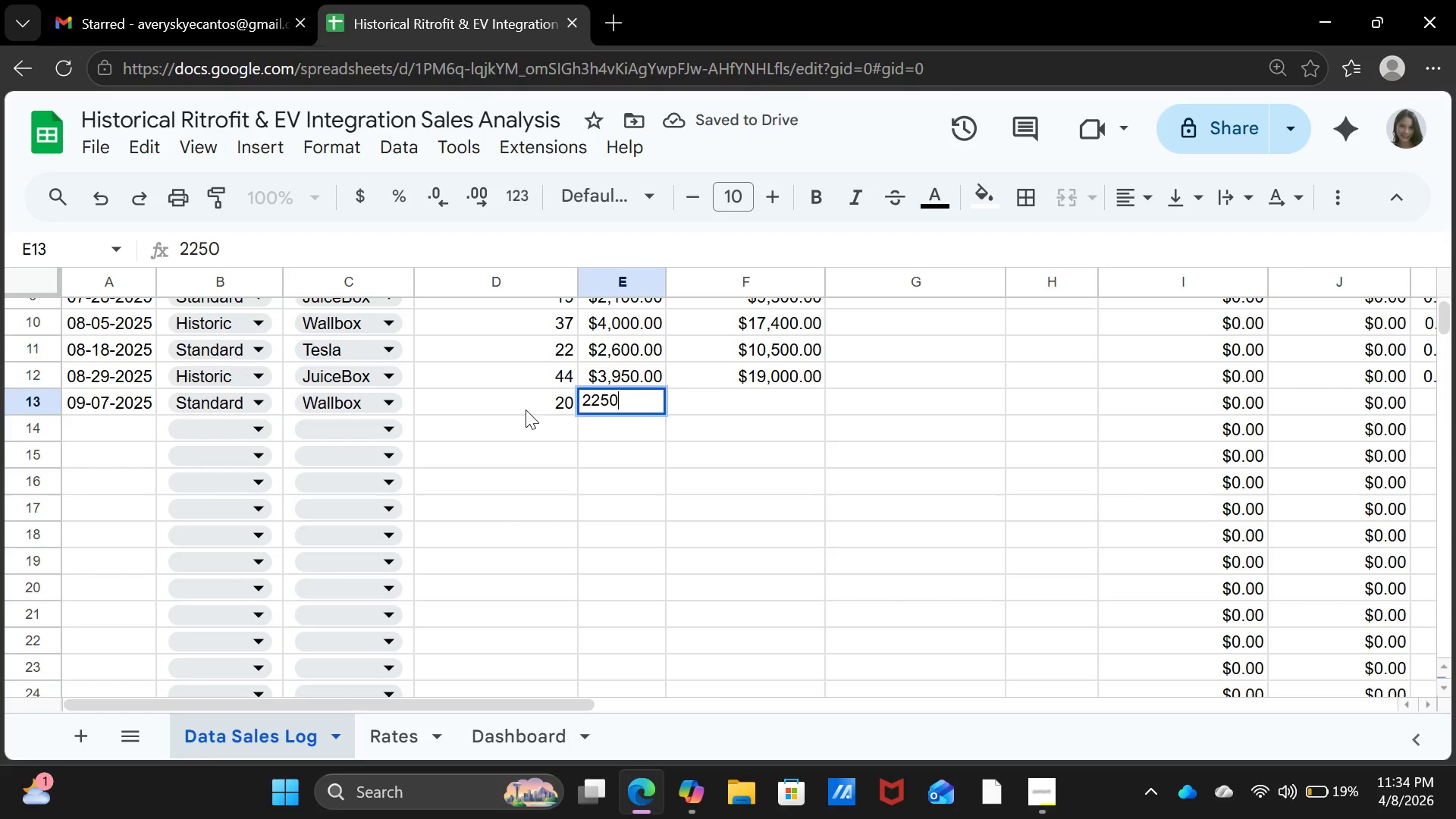 
key(ArrowRight)
 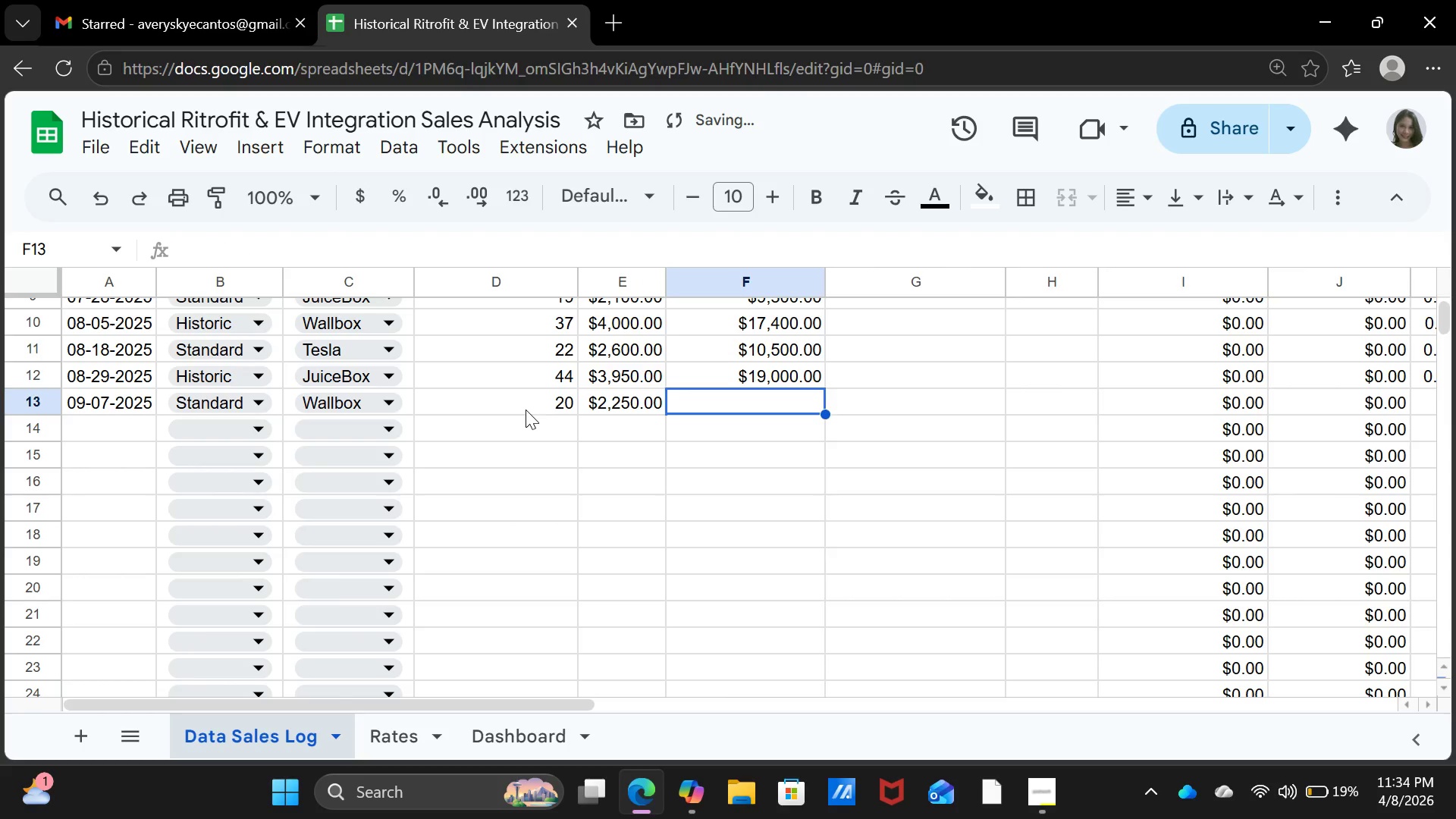 
type(9700)
 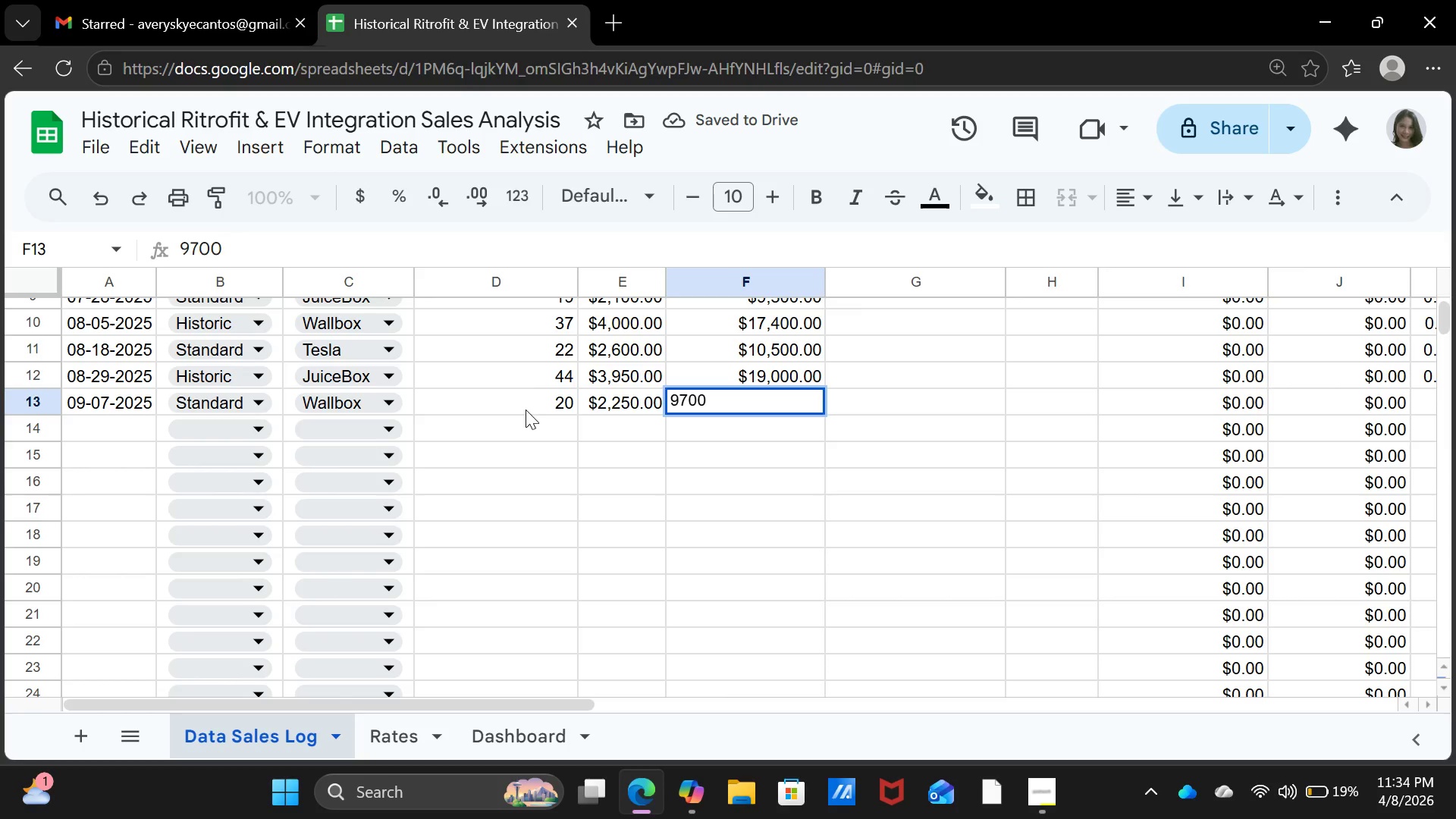 
key(ArrowDown)
 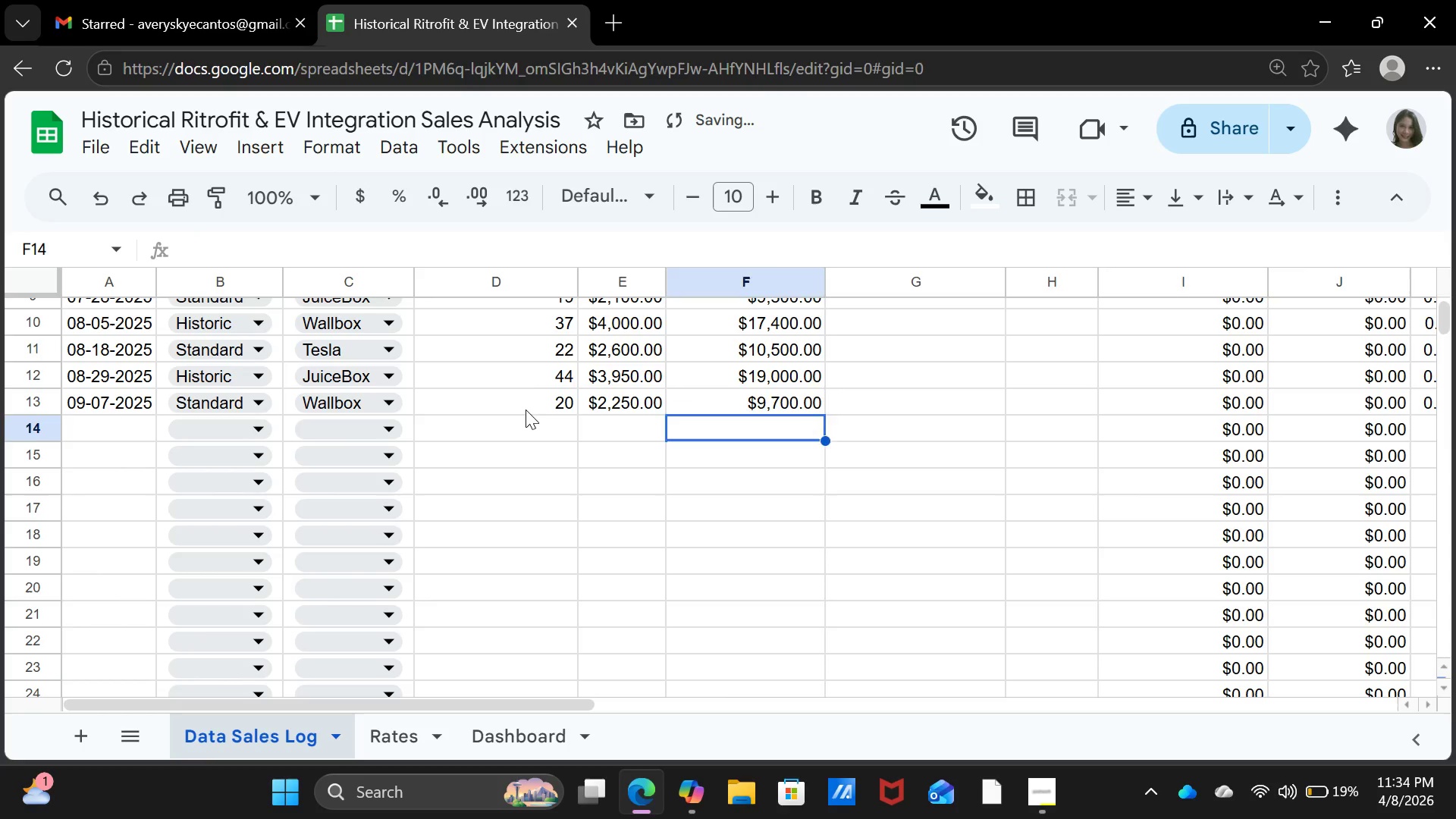 
key(ArrowLeft)
 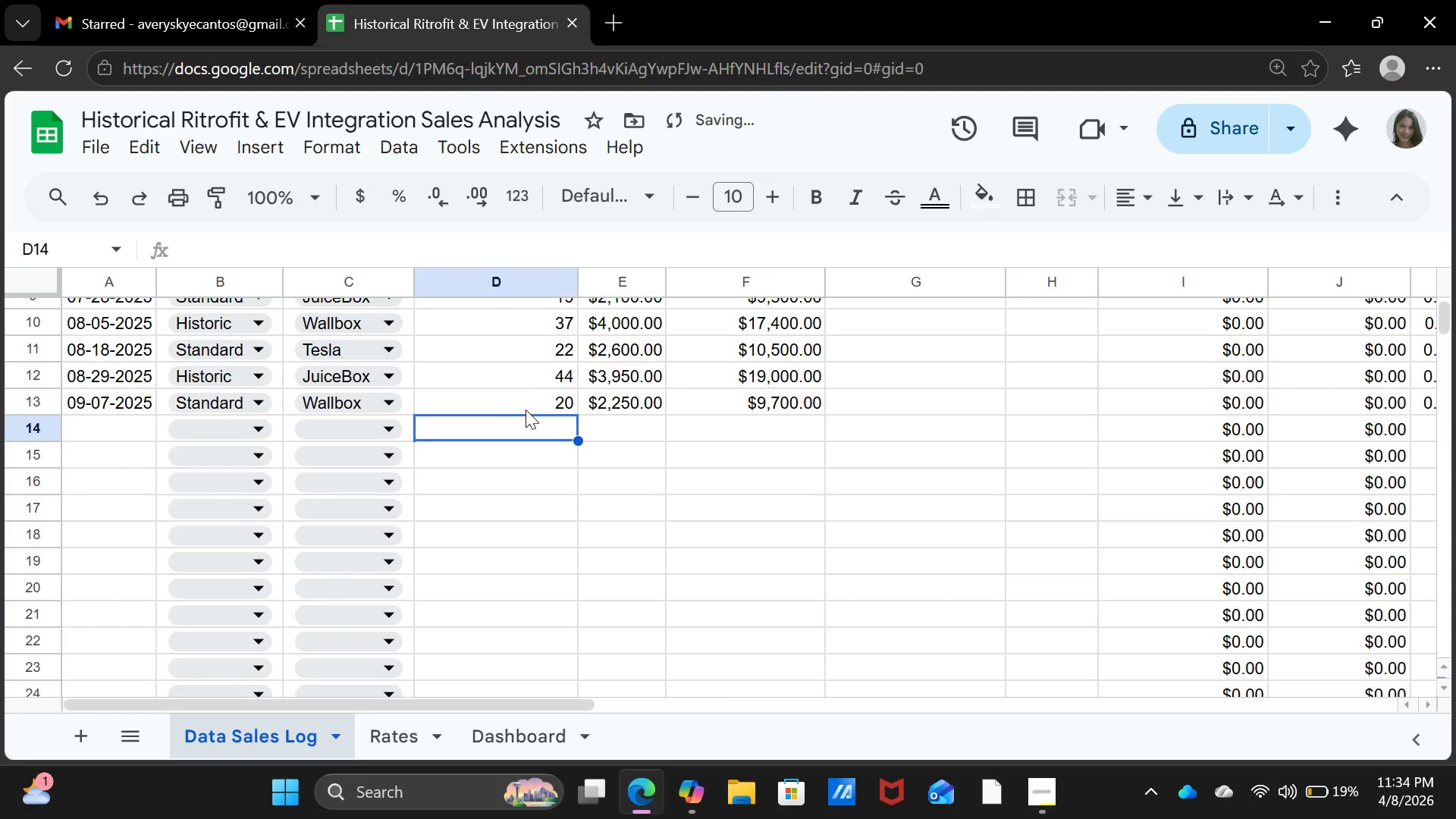 
key(ArrowLeft)
 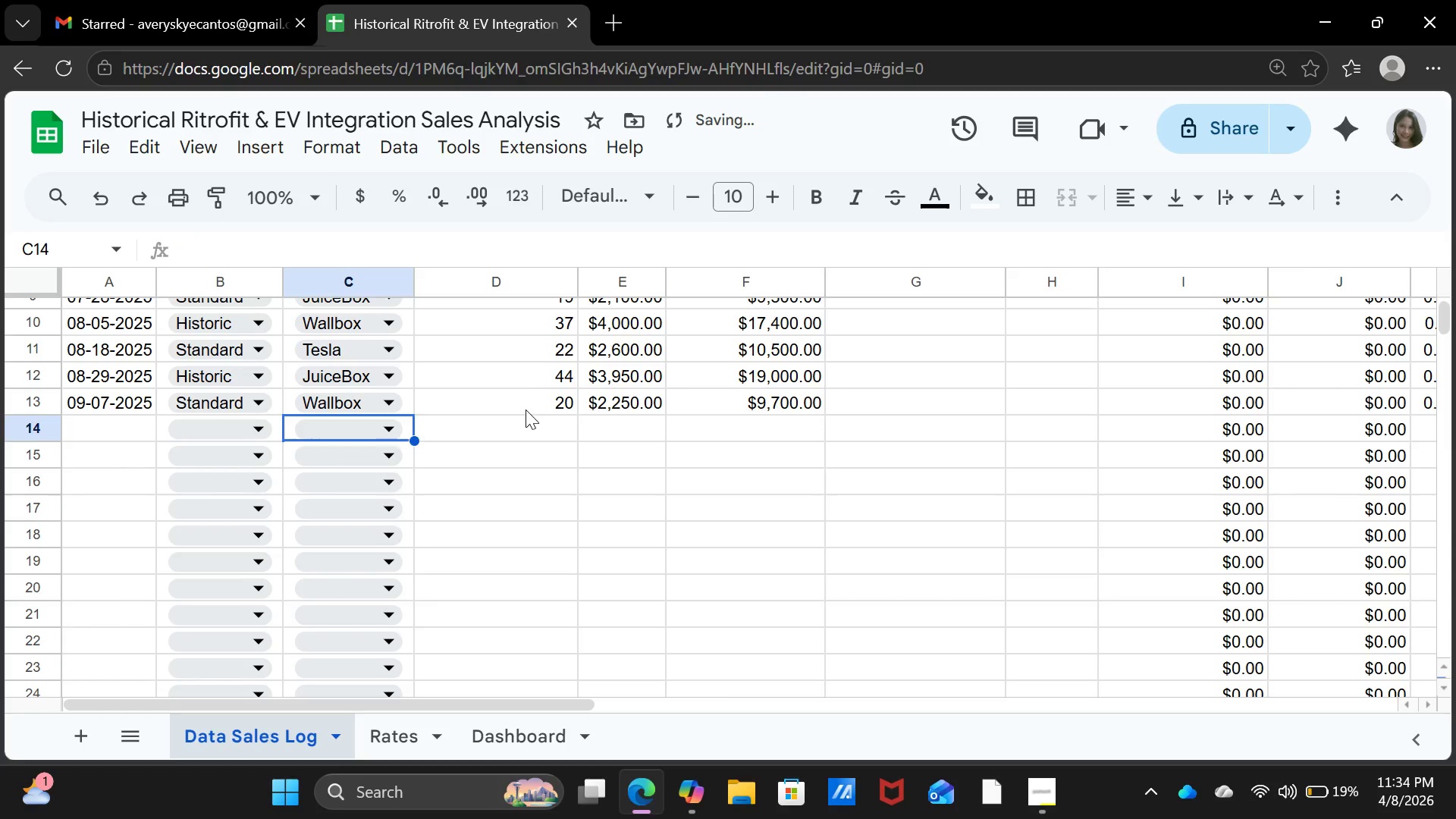 
key(ArrowLeft)
 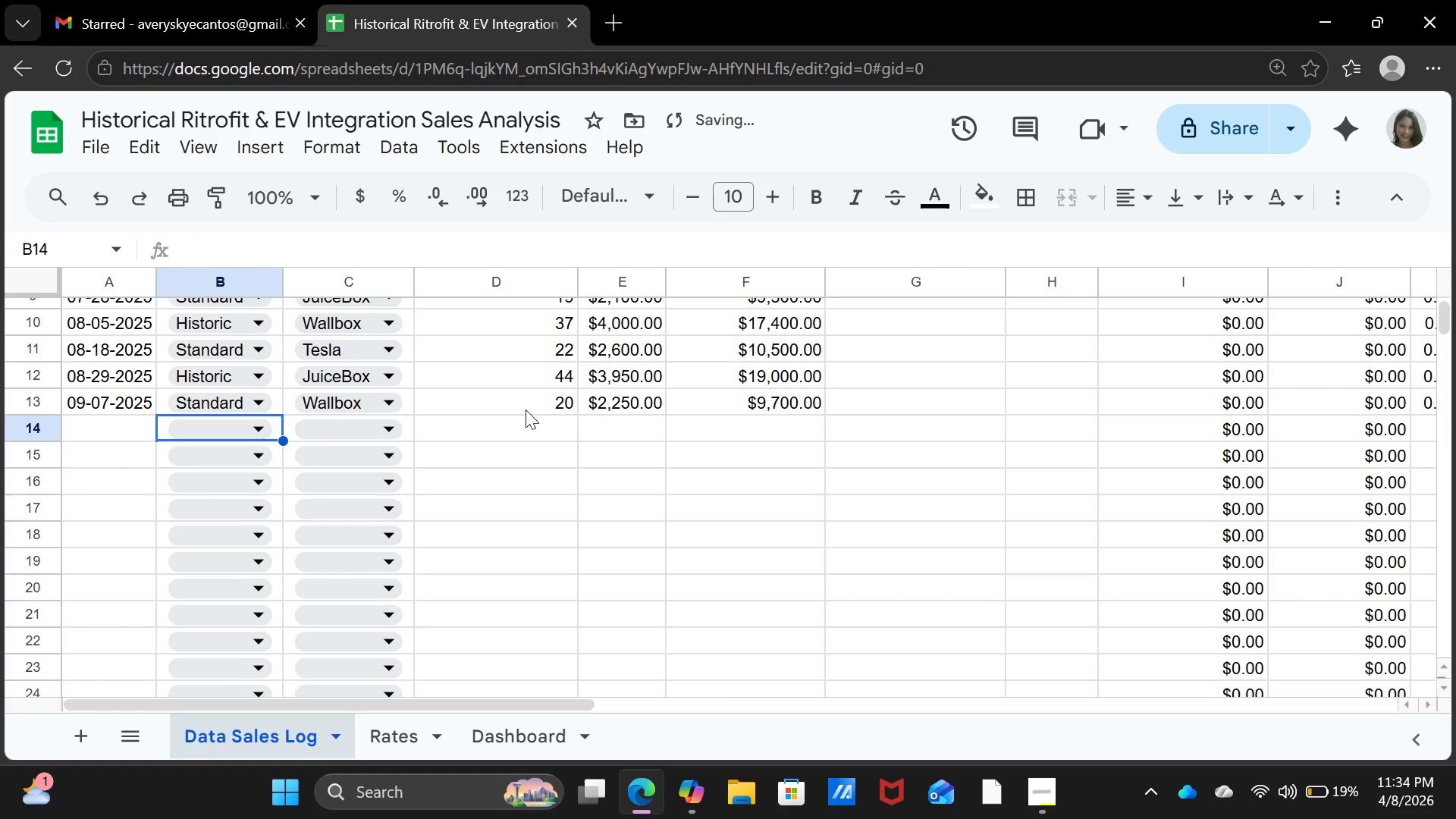 
key(ArrowLeft)
 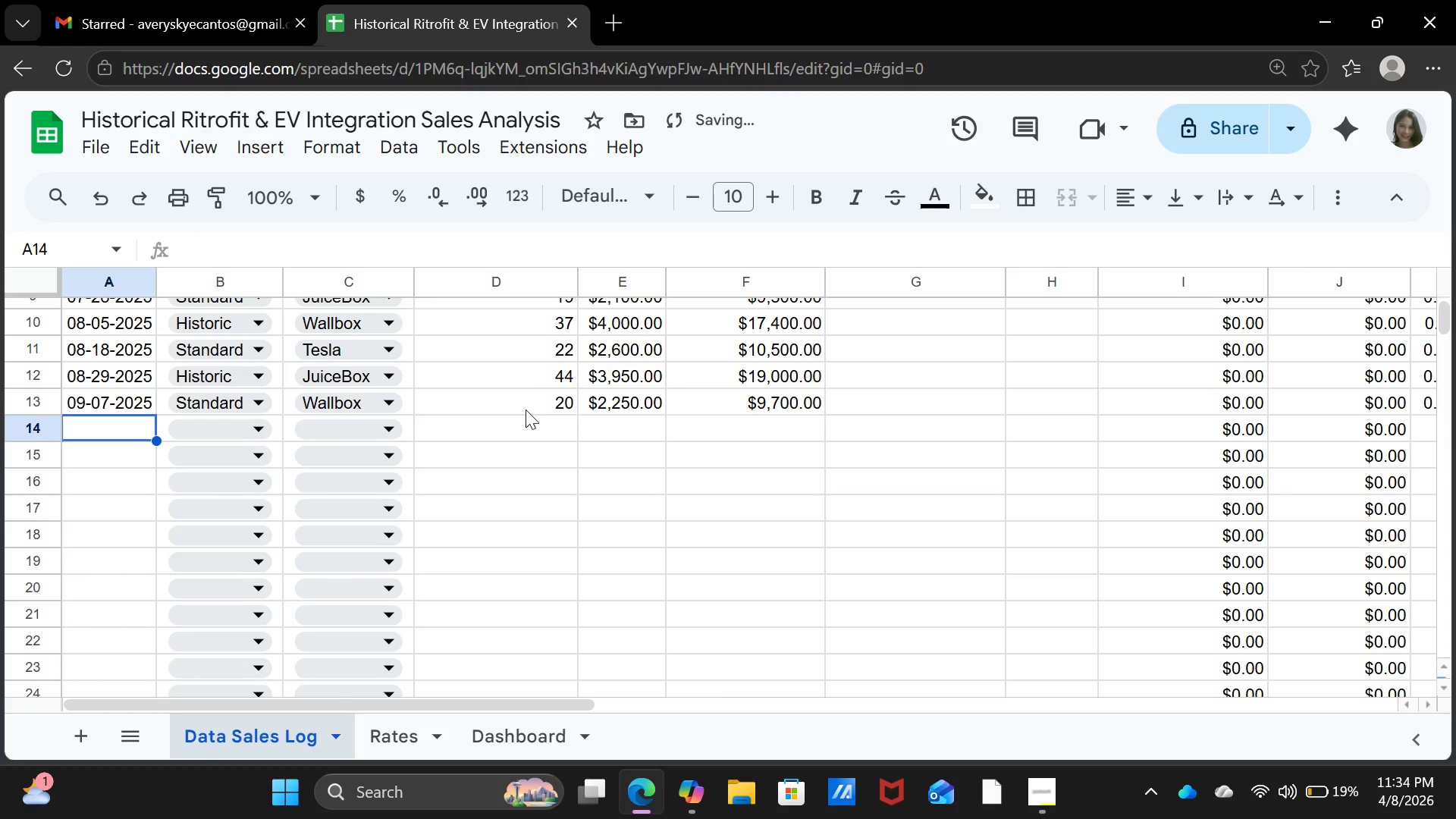 
key(ArrowLeft)
 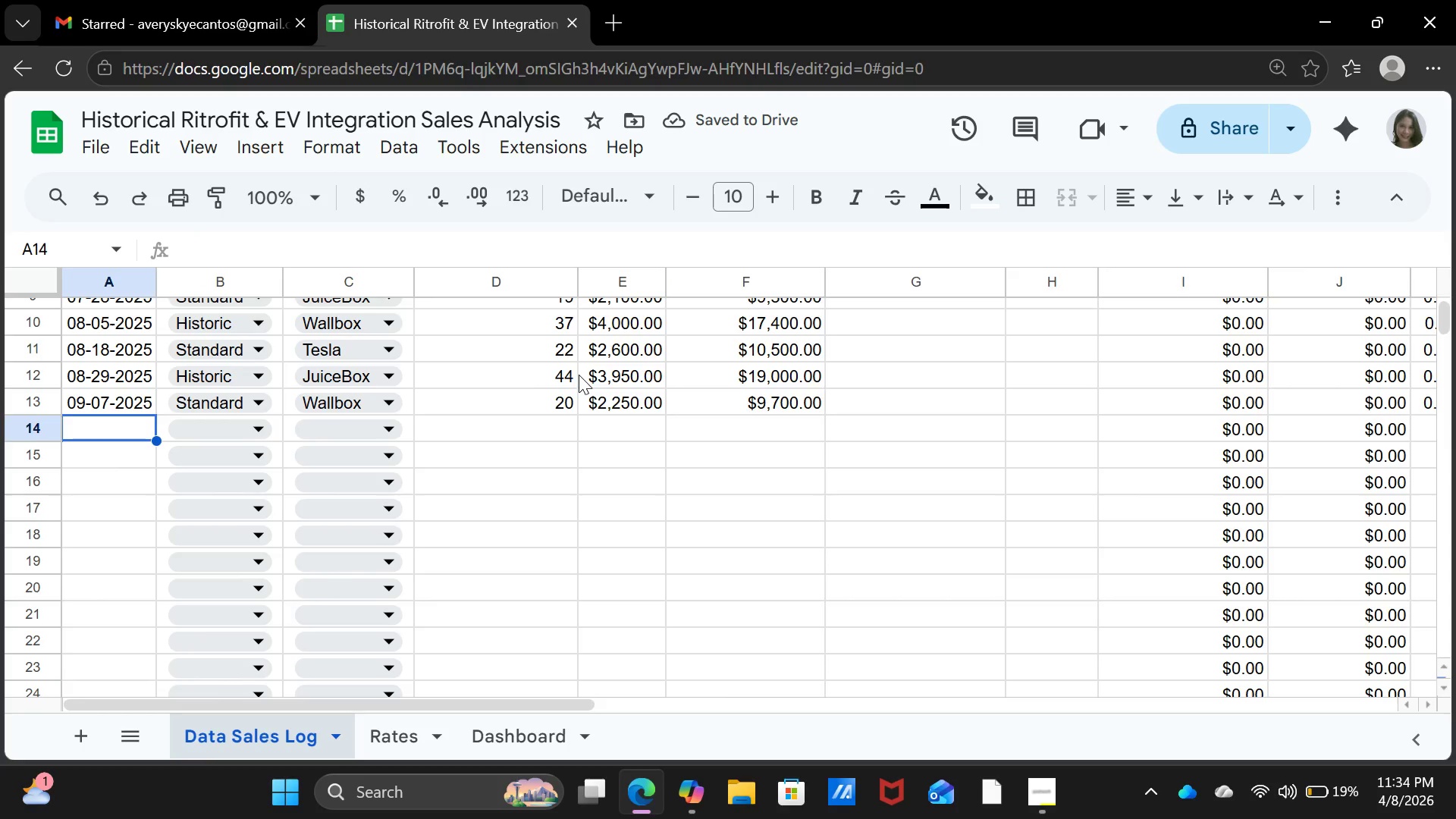 
type(09-15-2025)
 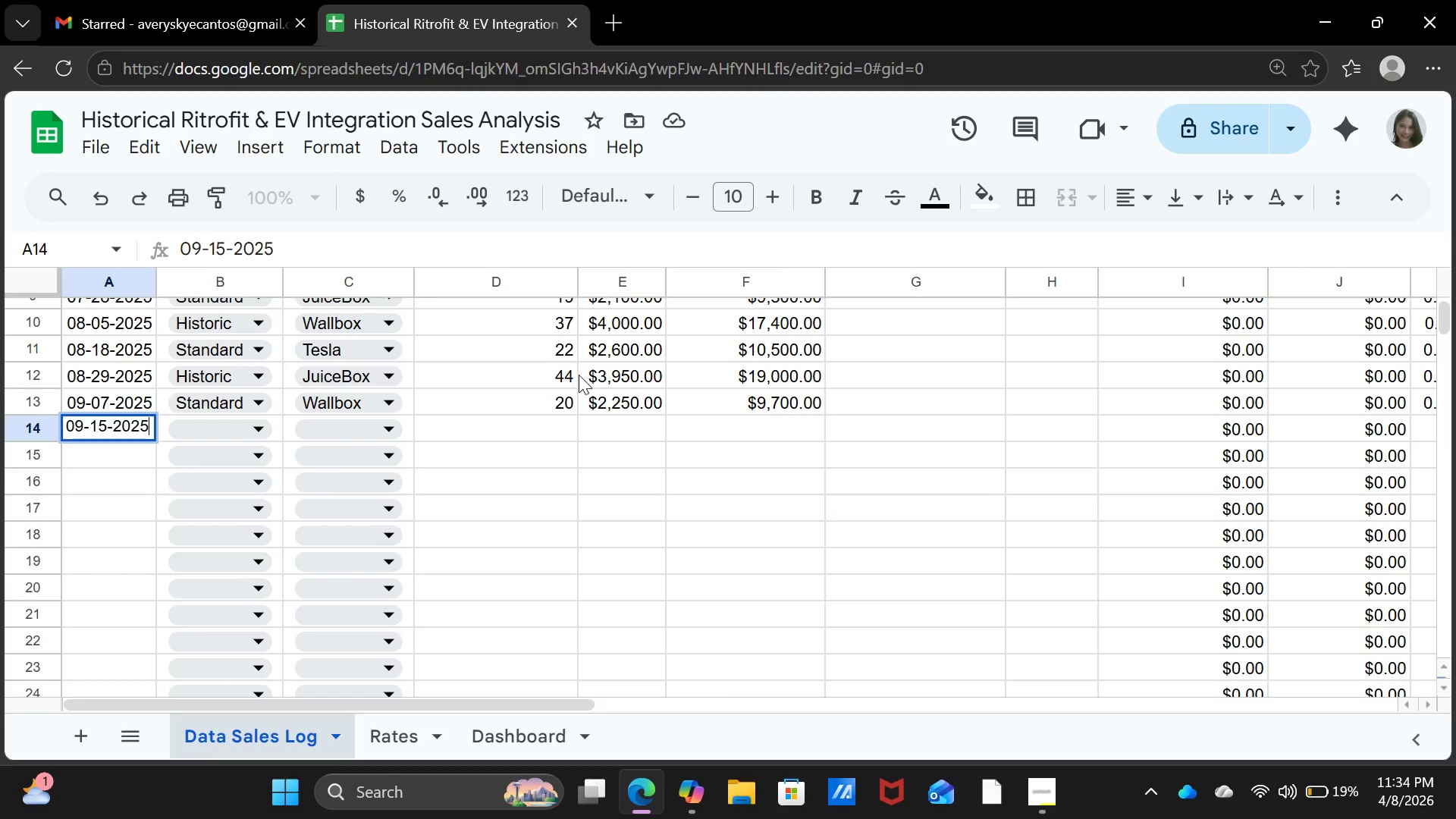 
key(ArrowRight)
 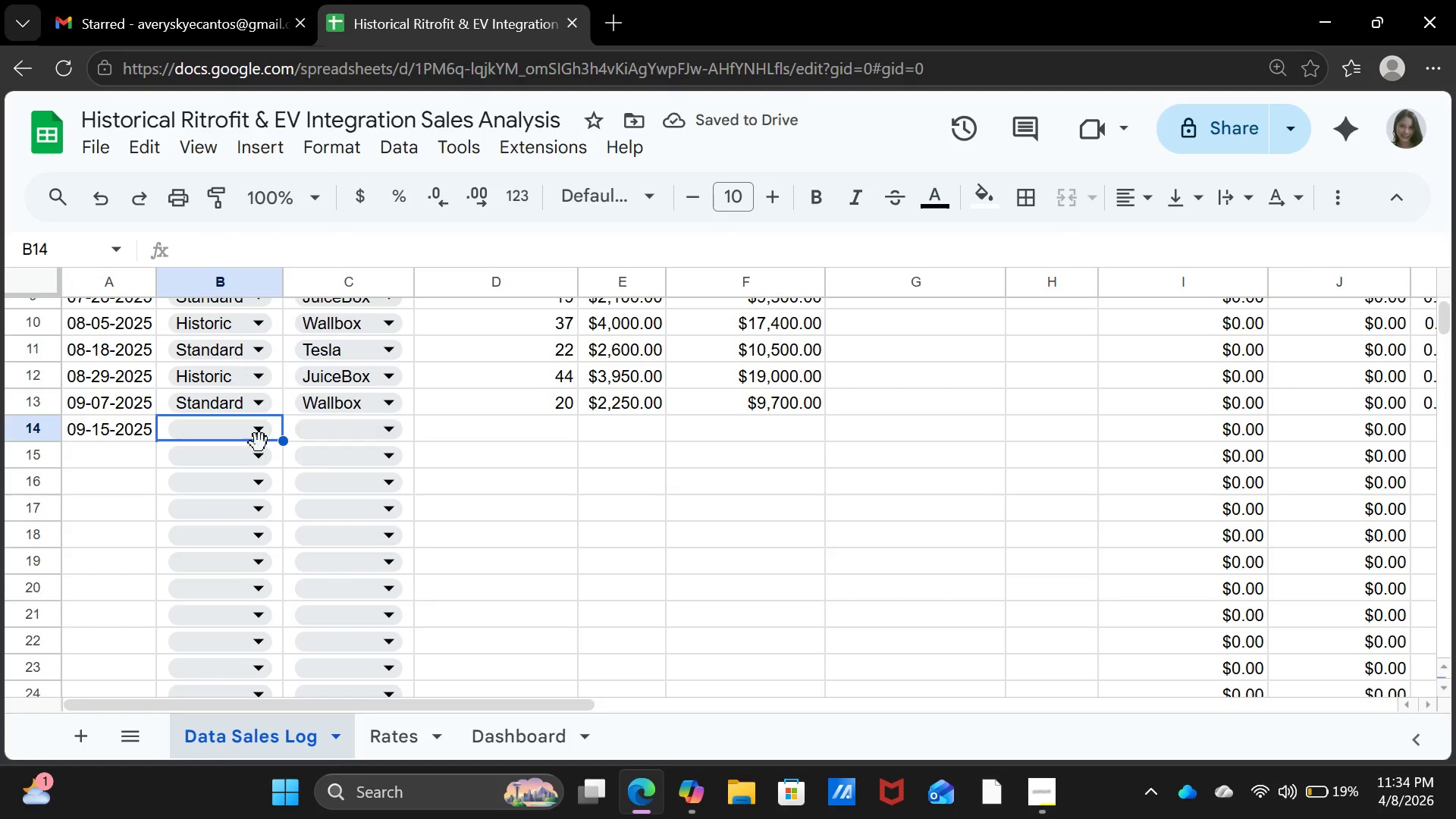 
left_click([239, 435])
 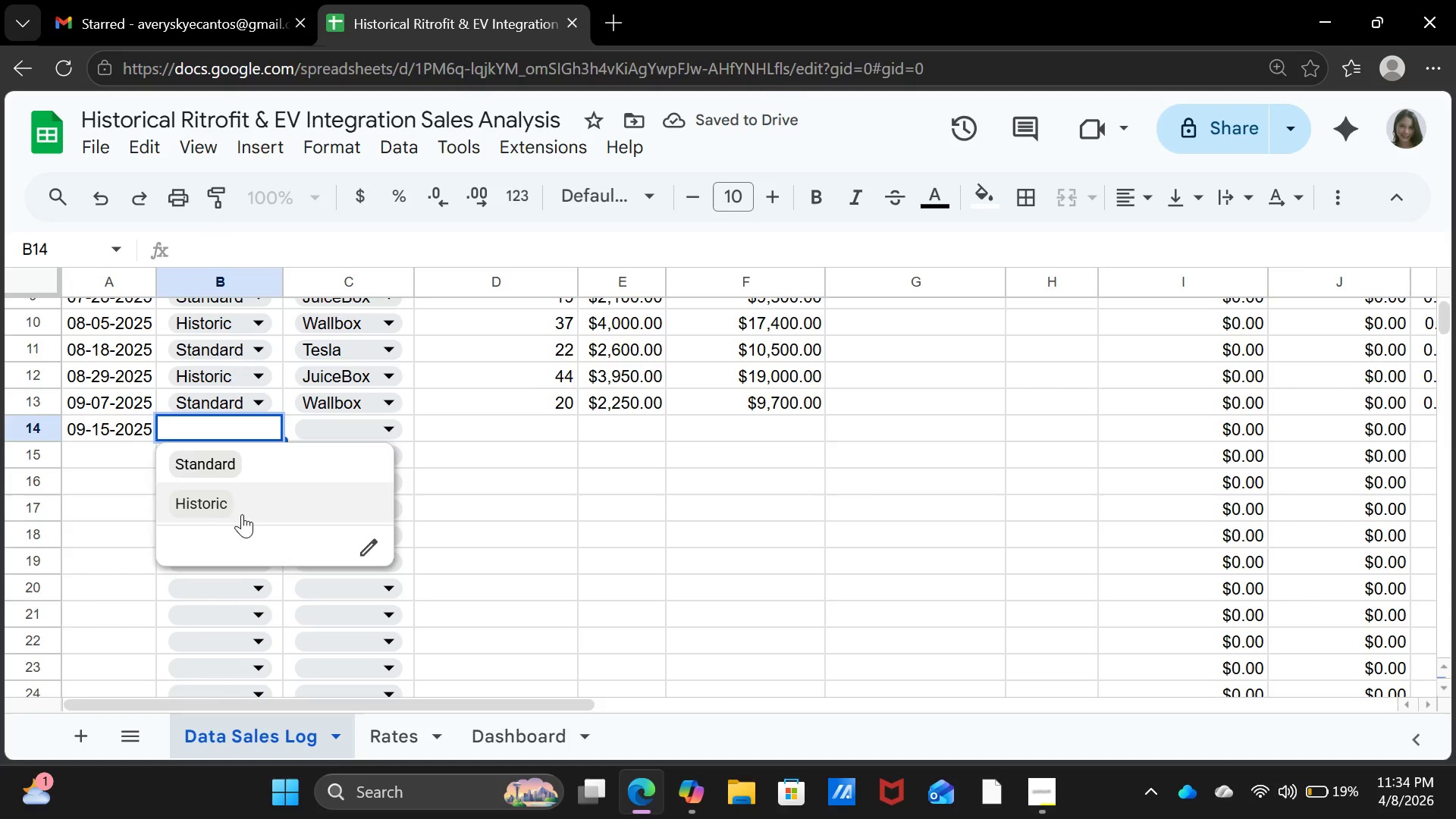 
left_click([243, 515])
 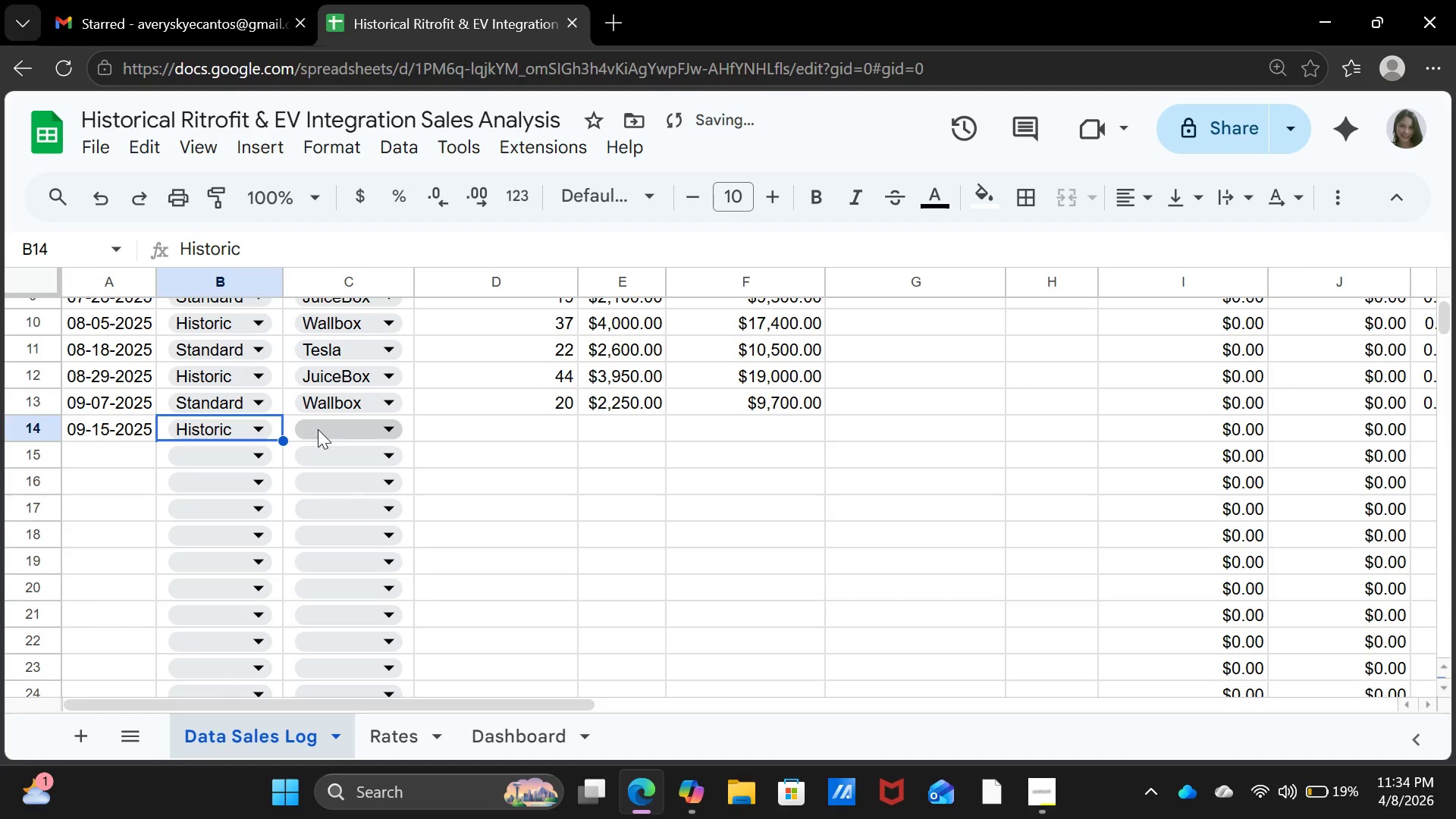 
left_click([318, 429])
 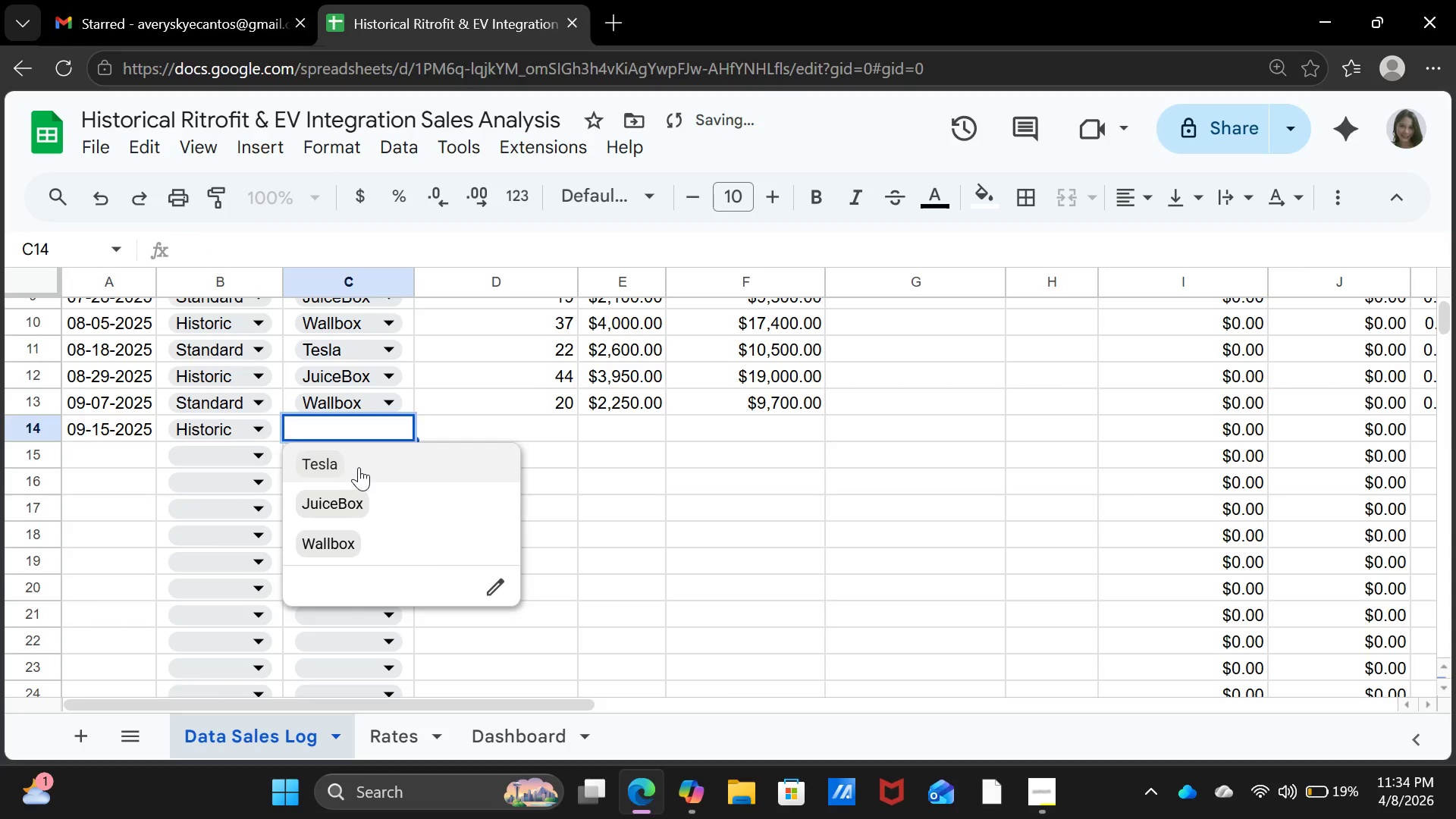 
left_click([360, 457])
 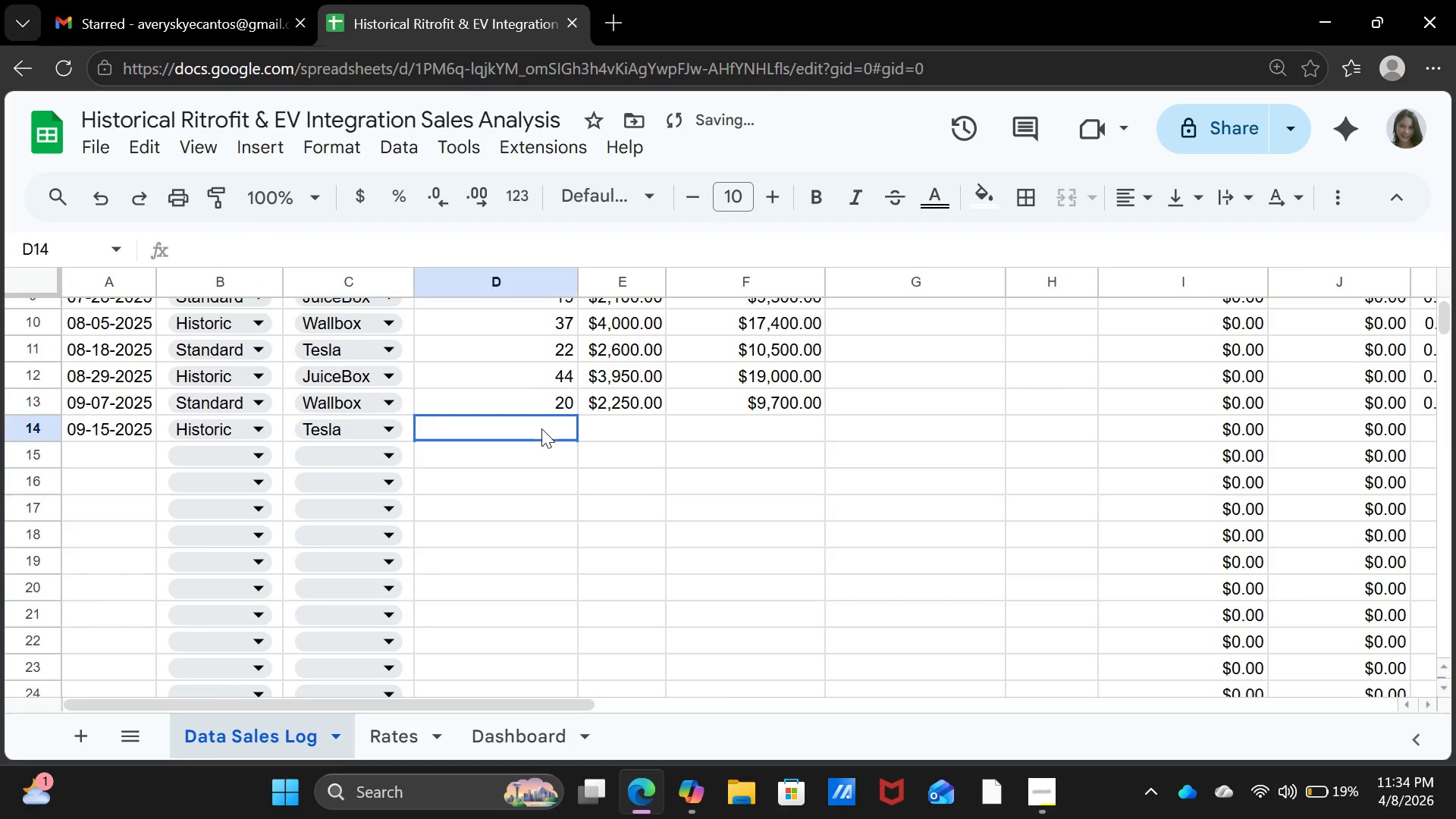 
left_click([541, 428])
 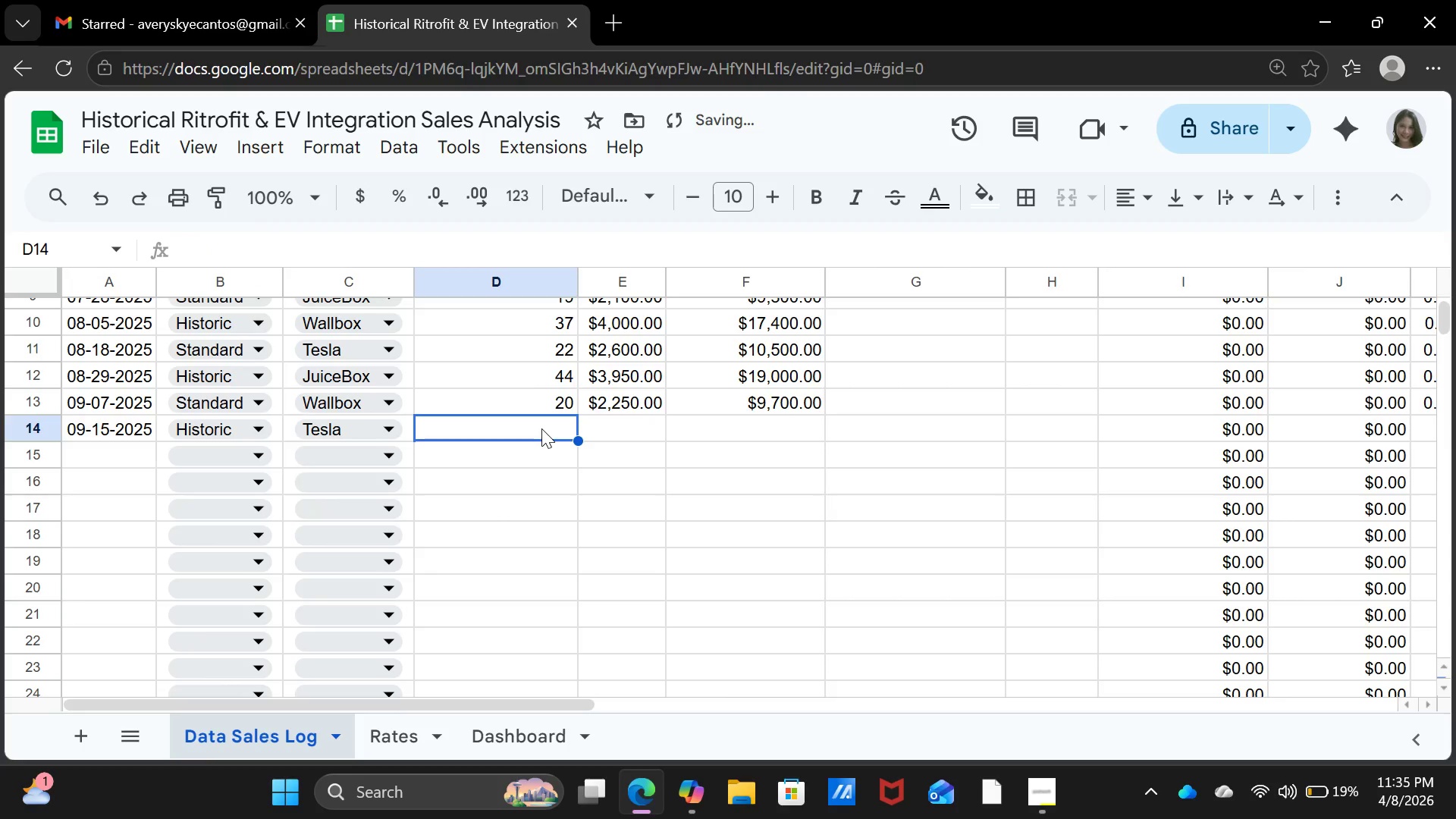 
type(39)
 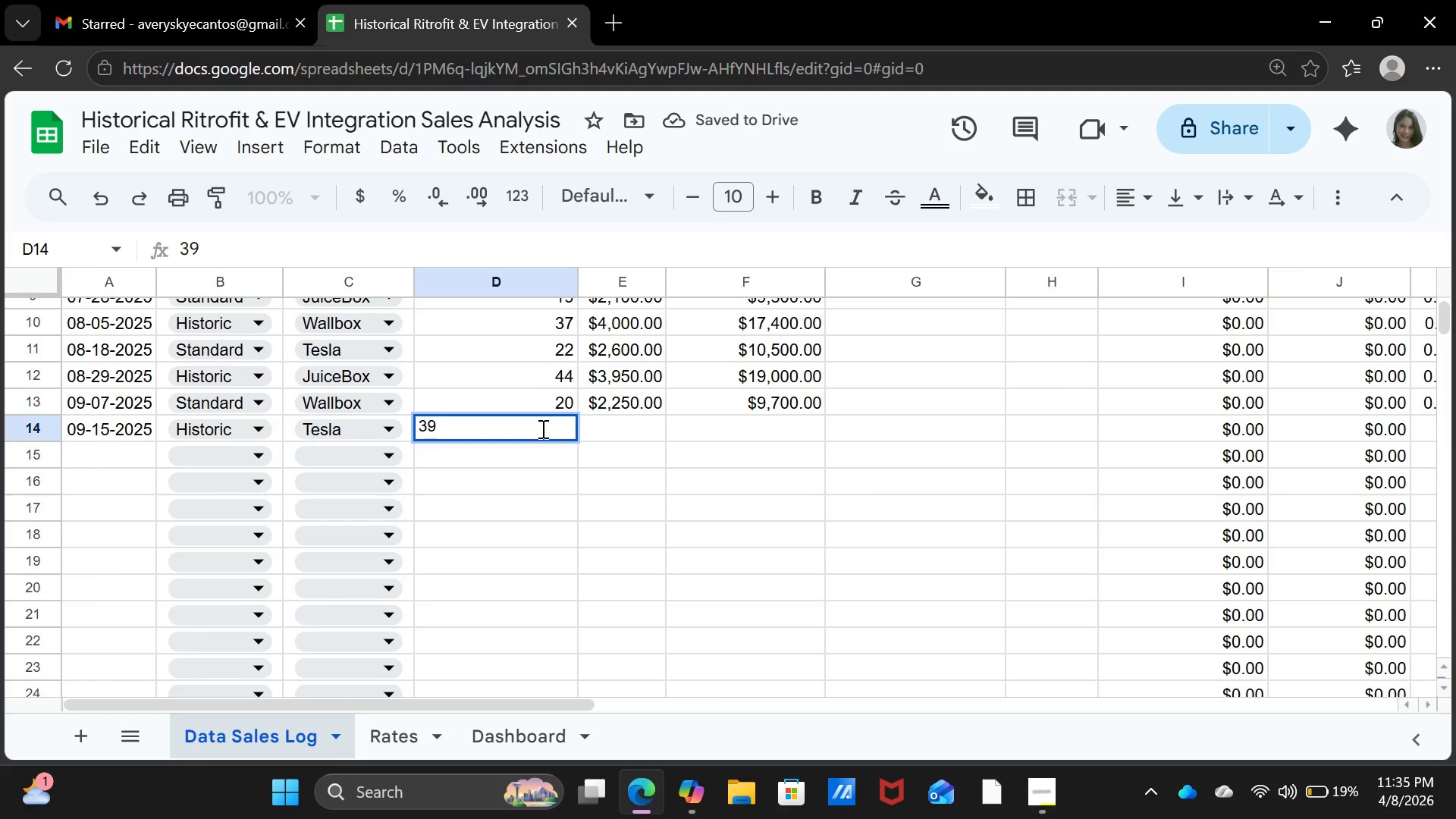 
key(ArrowRight)
 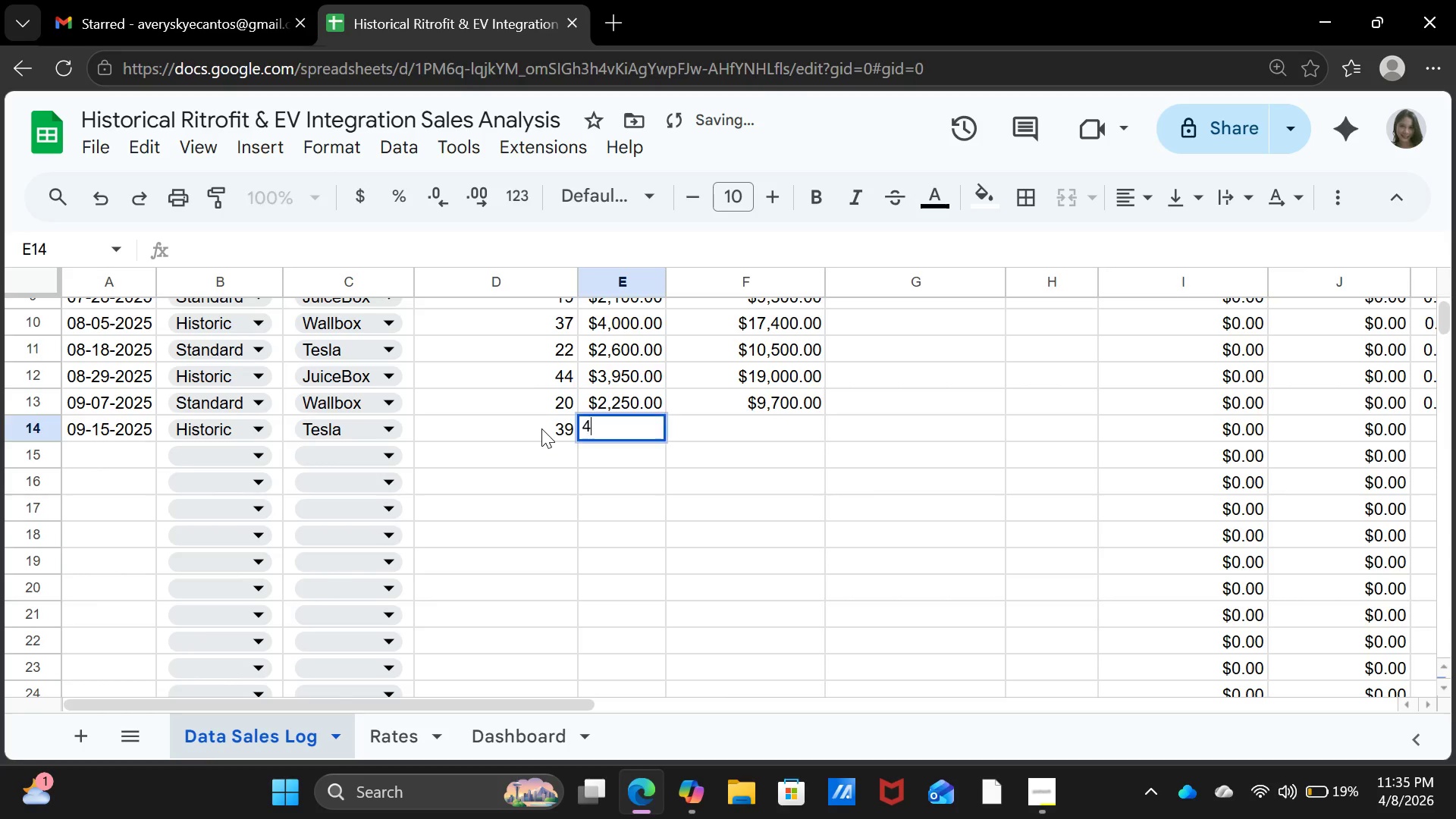 
type(4150)
 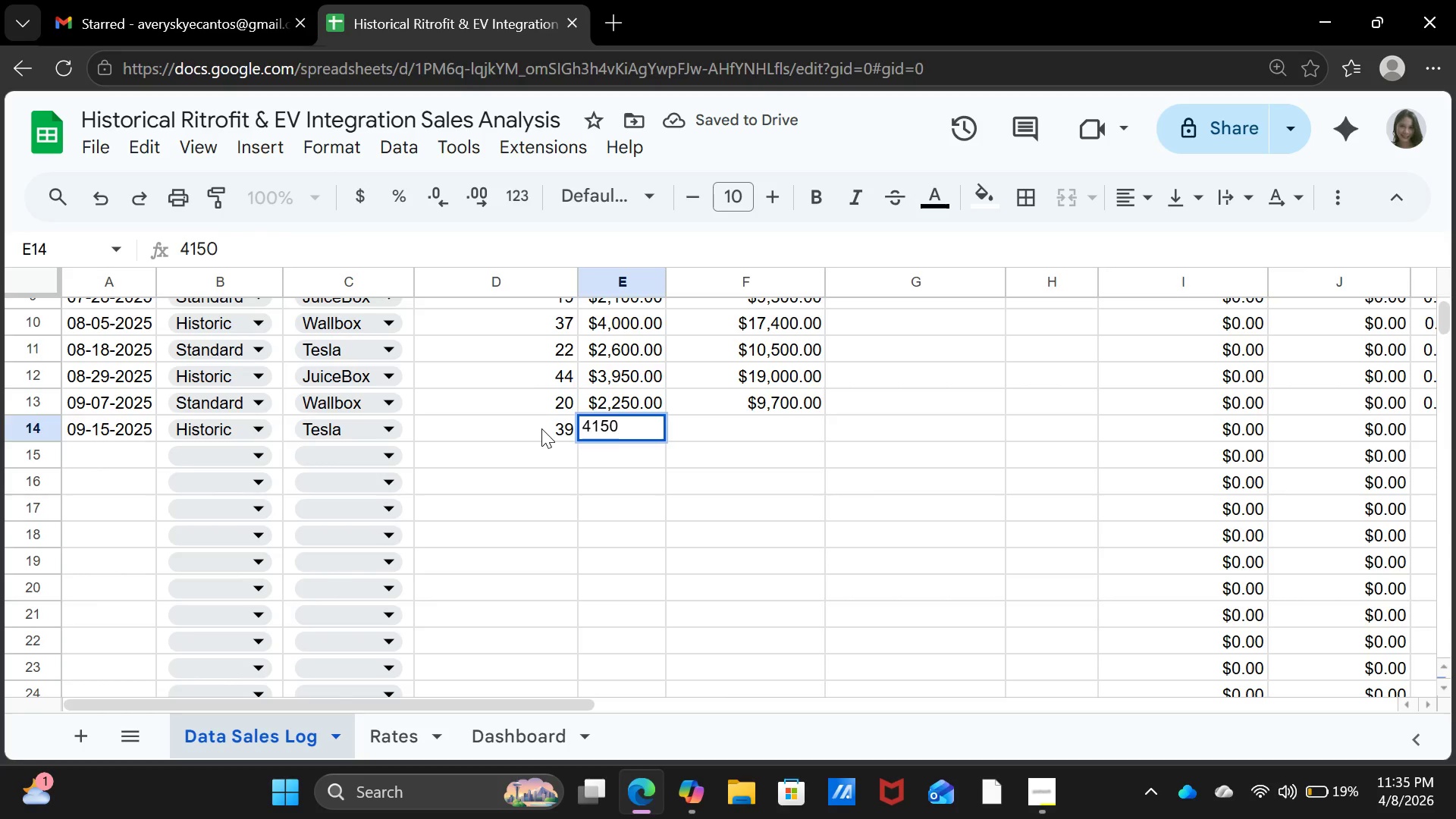 
key(ArrowRight)
 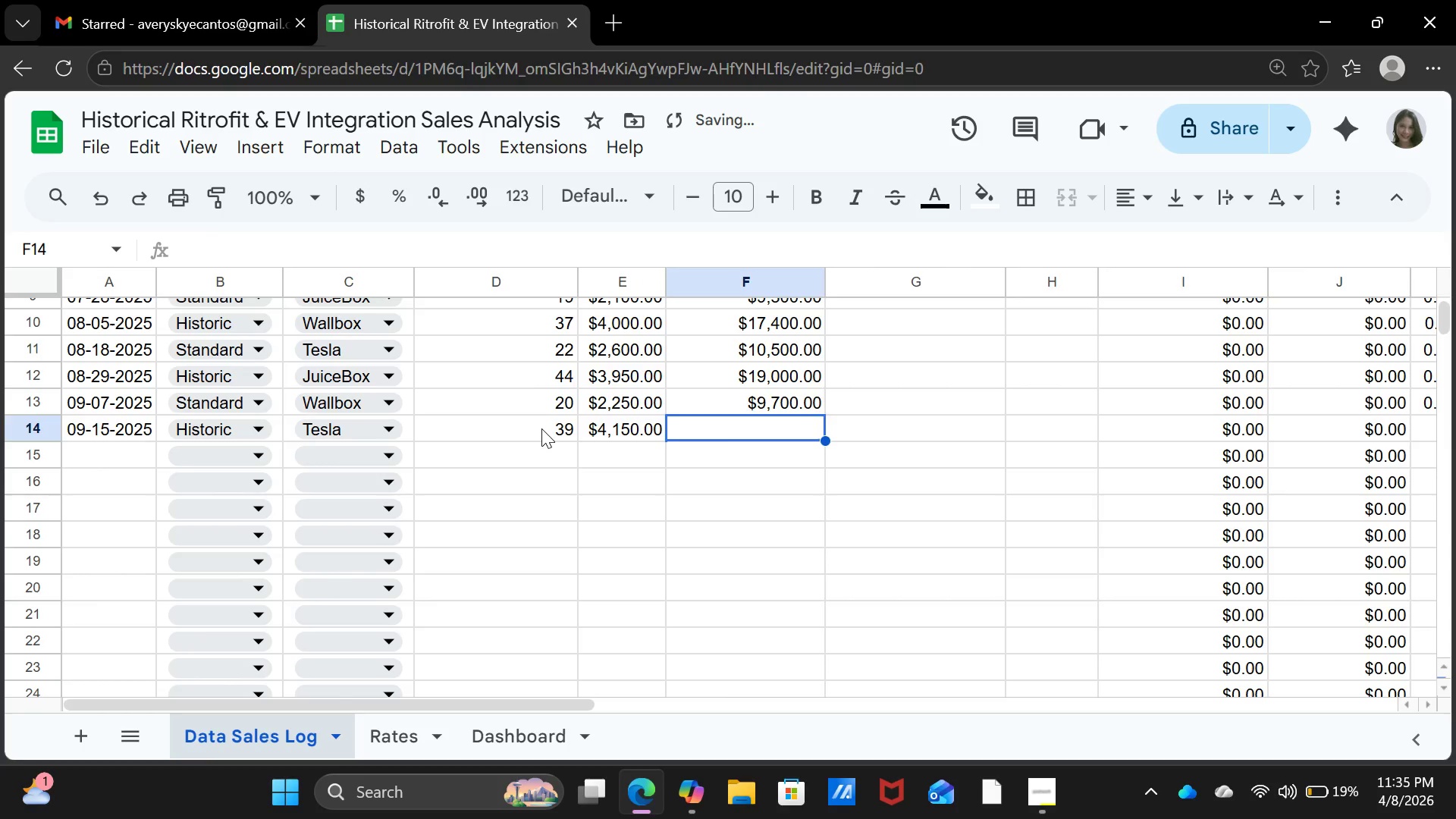 
type(18300)
 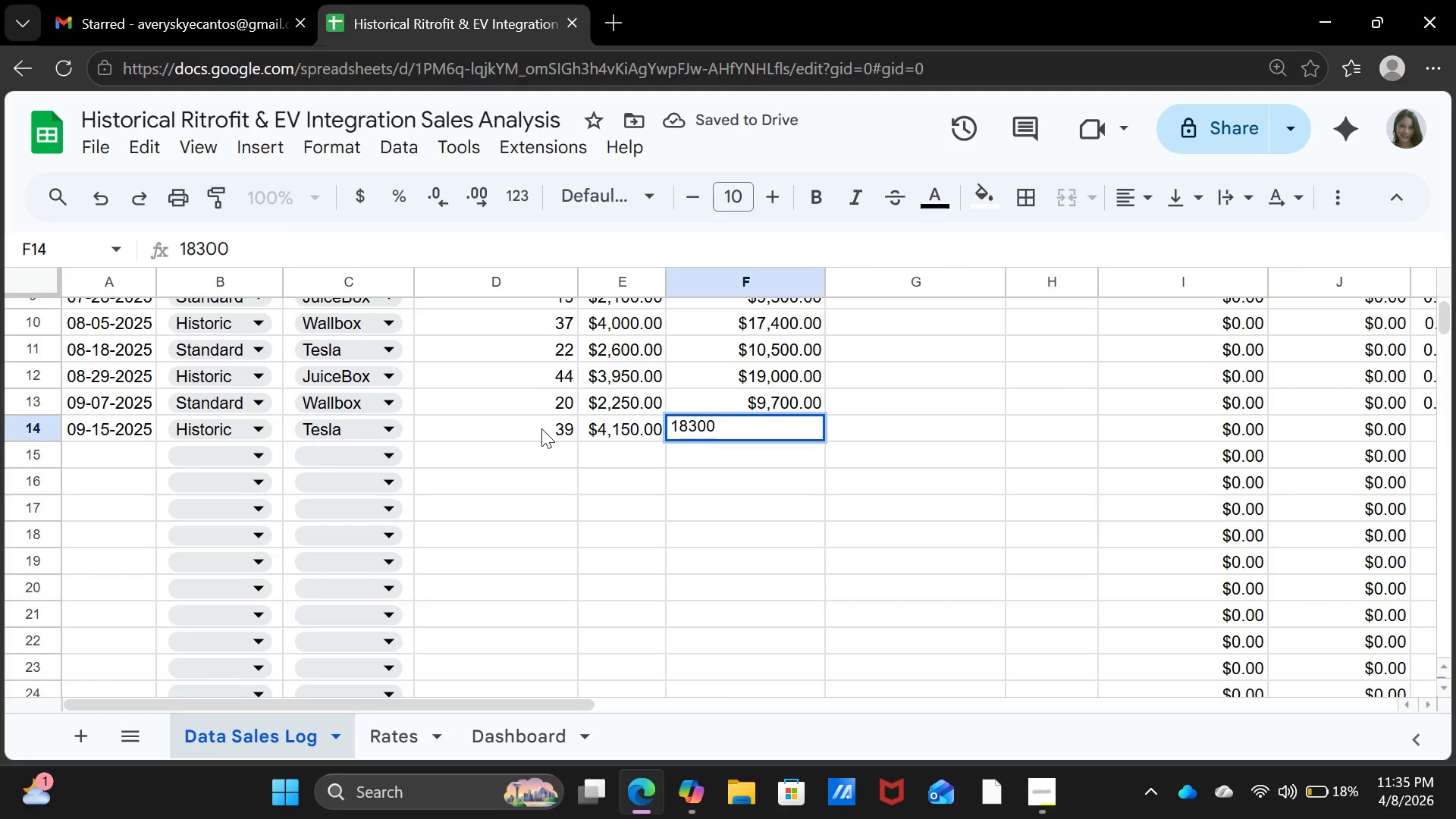 
key(ArrowDown)
 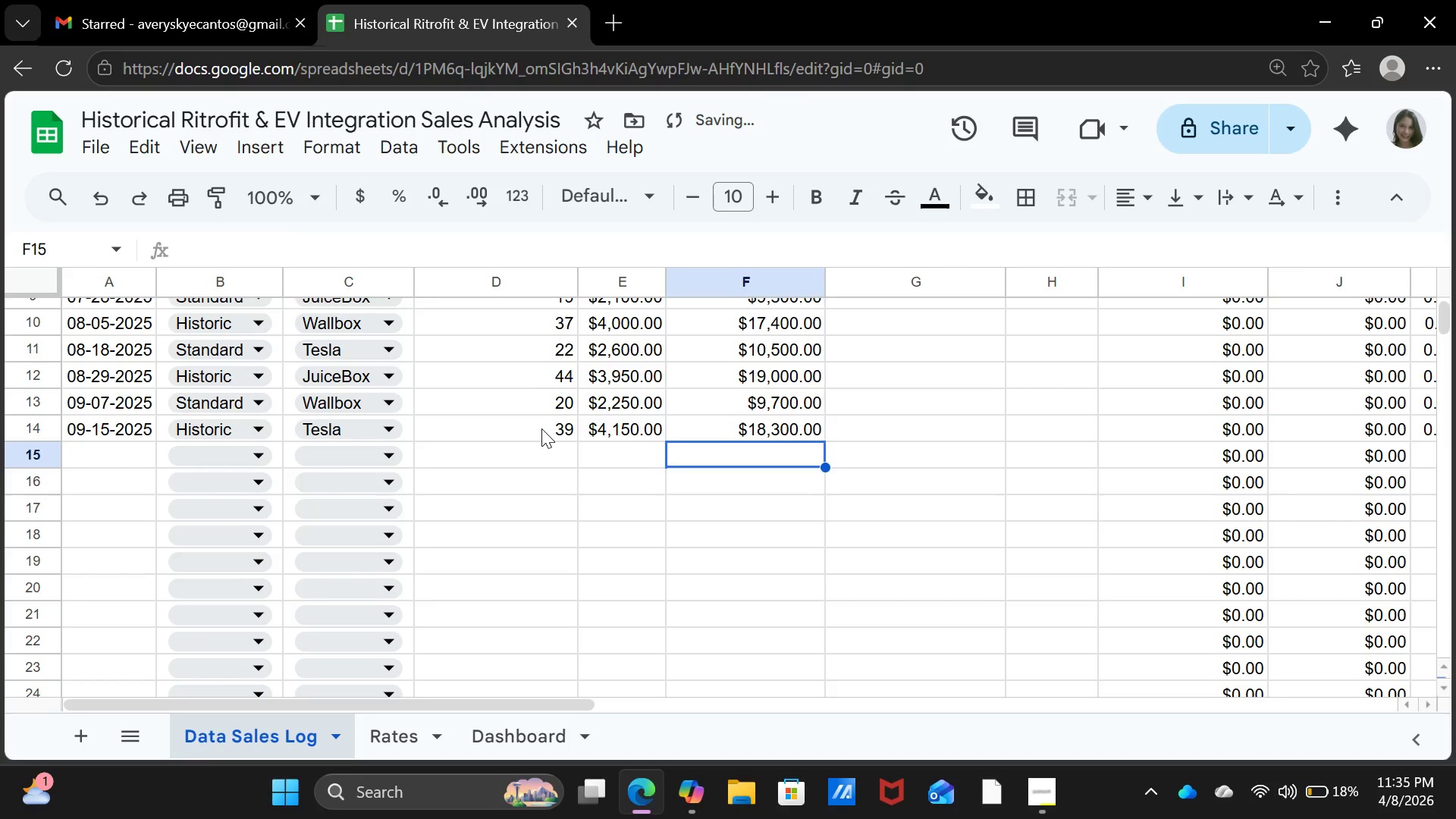 
key(ArrowLeft)
 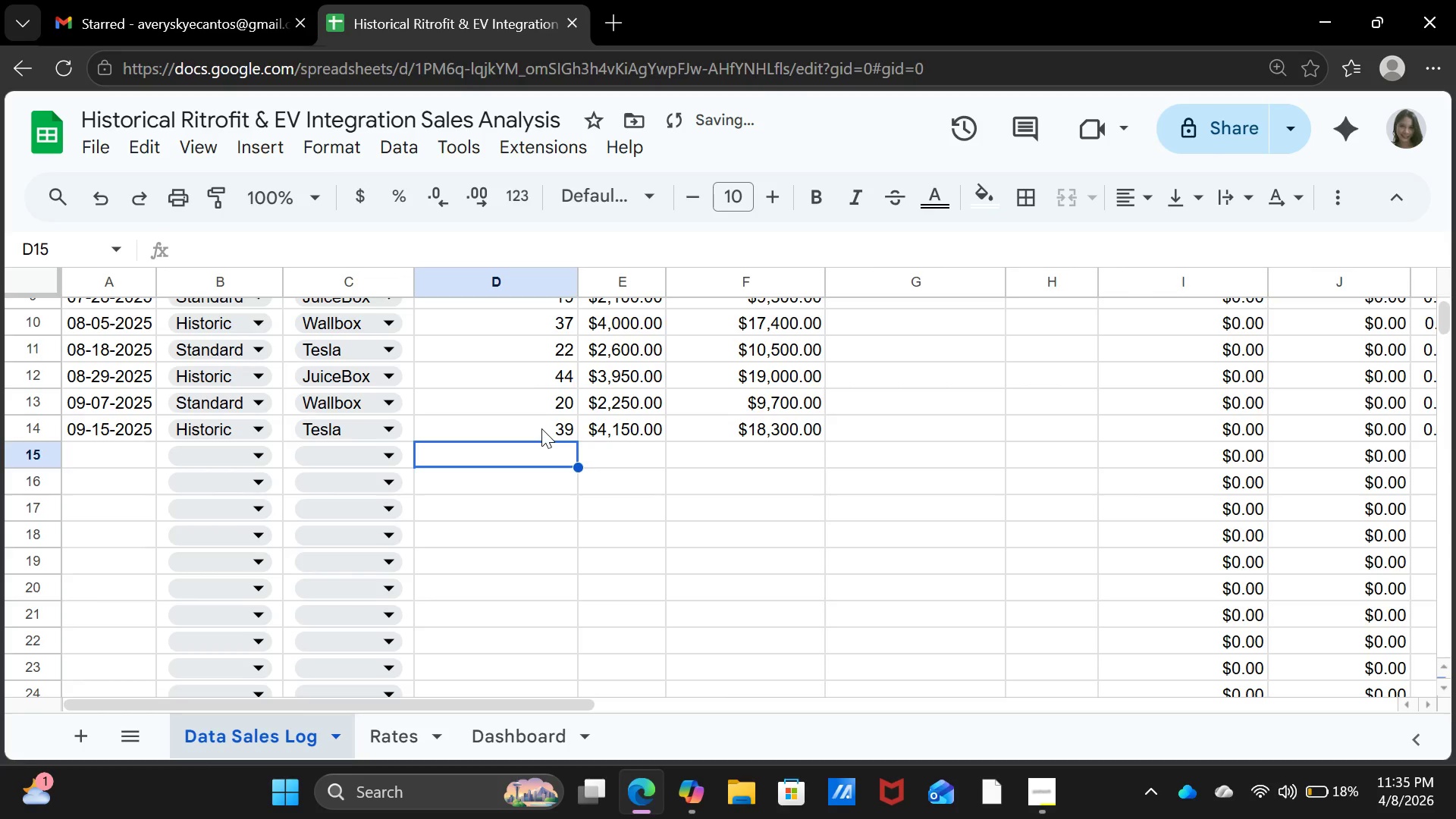 
key(ArrowLeft)
 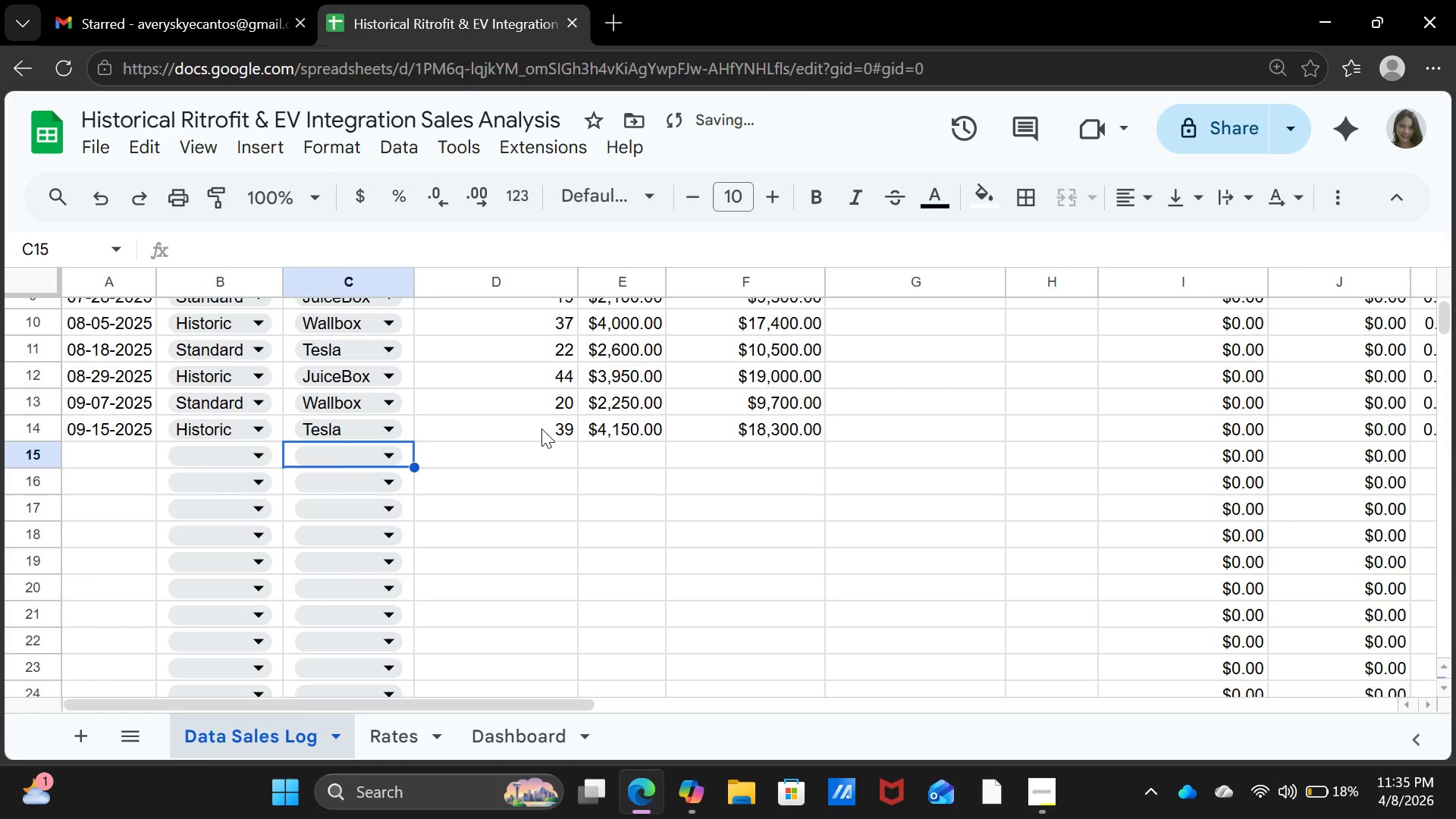 
key(ArrowLeft)
 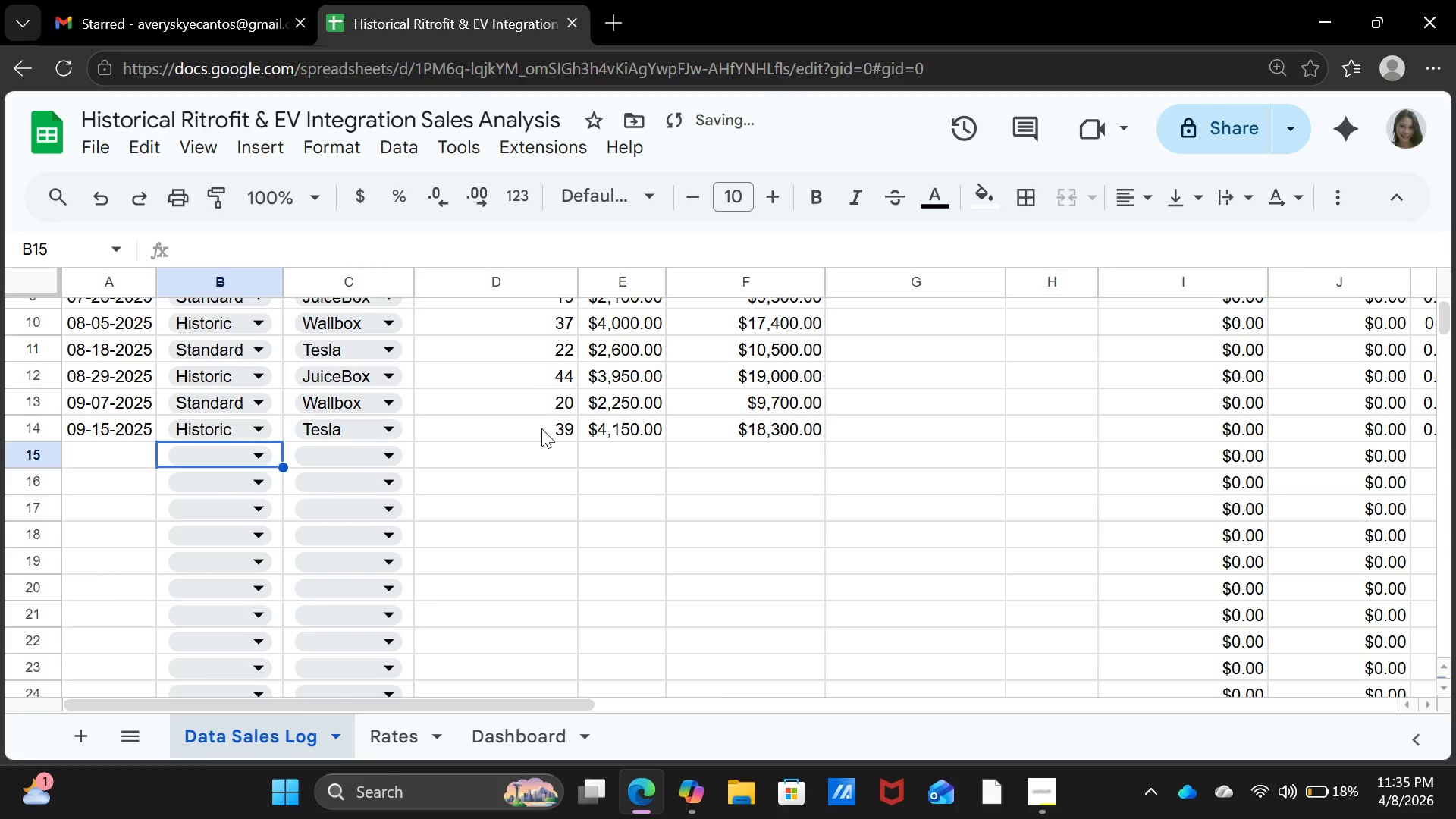 
key(ArrowLeft)
 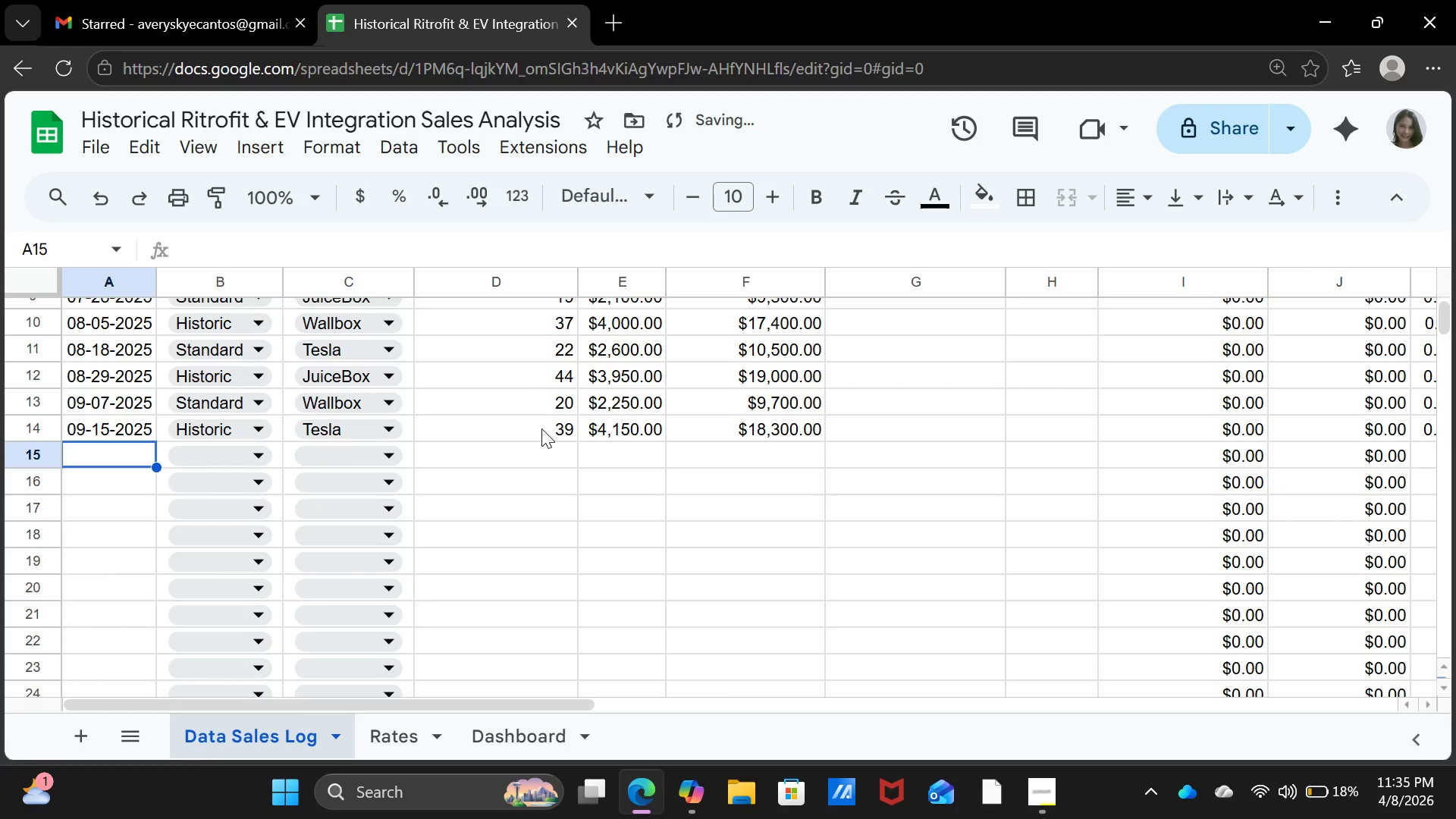 
key(ArrowLeft)
 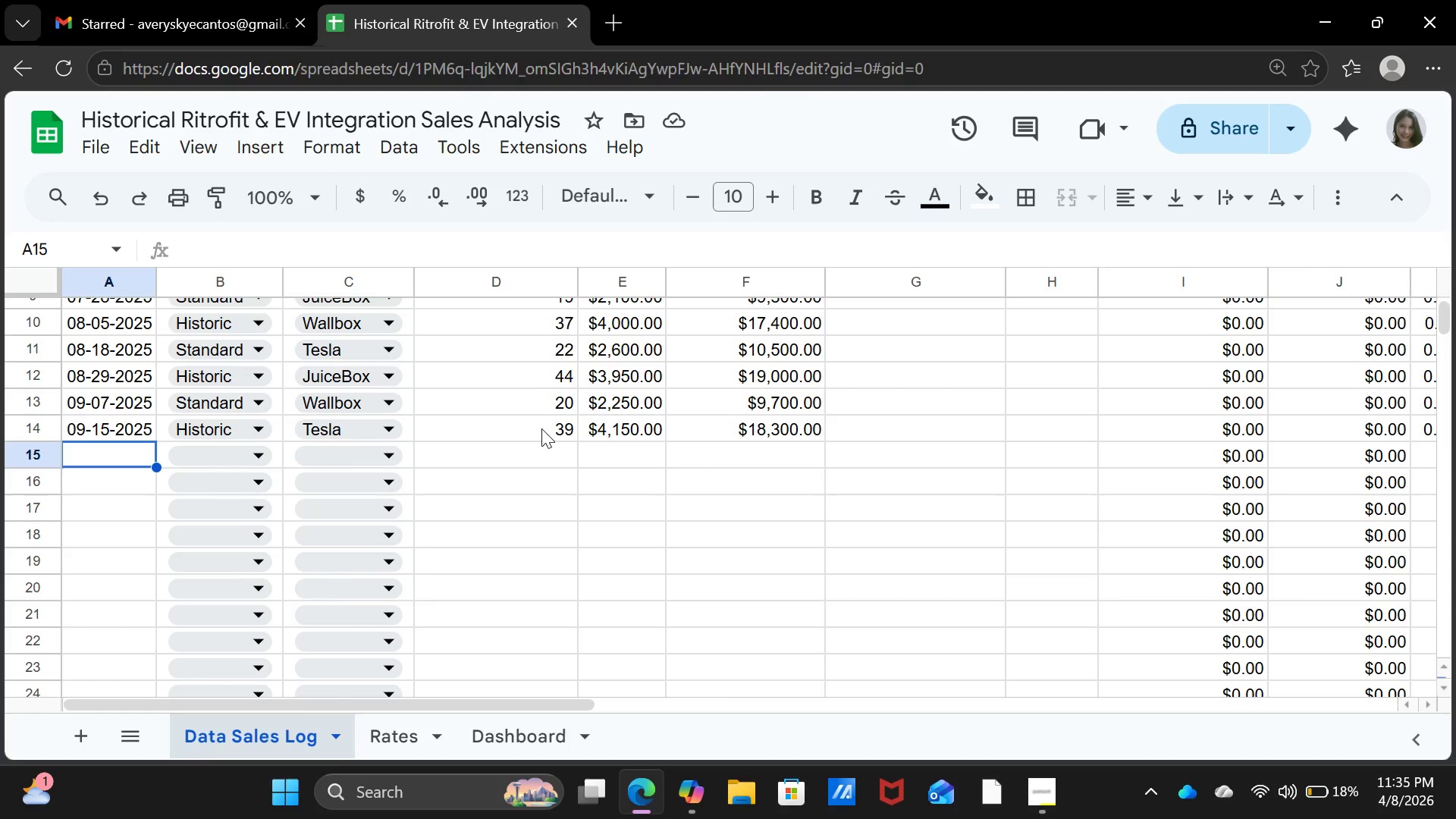 
wait(9.25)
 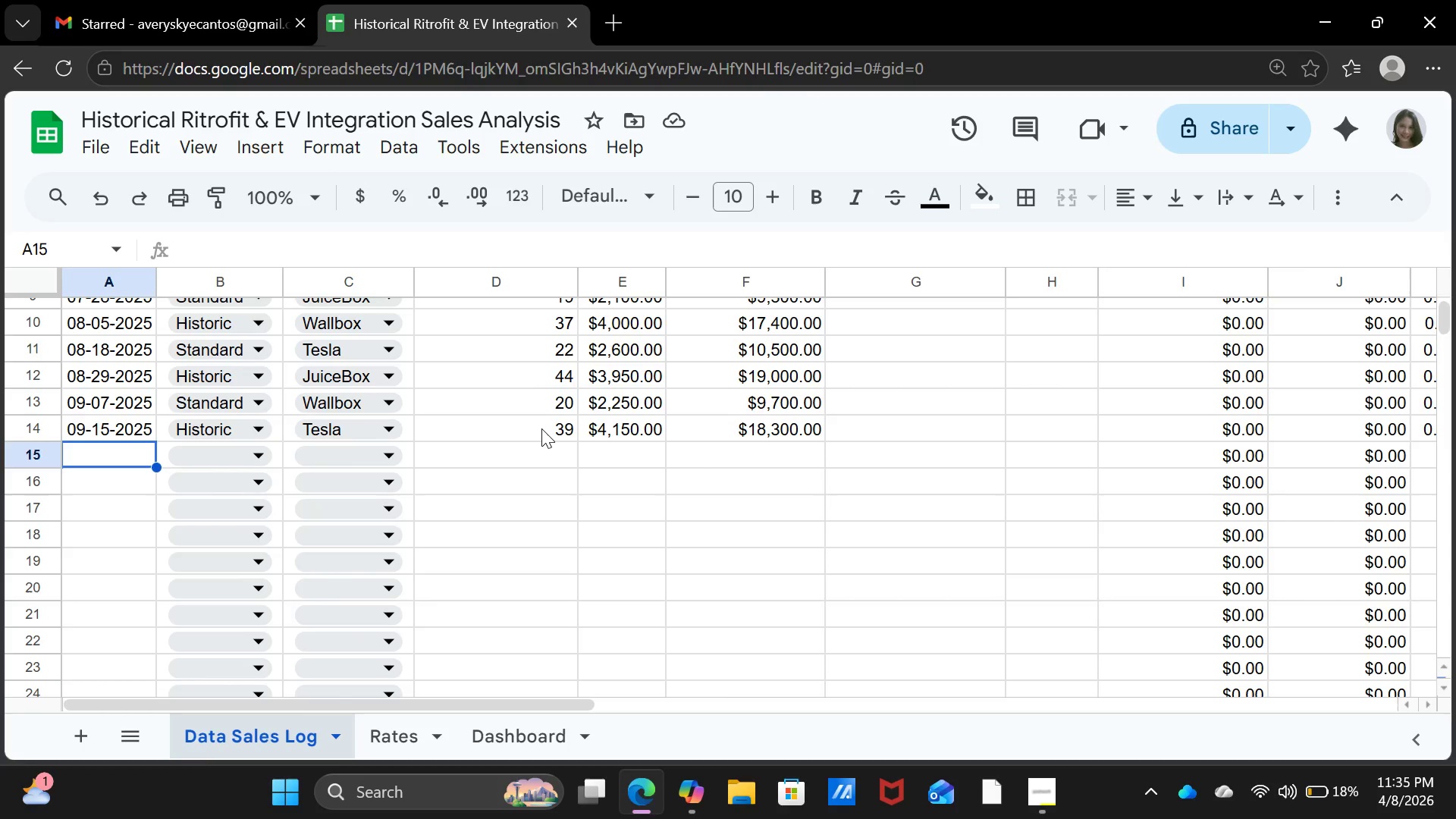 
type(09-27-2025)
 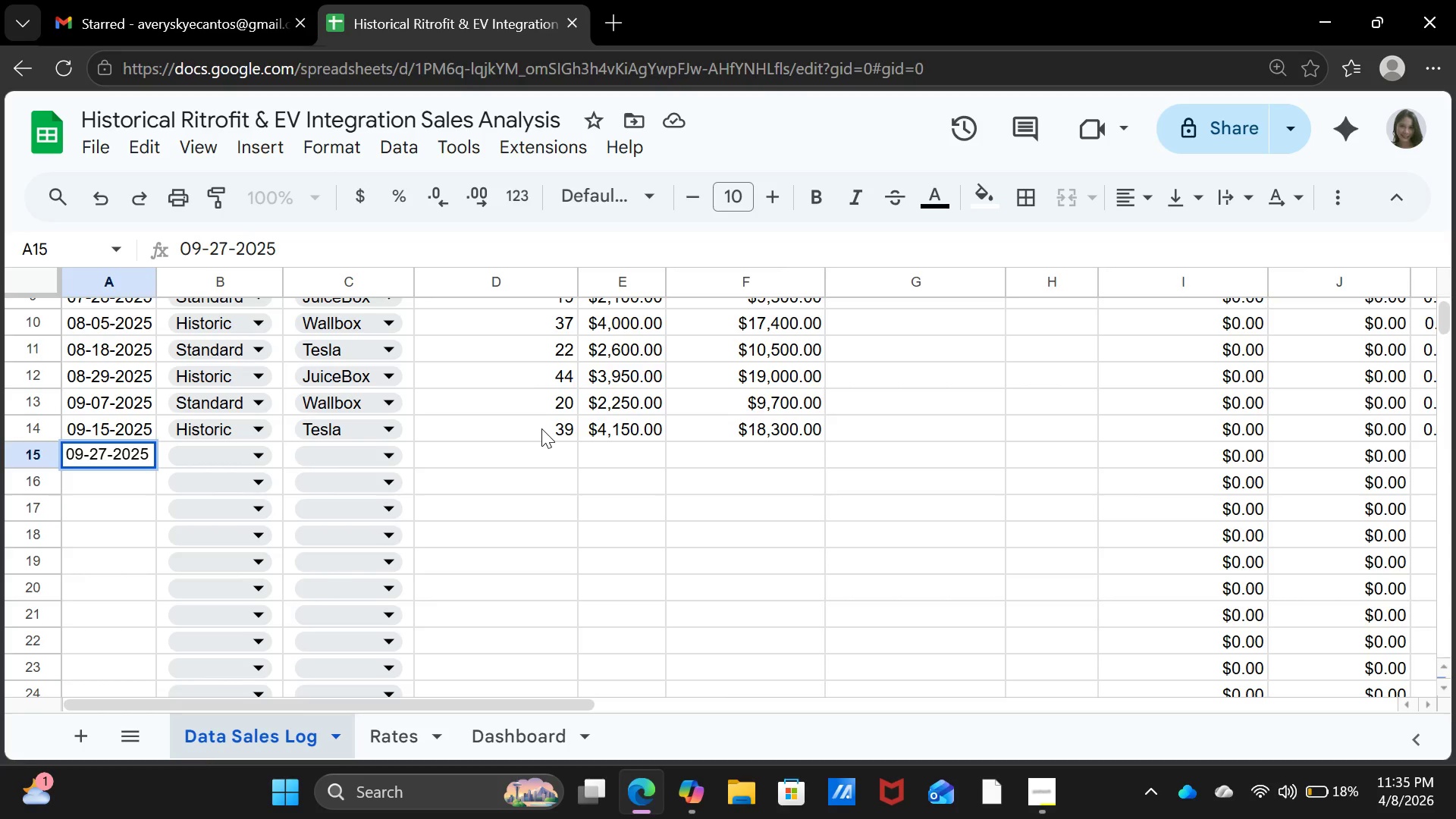 
key(ArrowRight)
 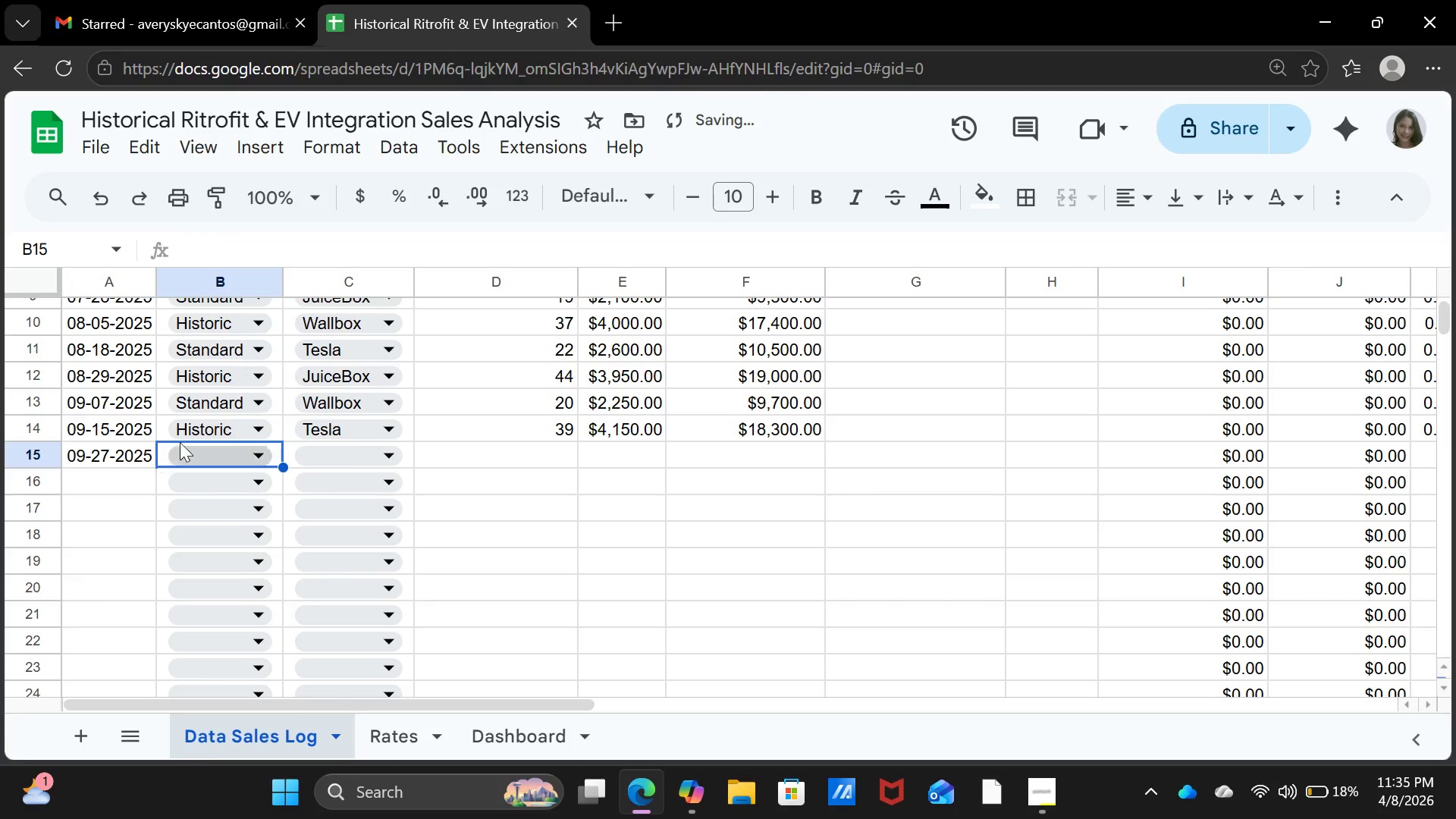 
left_click([239, 459])
 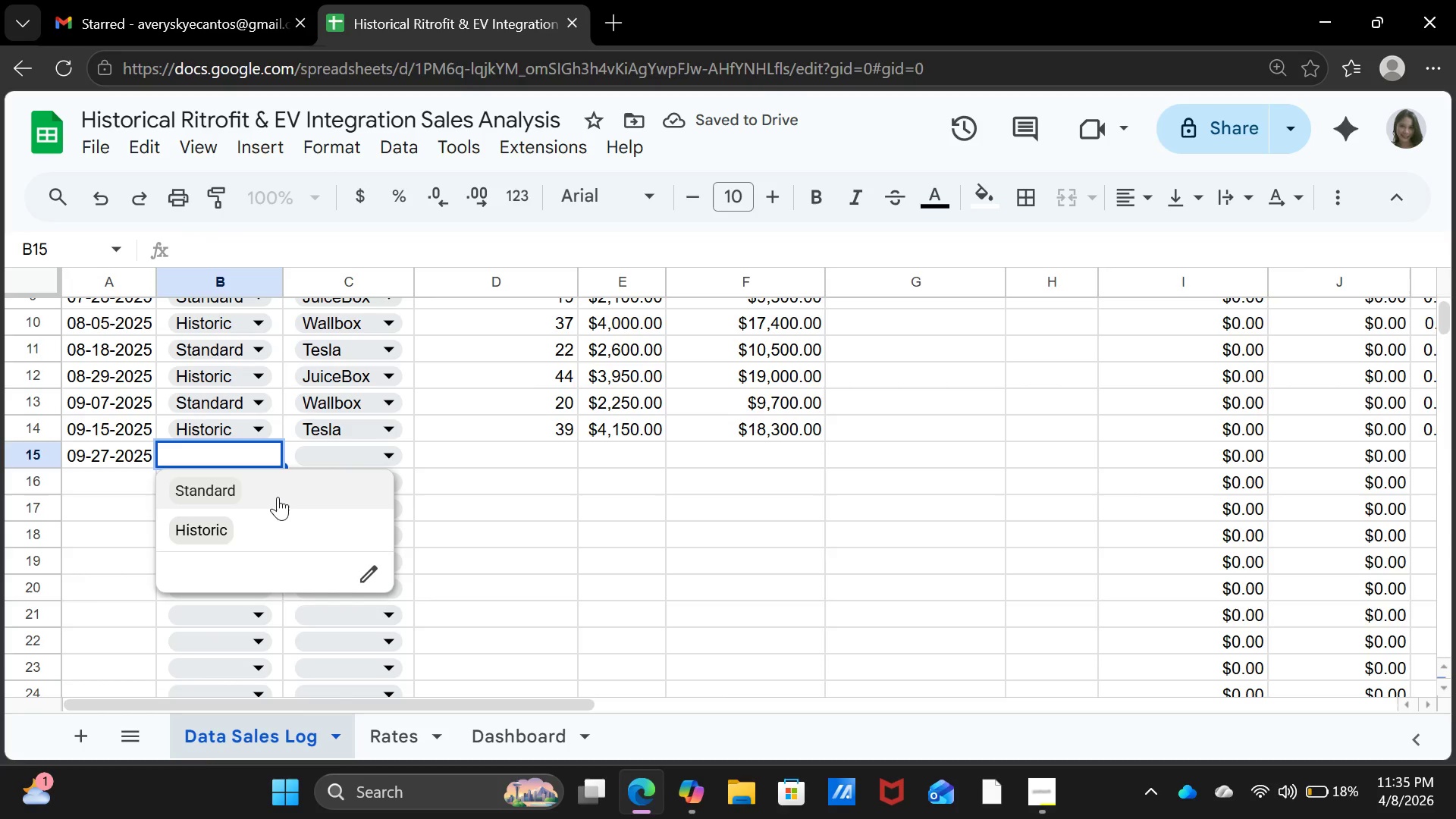 
left_click([278, 494])
 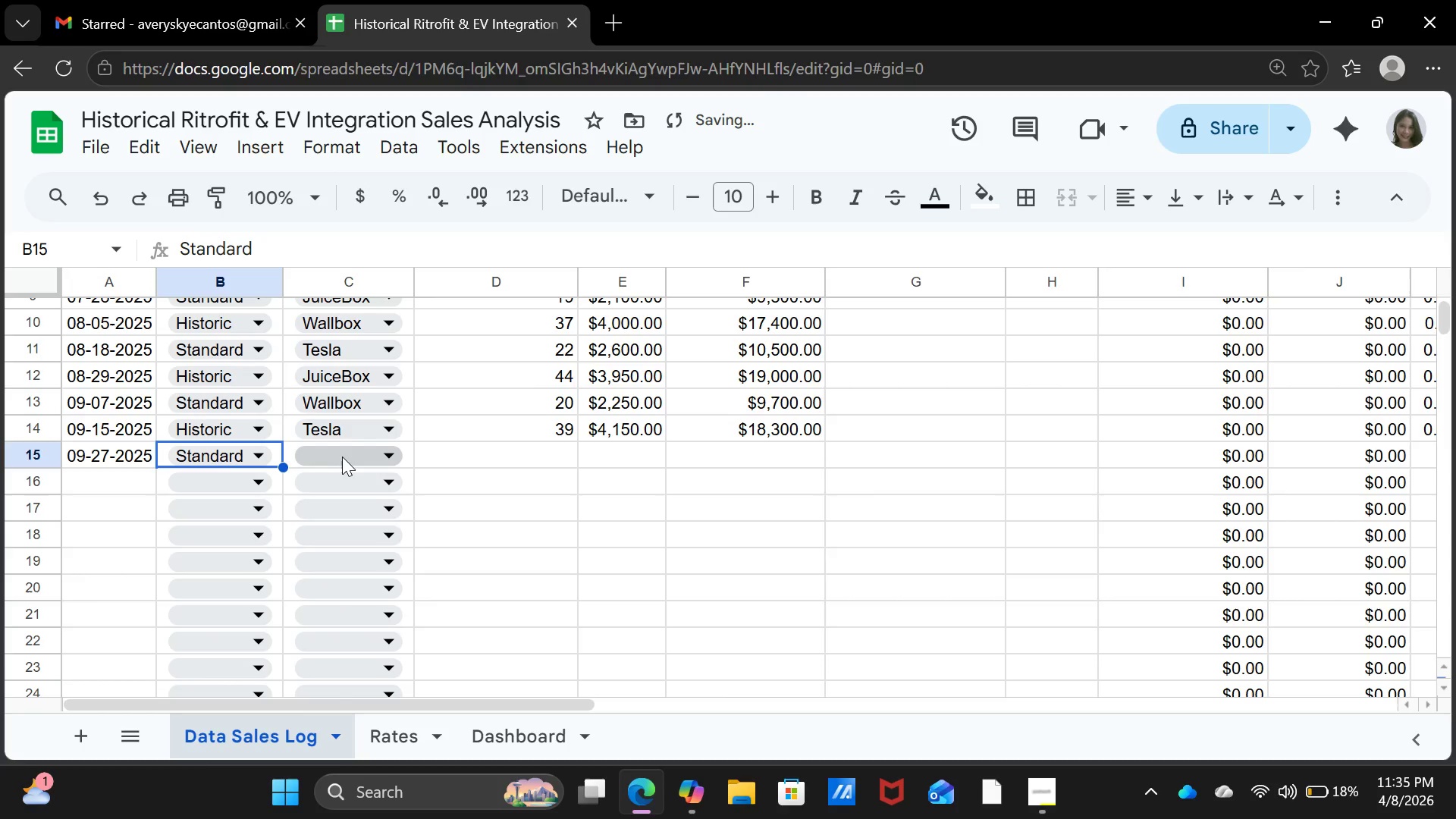 
left_click([342, 457])
 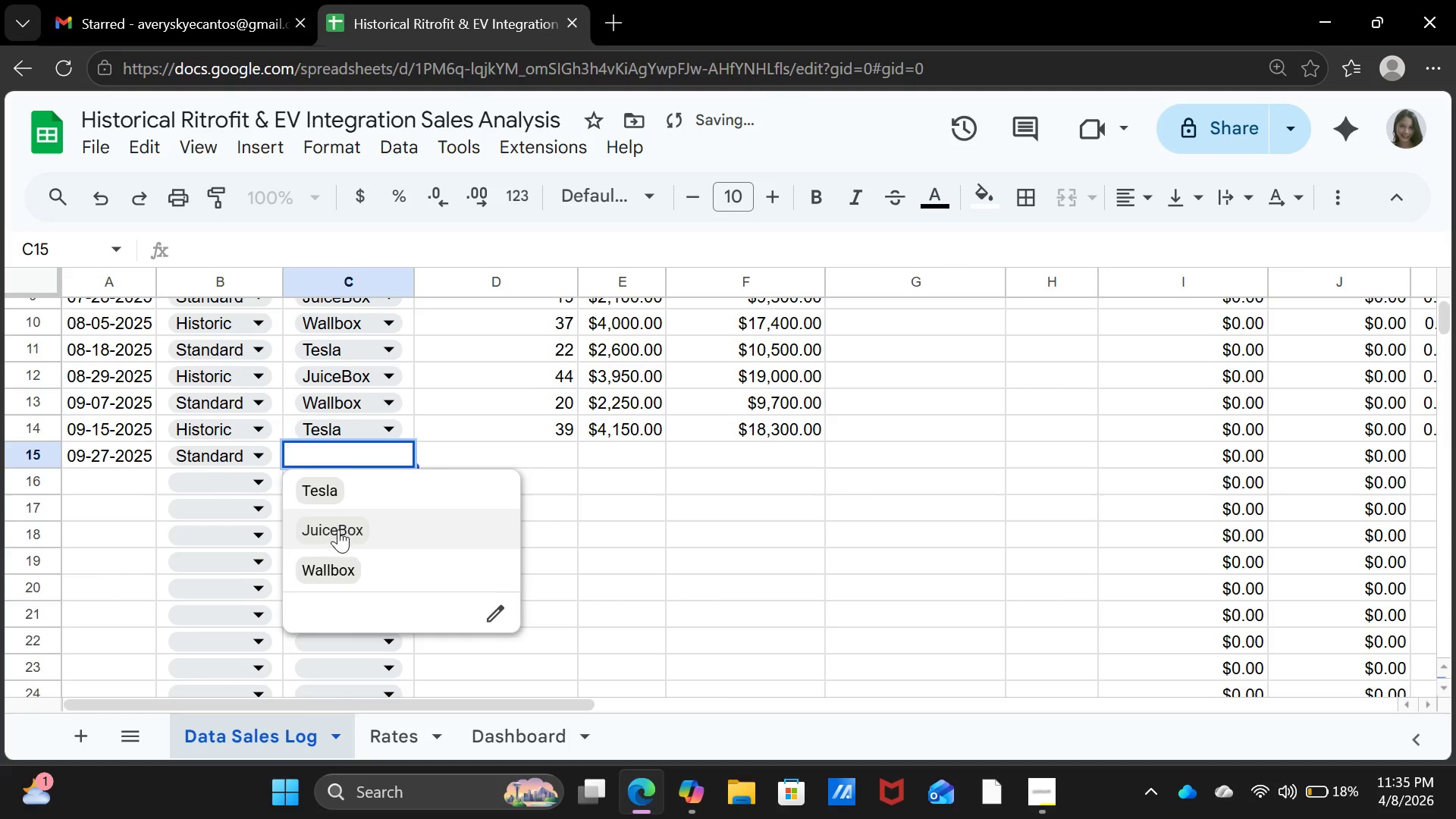 
left_click([338, 531])
 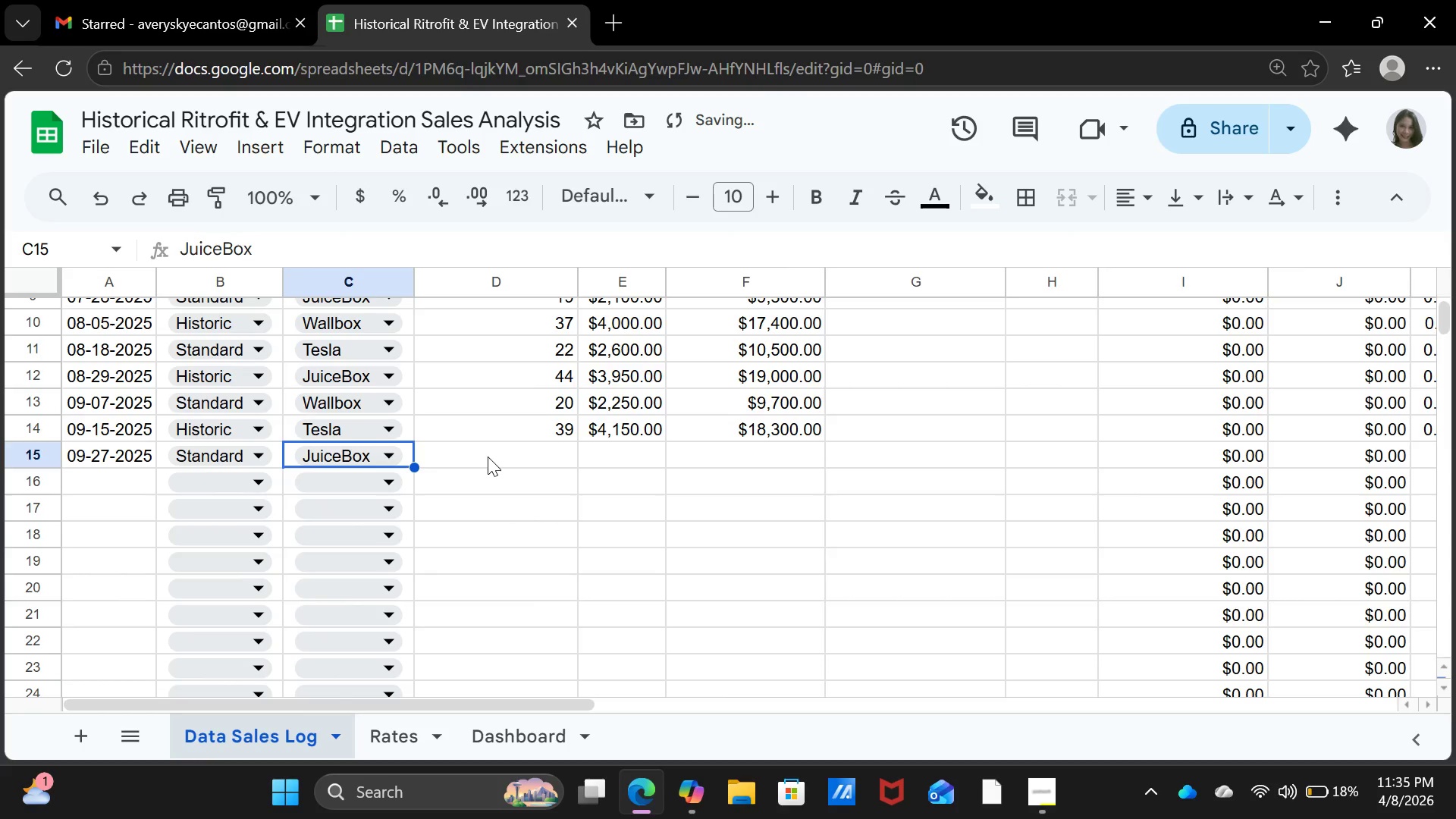 
key(ArrowRight)
 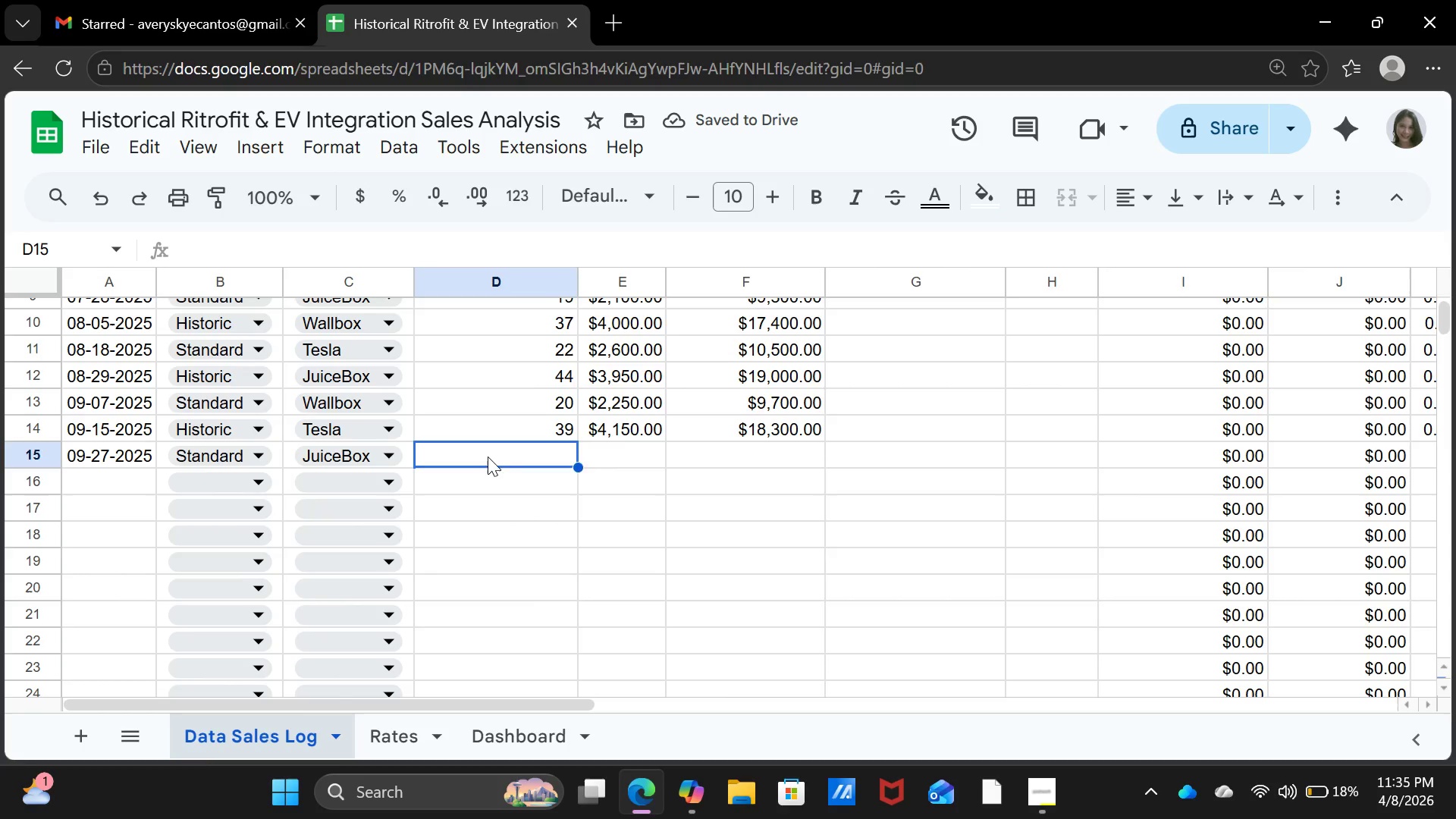 
type(18)
 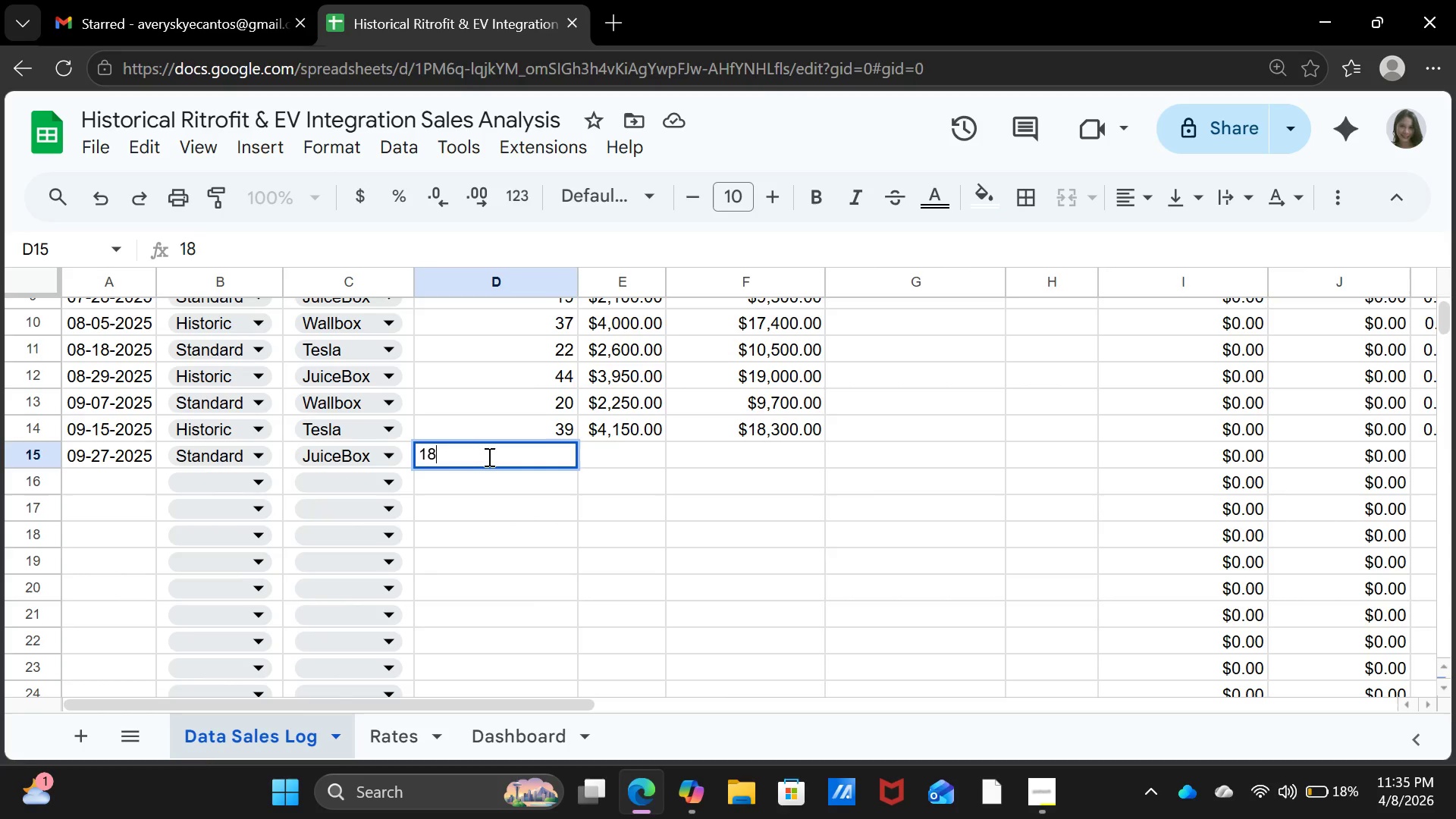 
wait(10.44)
 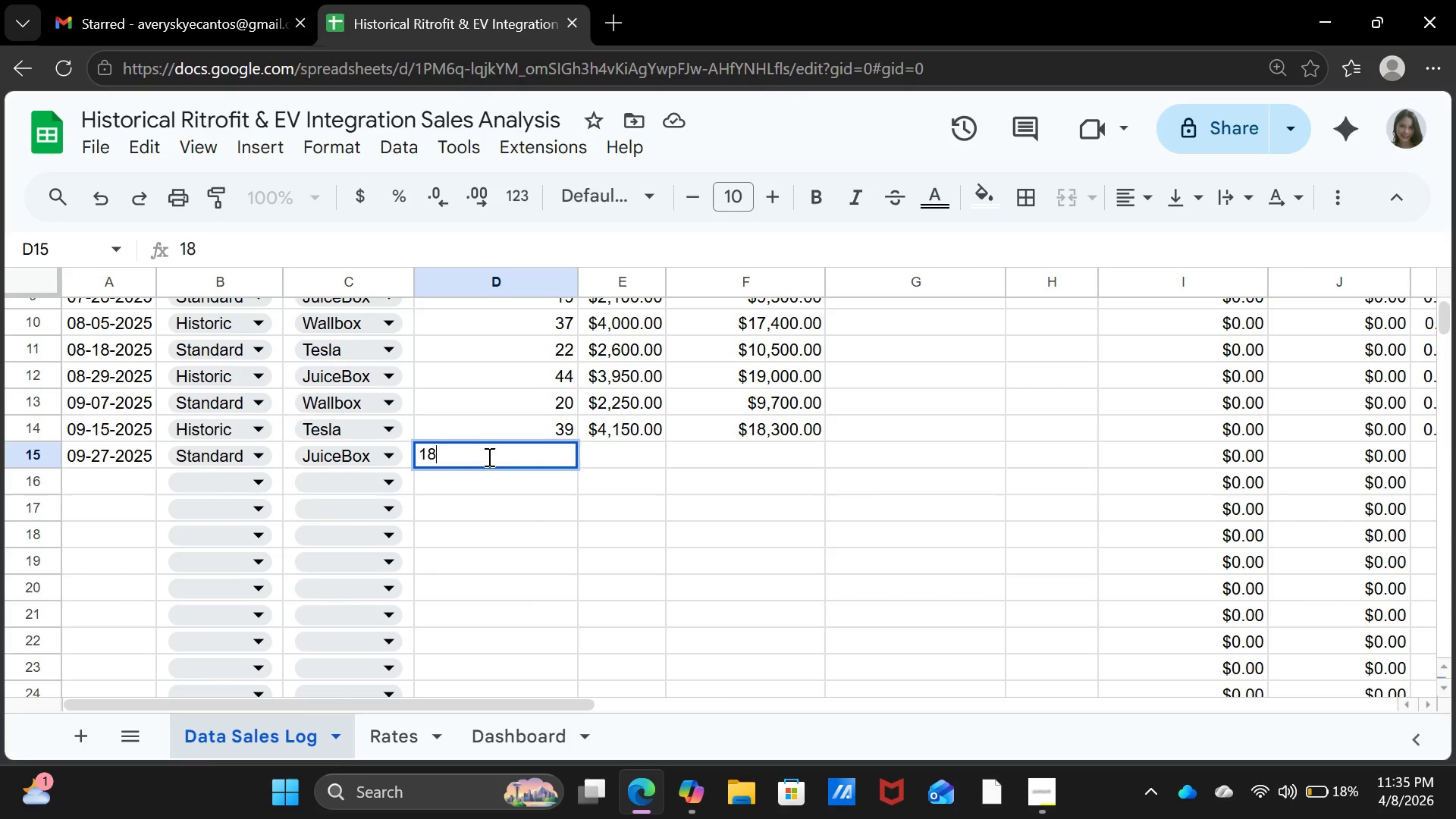 
key(ArrowRight)
 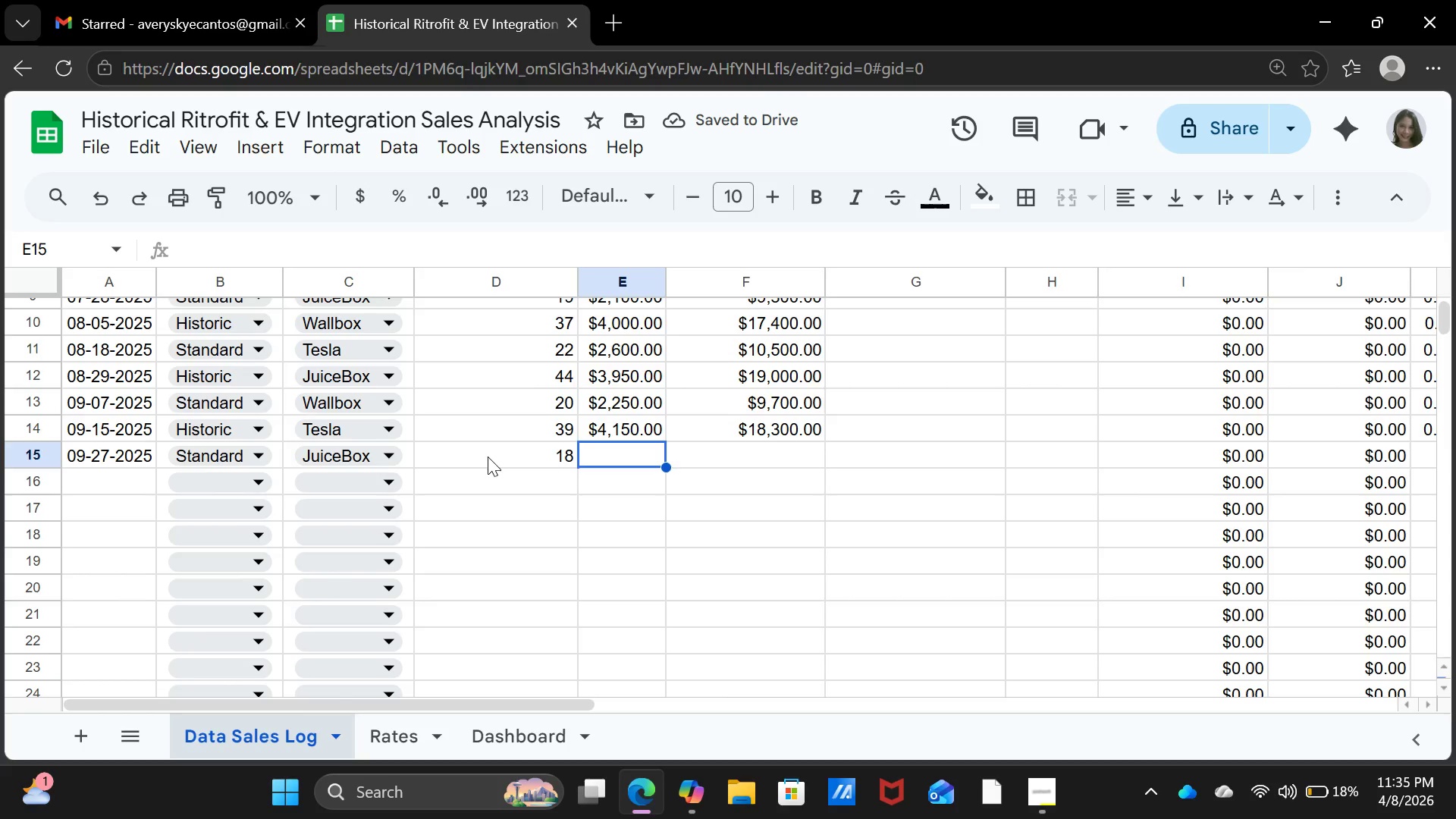 
type(2050)
 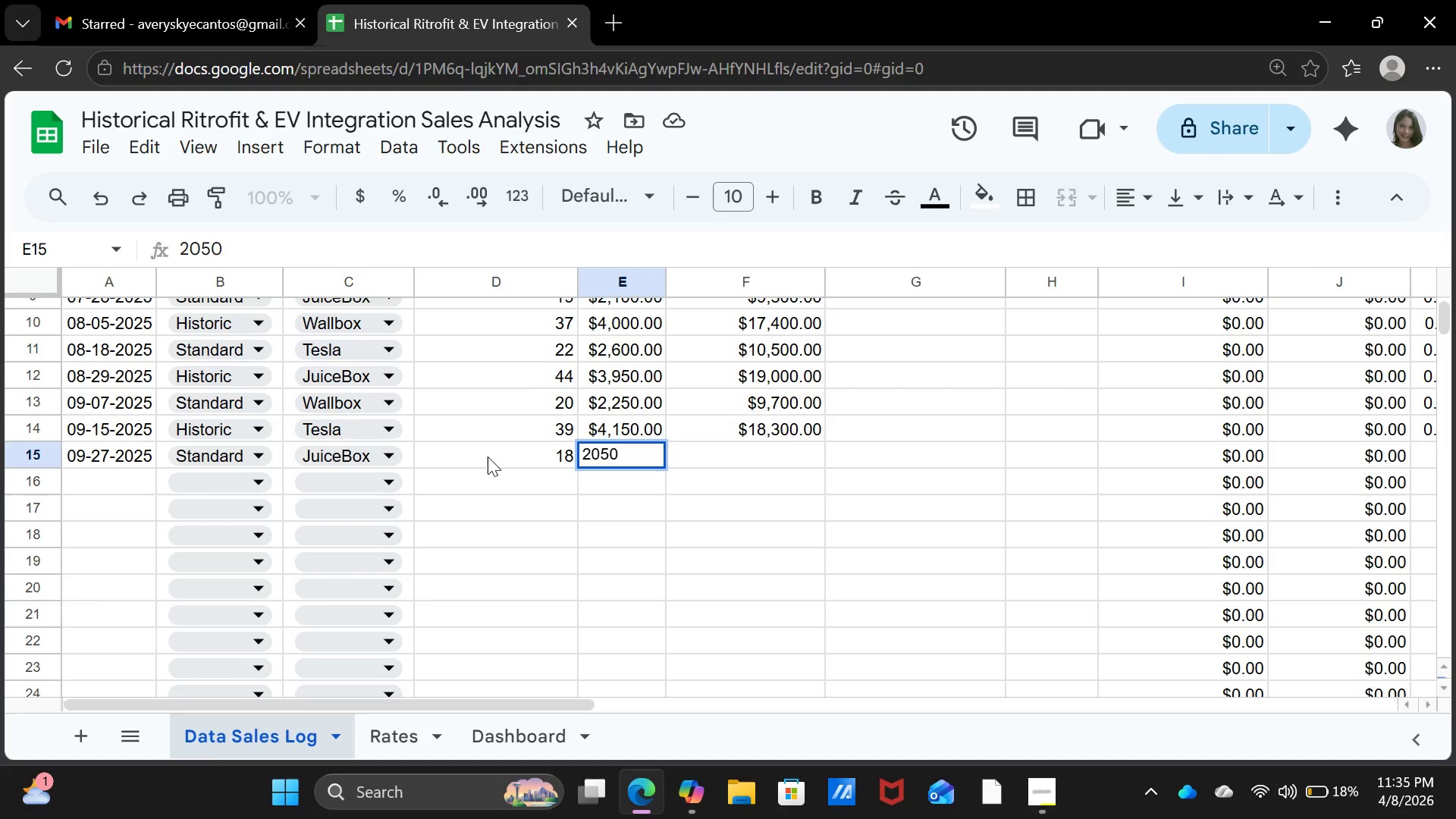 
key(ArrowRight)
 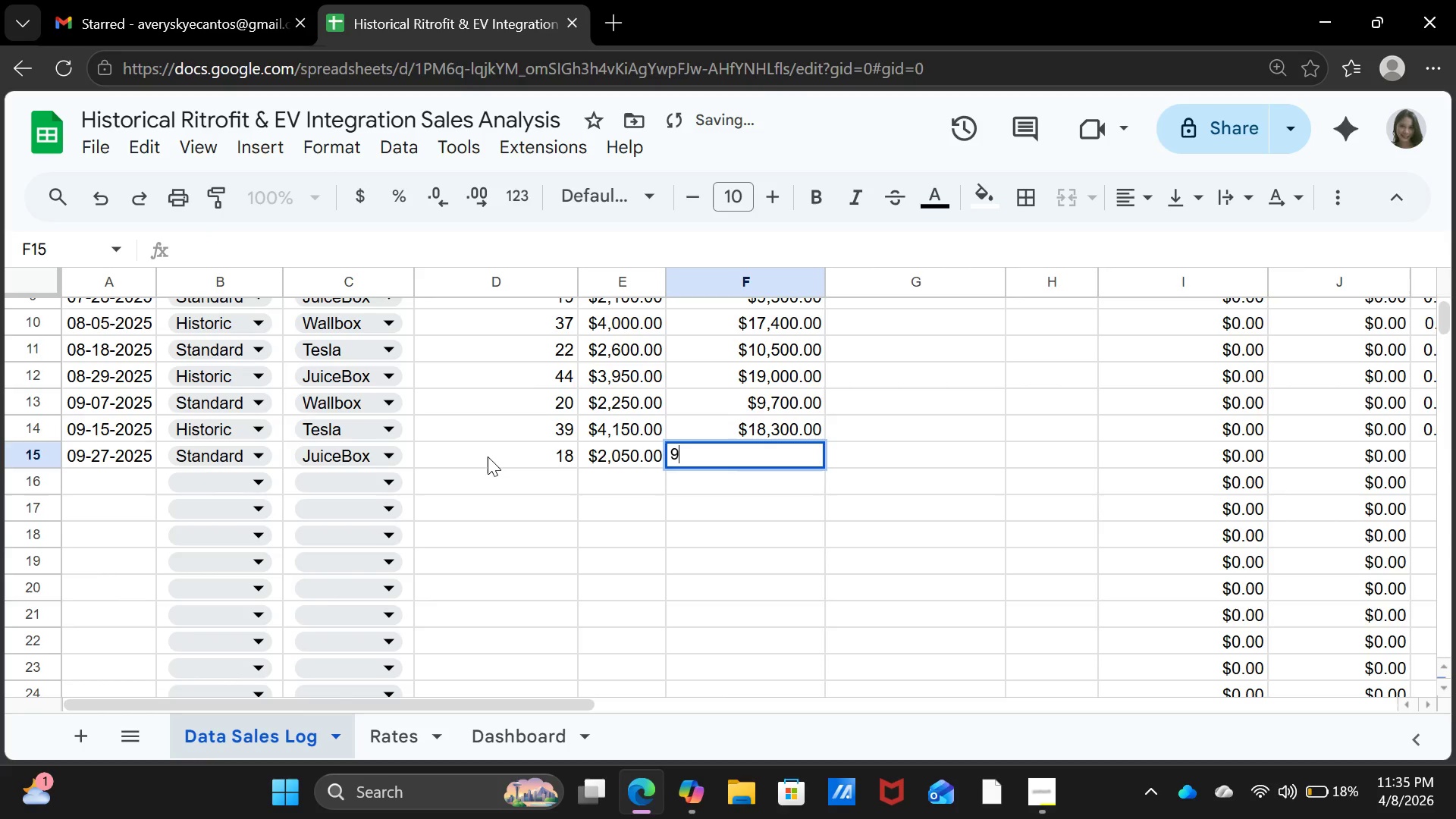 
type(9200)
 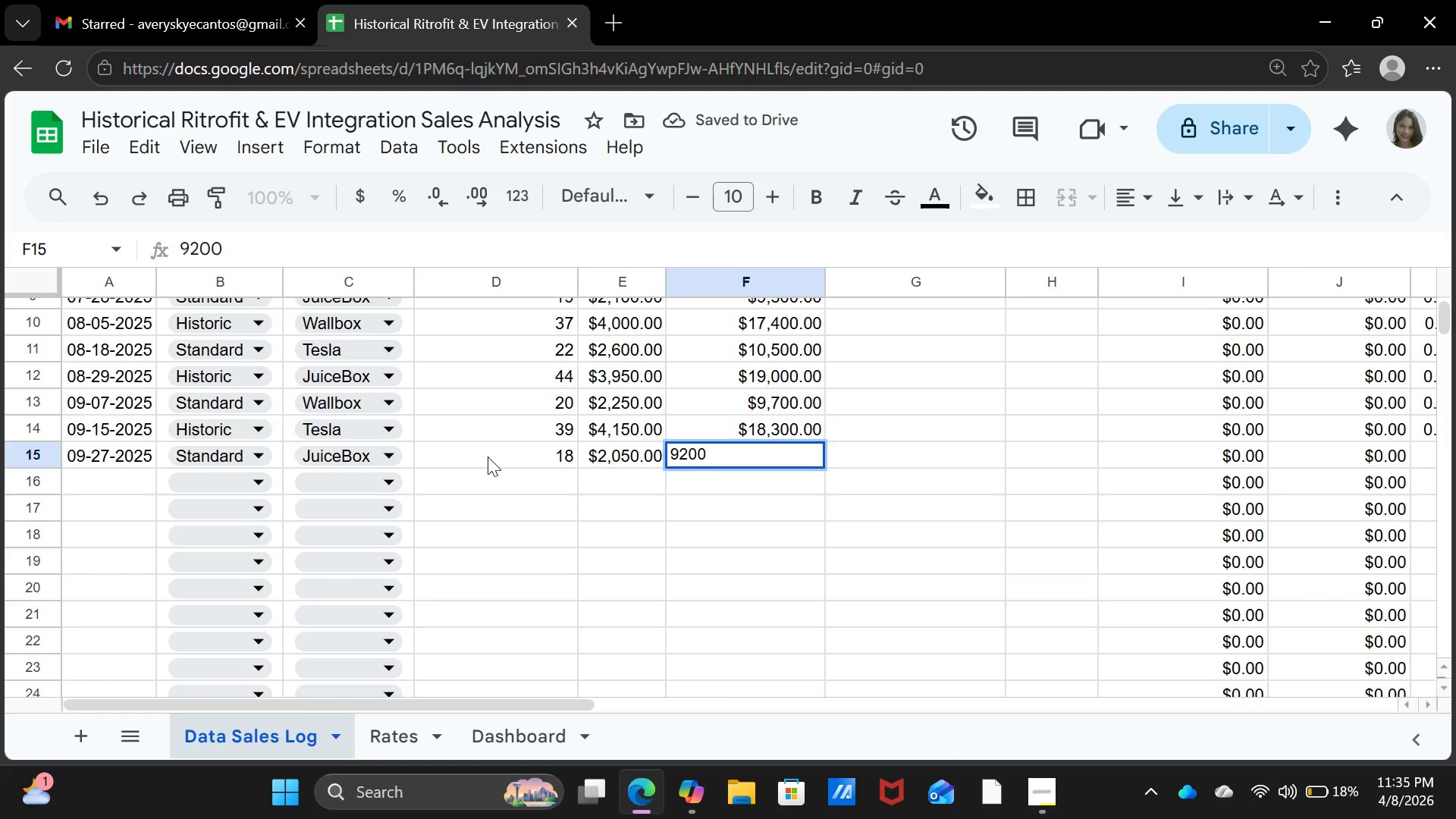 
key(ArrowDown)
 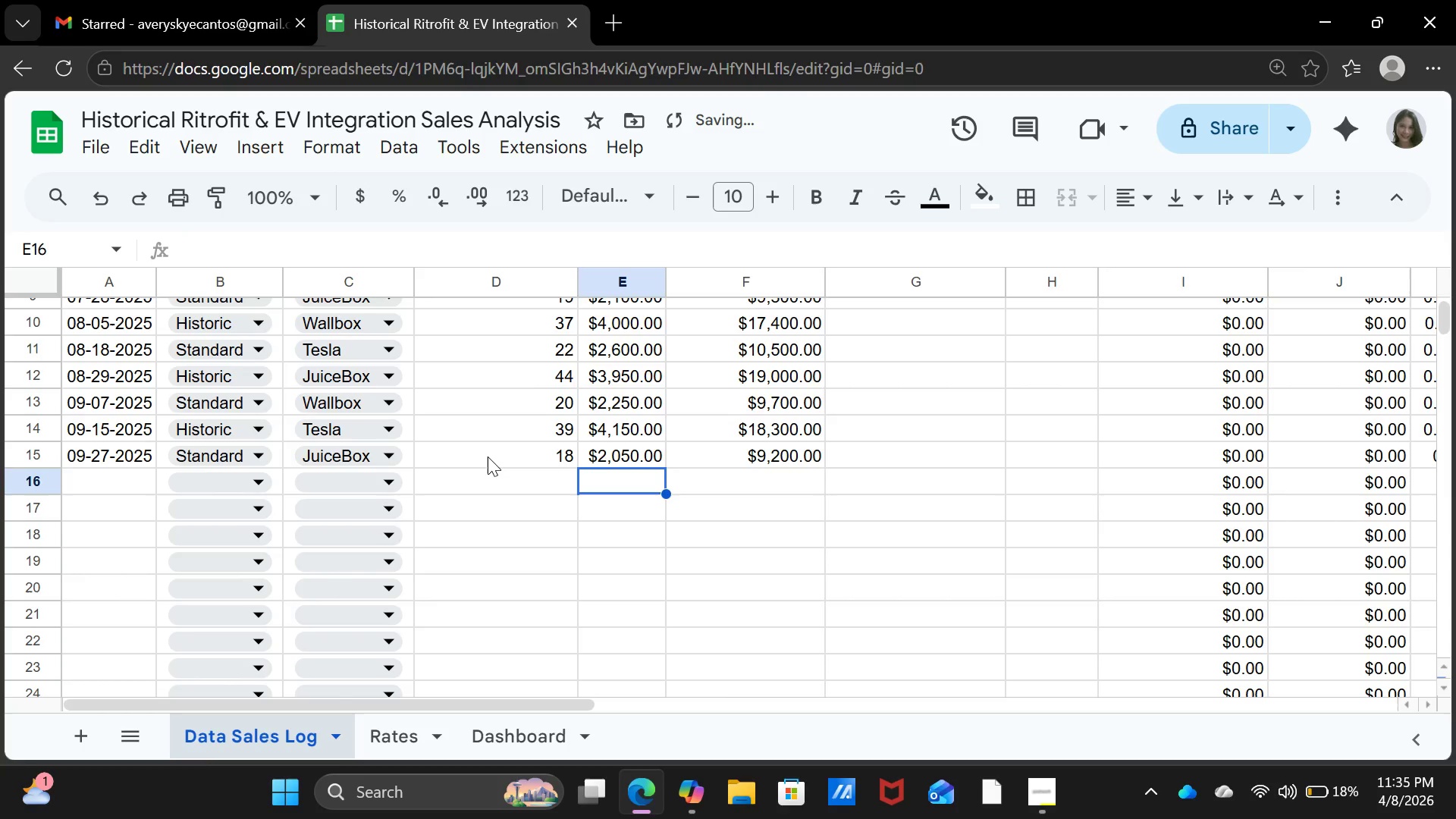 
key(ArrowLeft)
 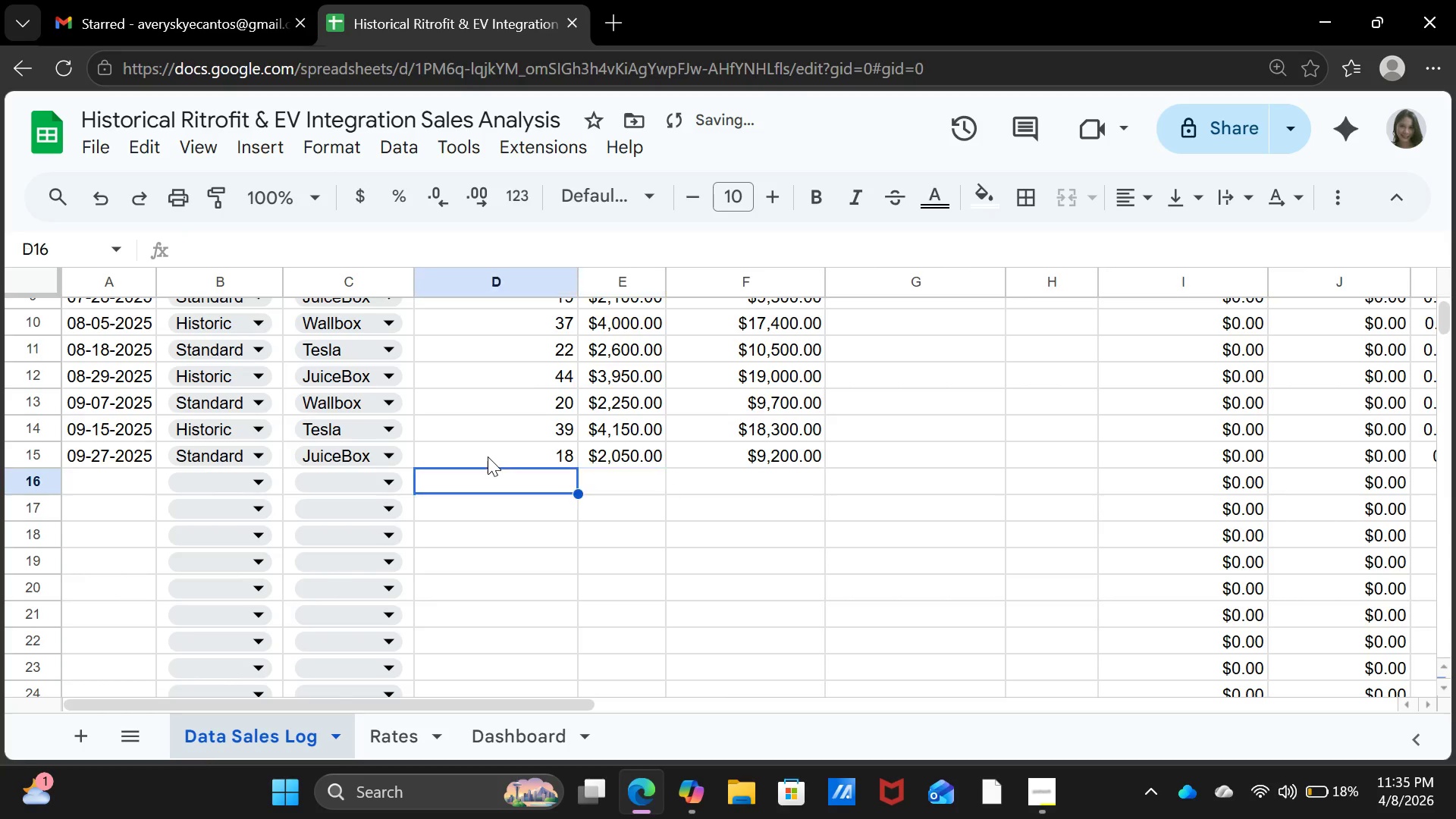 
key(ArrowLeft)
 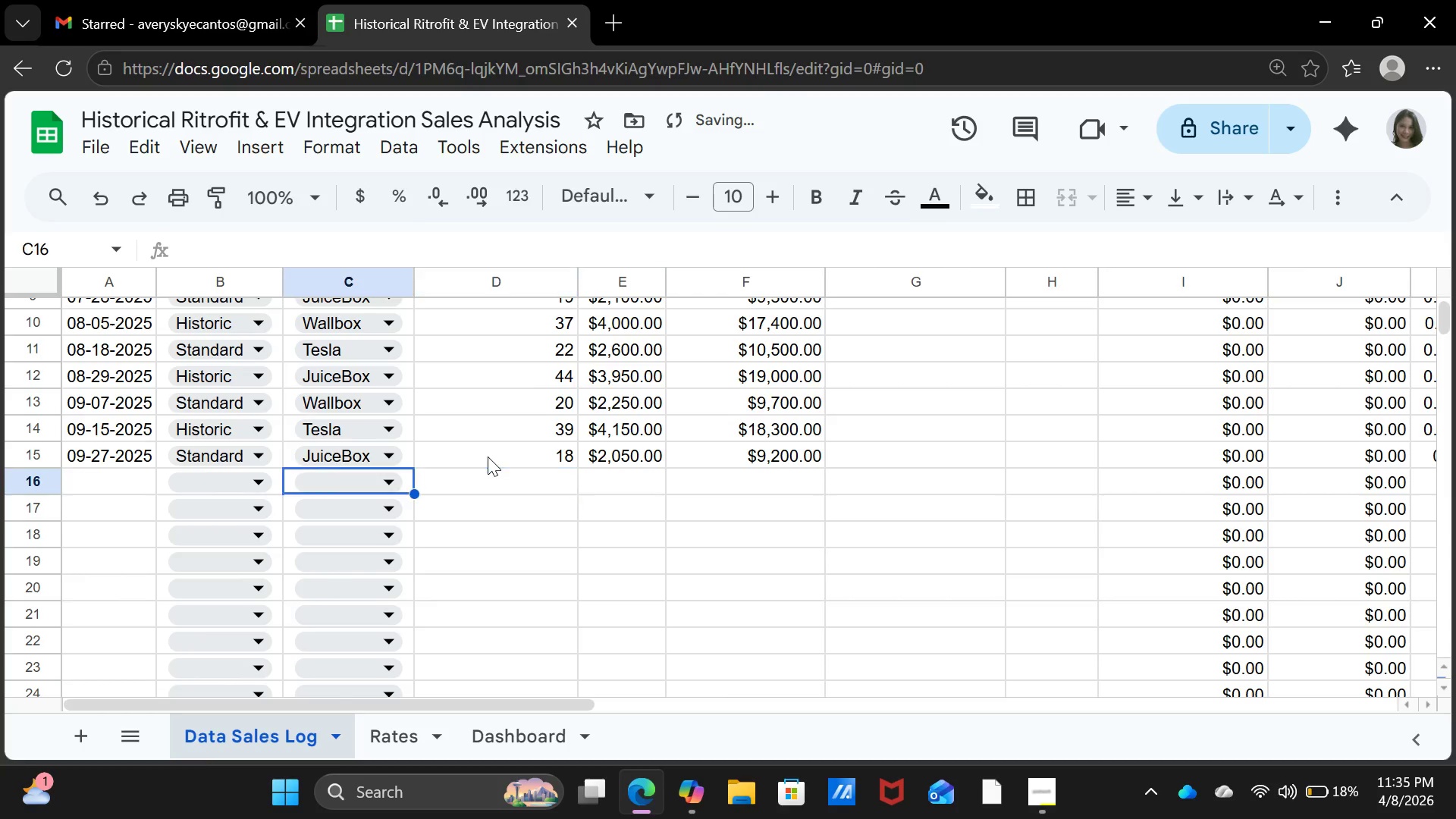 
key(ArrowLeft)
 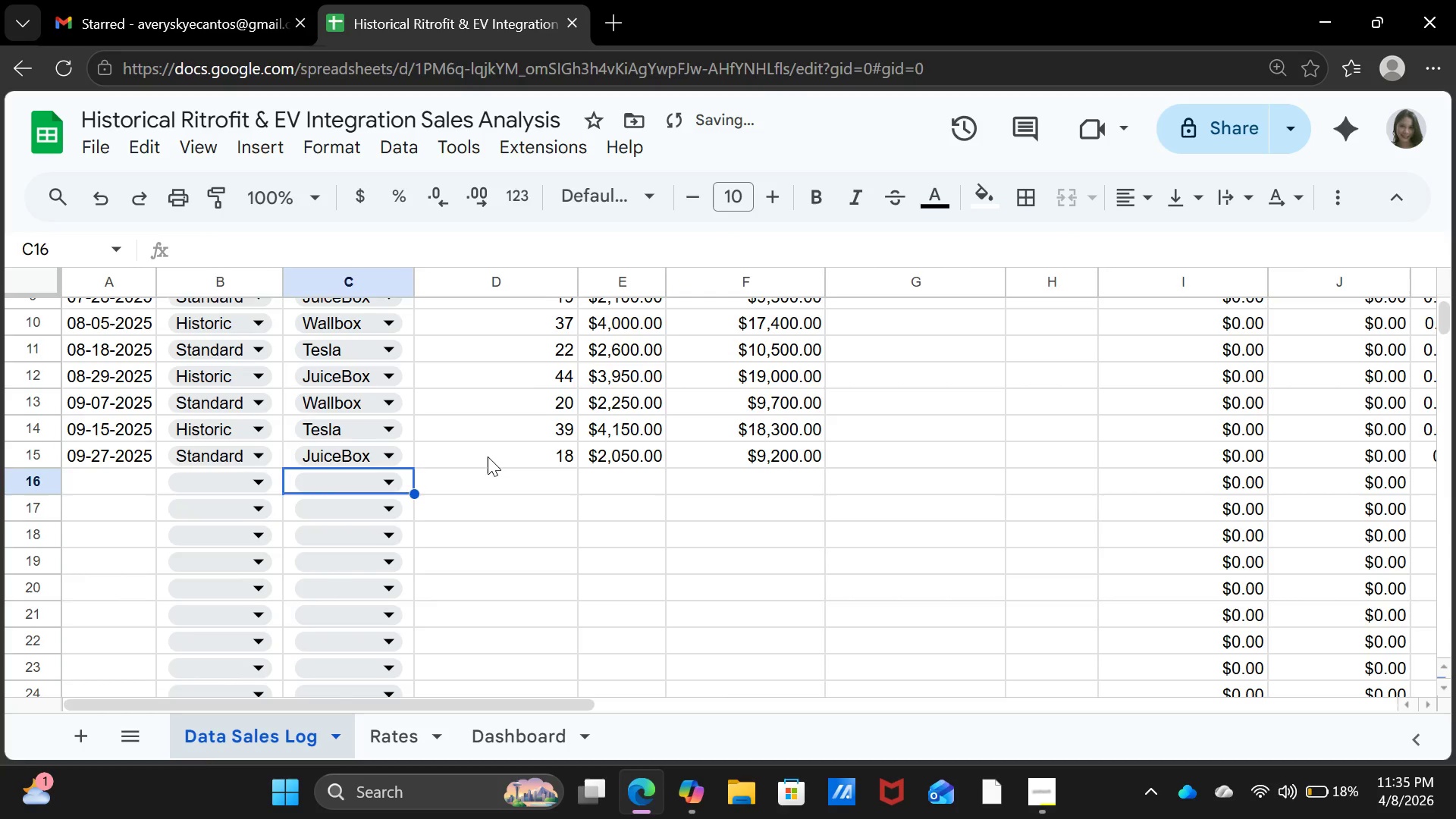 
key(ArrowLeft)
 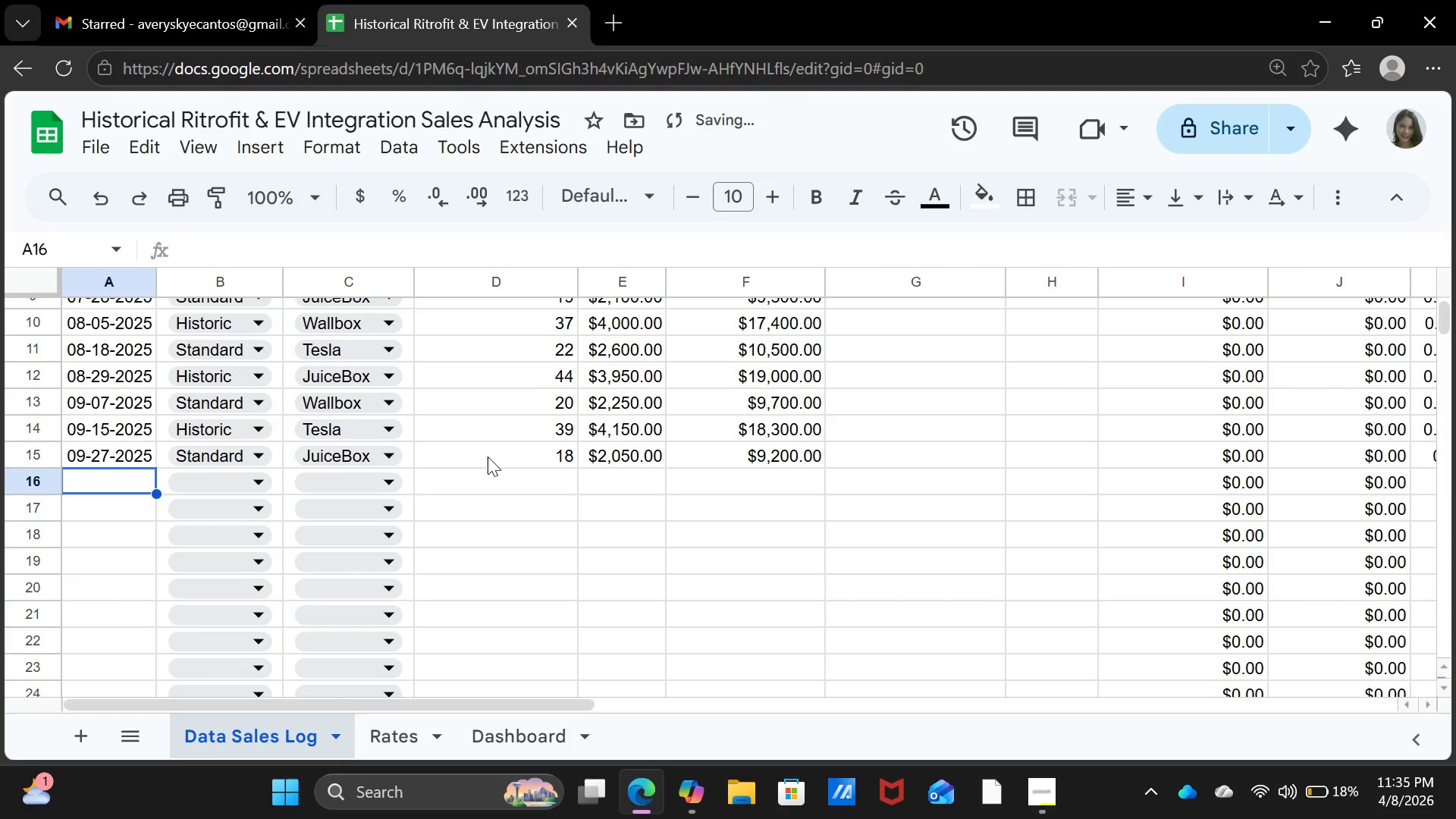 
key(ArrowLeft)
 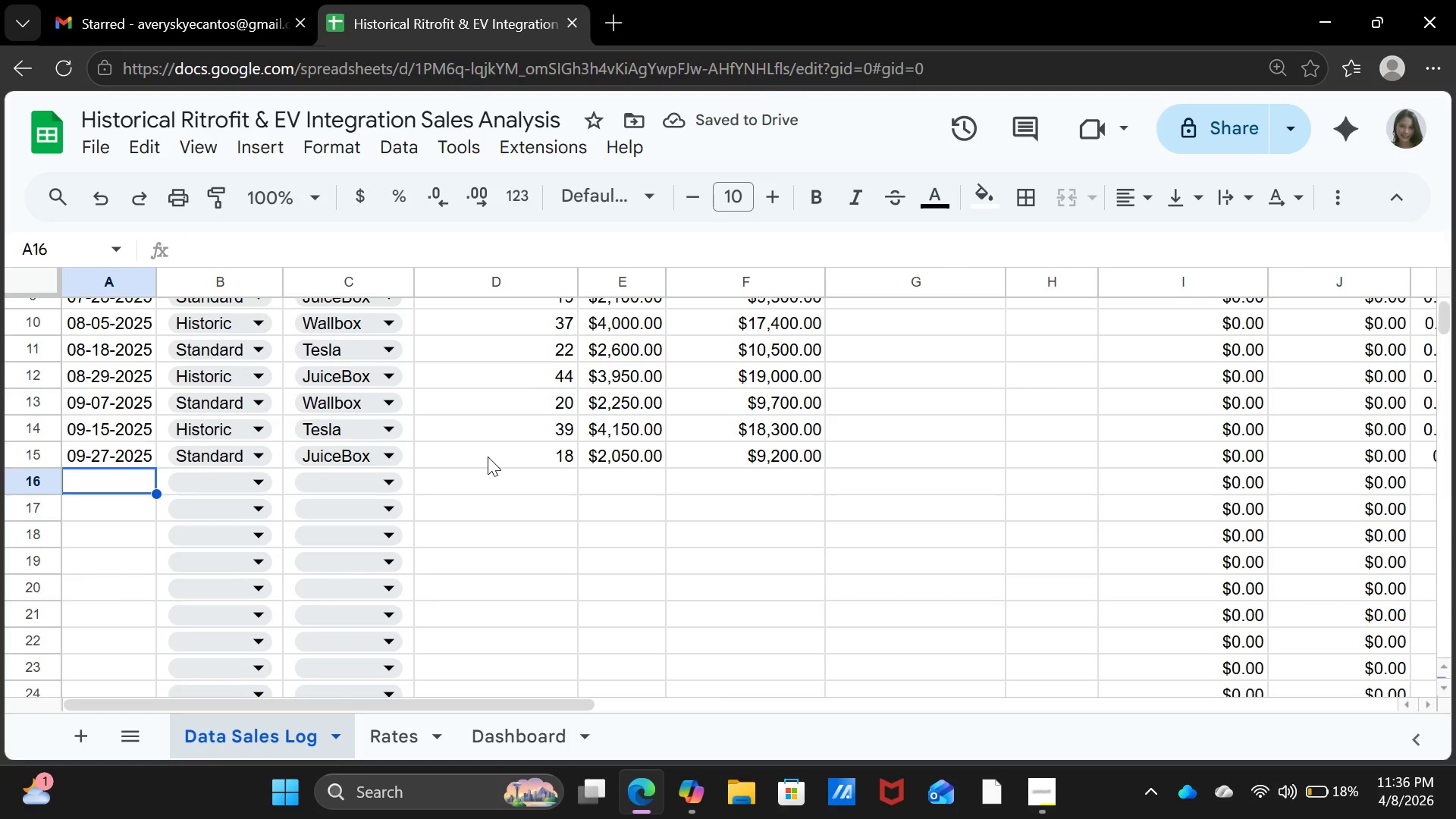 
type(10-04-2025)
 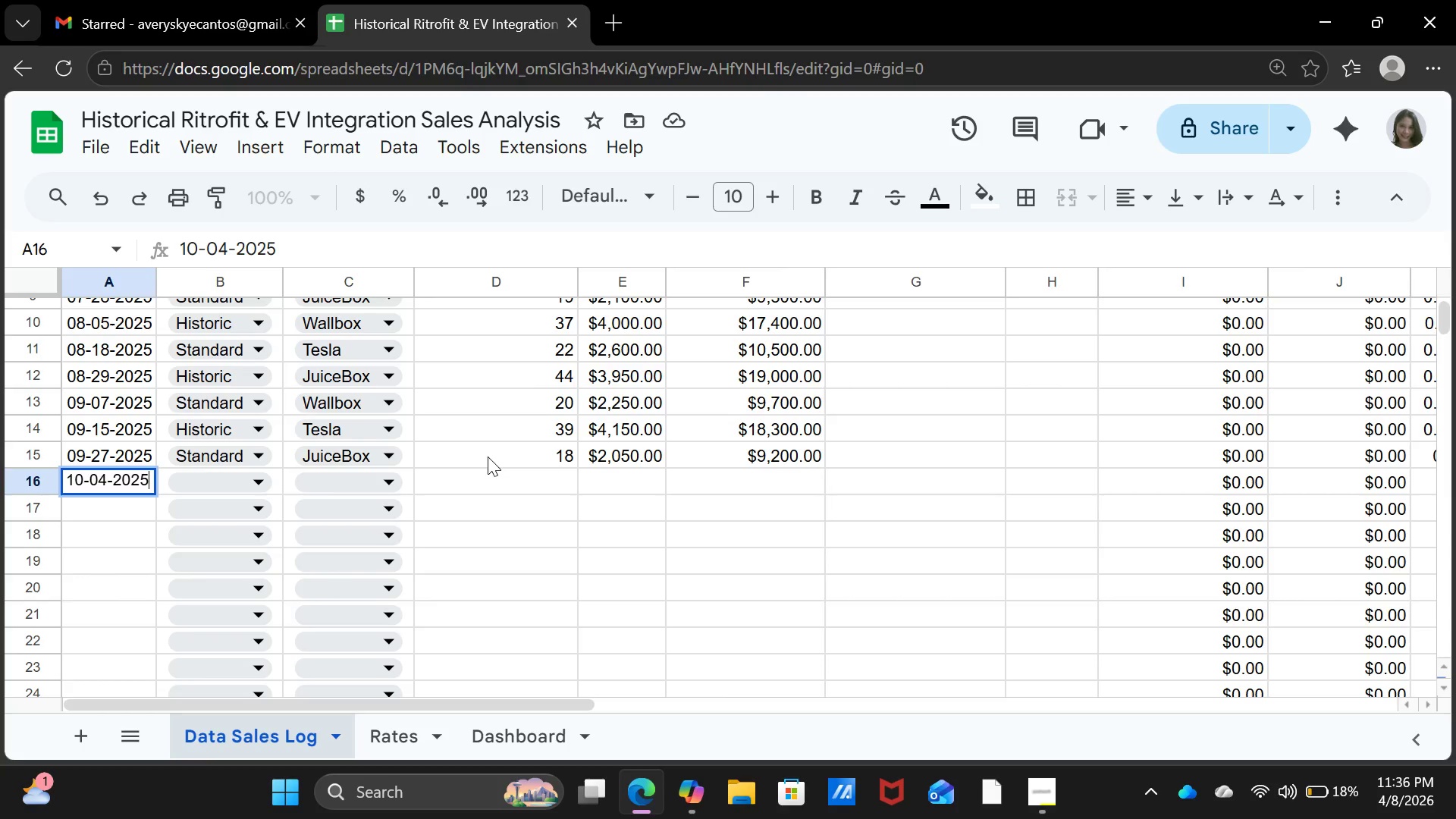 
key(ArrowRight)
 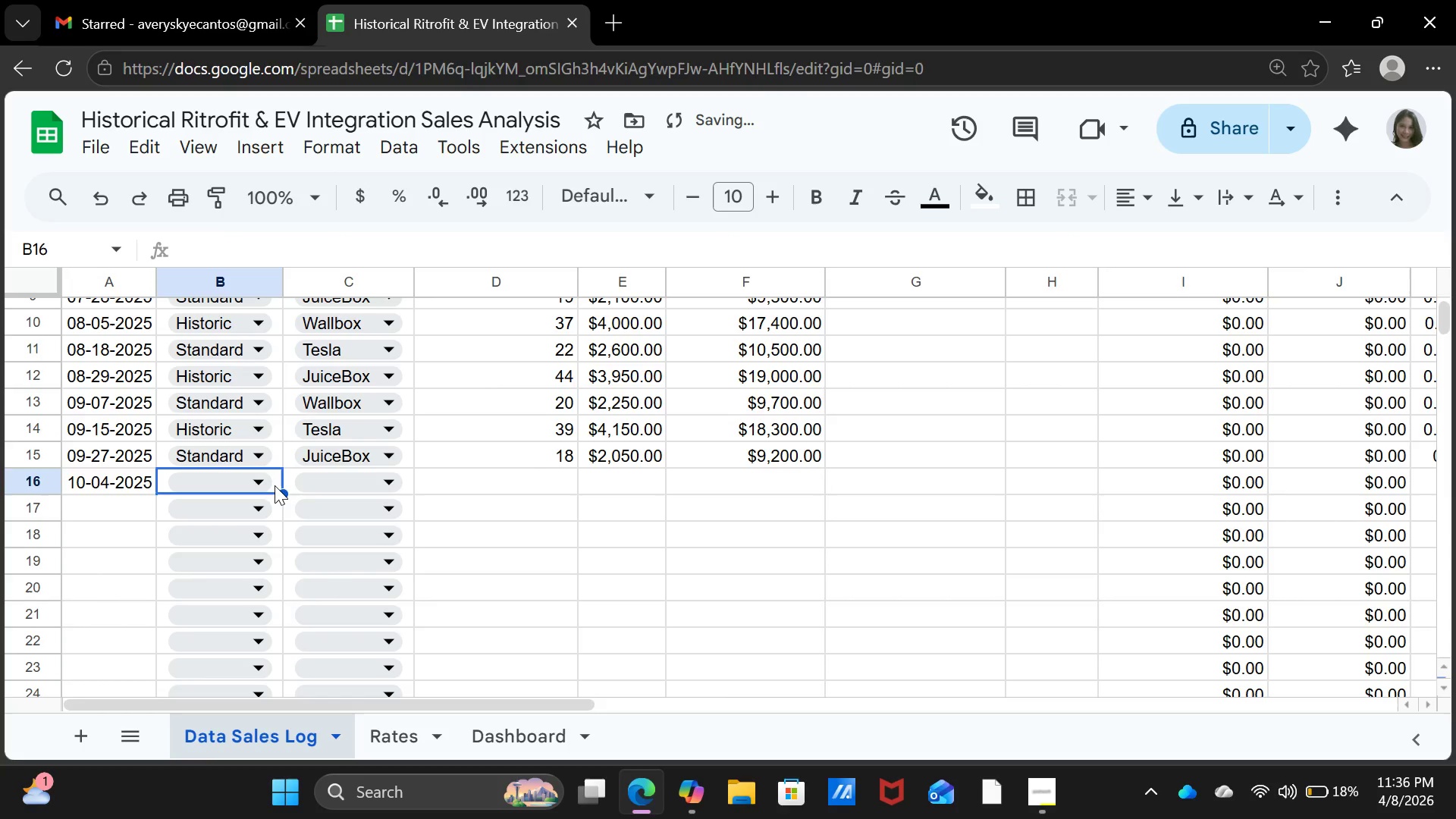 
left_click([263, 483])
 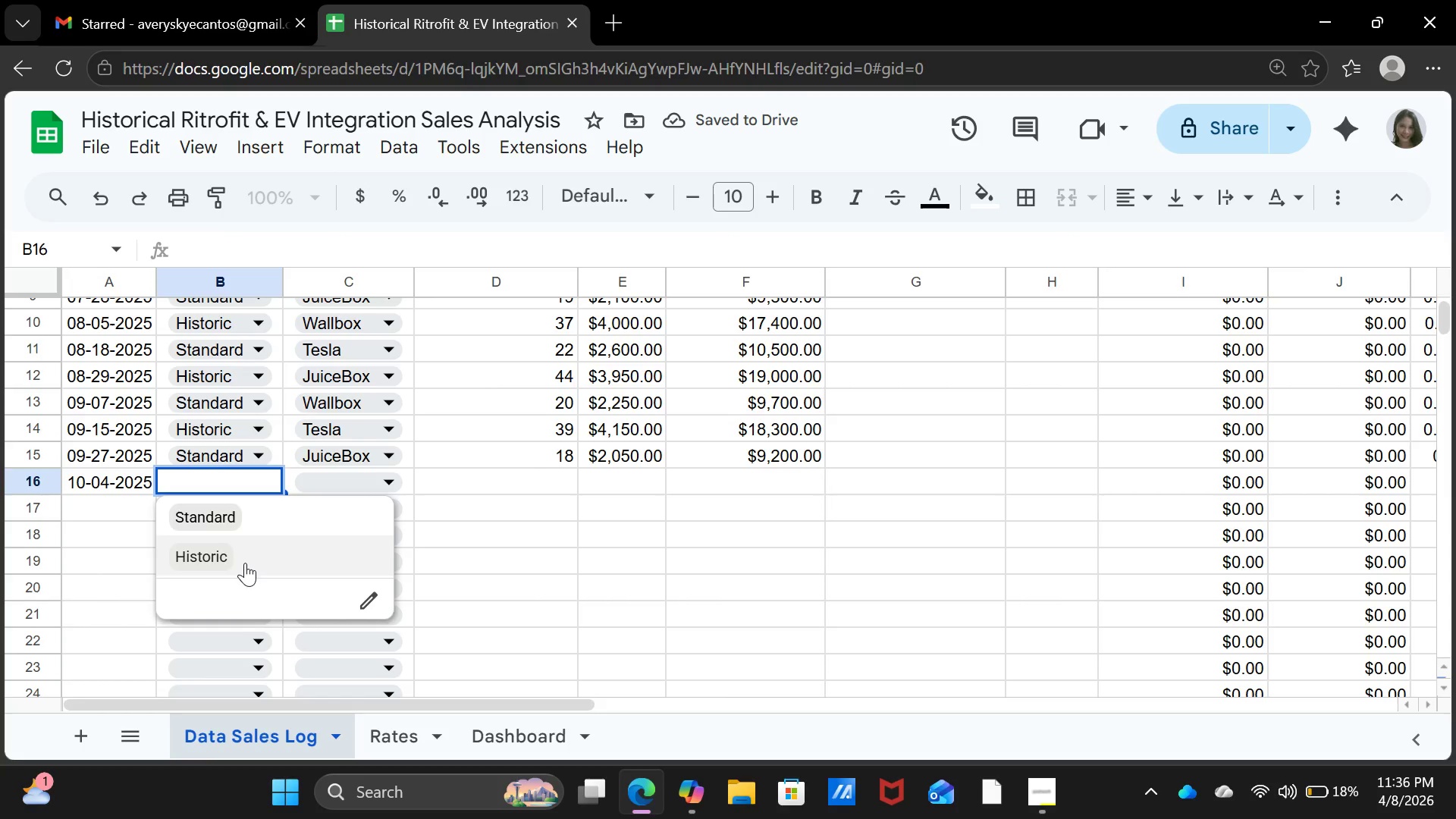 
left_click([245, 563])
 